 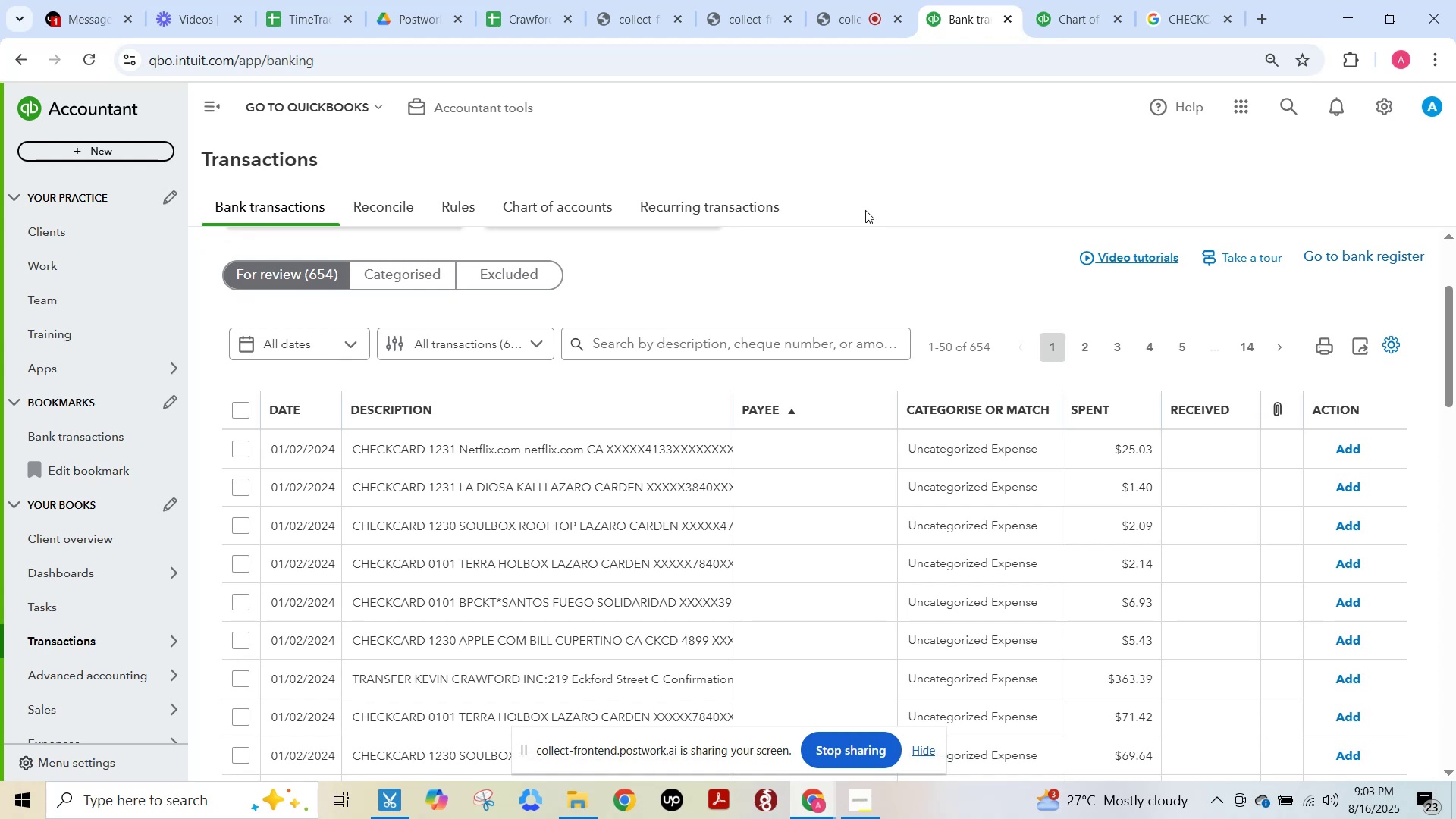 
left_click([867, 811])
 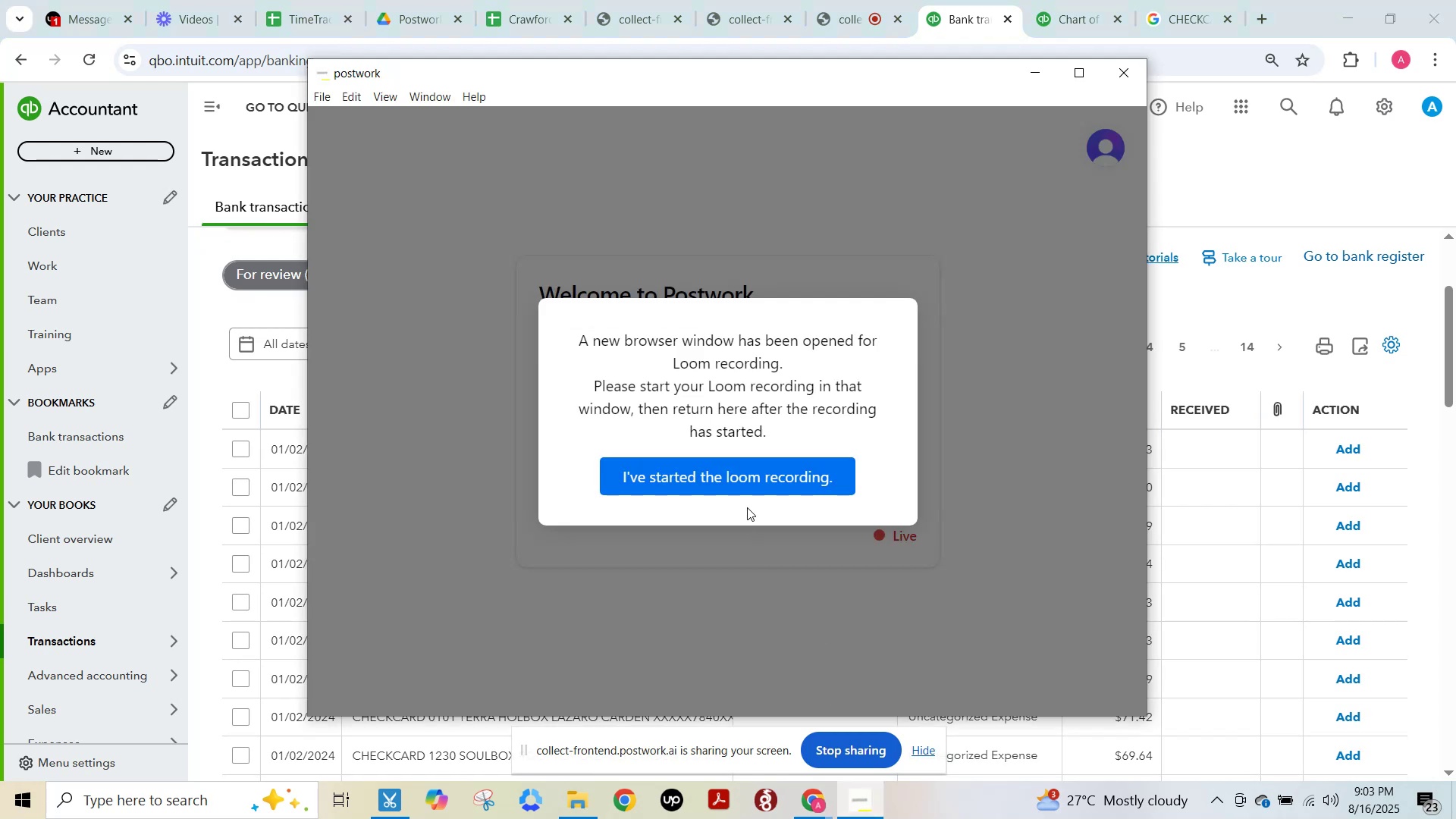 
left_click([736, 482])
 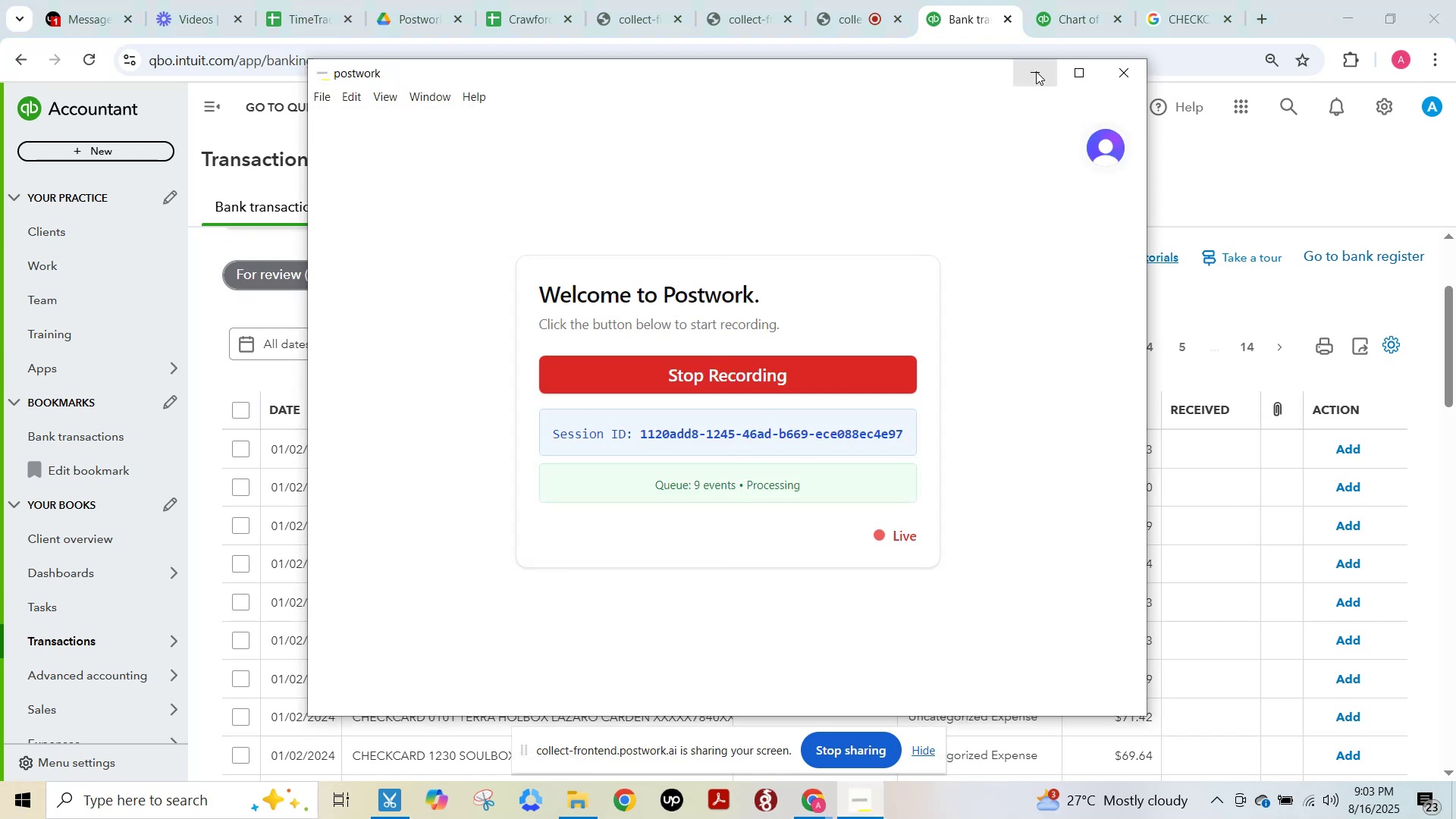 
left_click([1039, 73])
 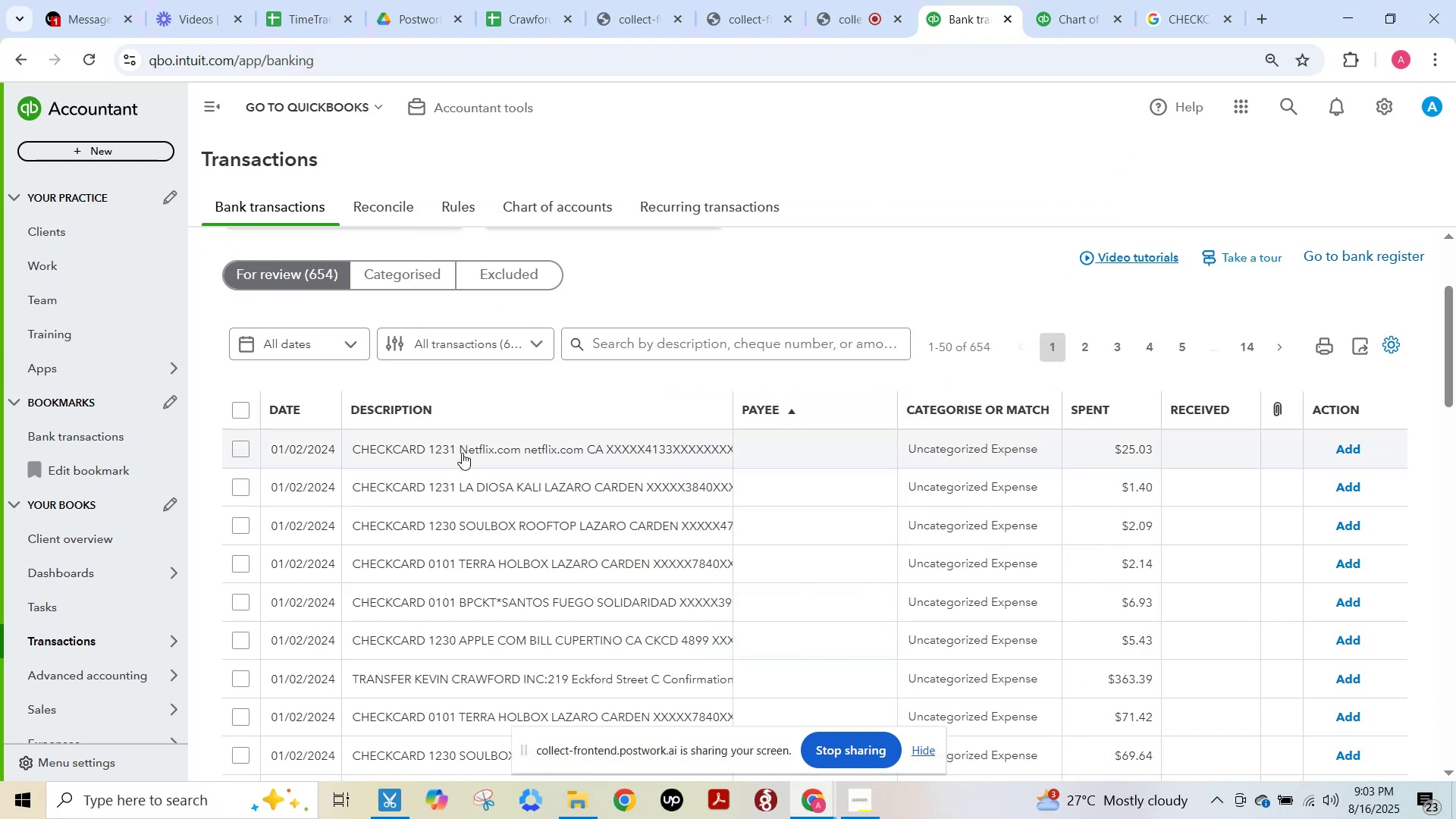 
left_click([462, 453])
 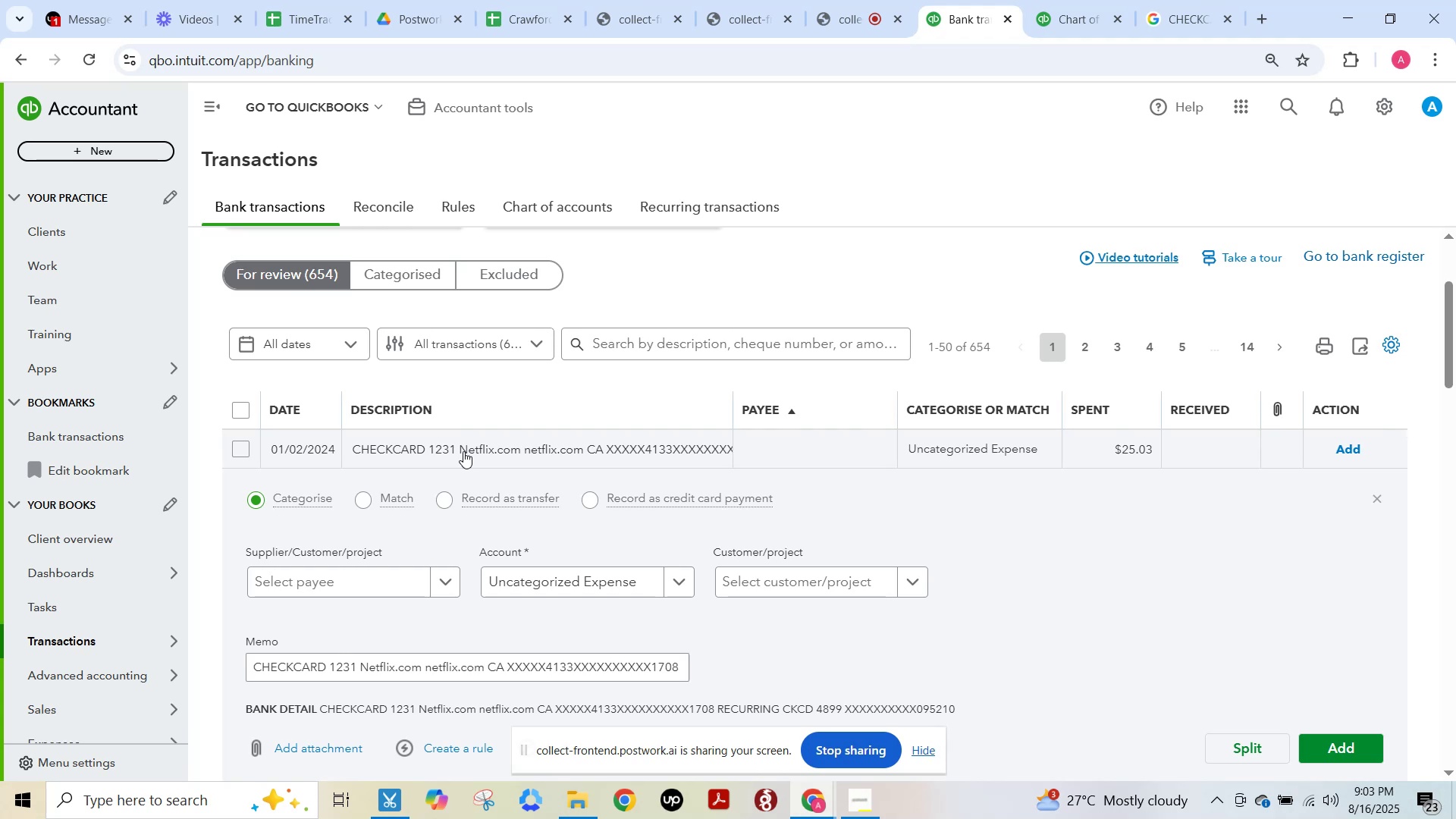 
wait(9.38)
 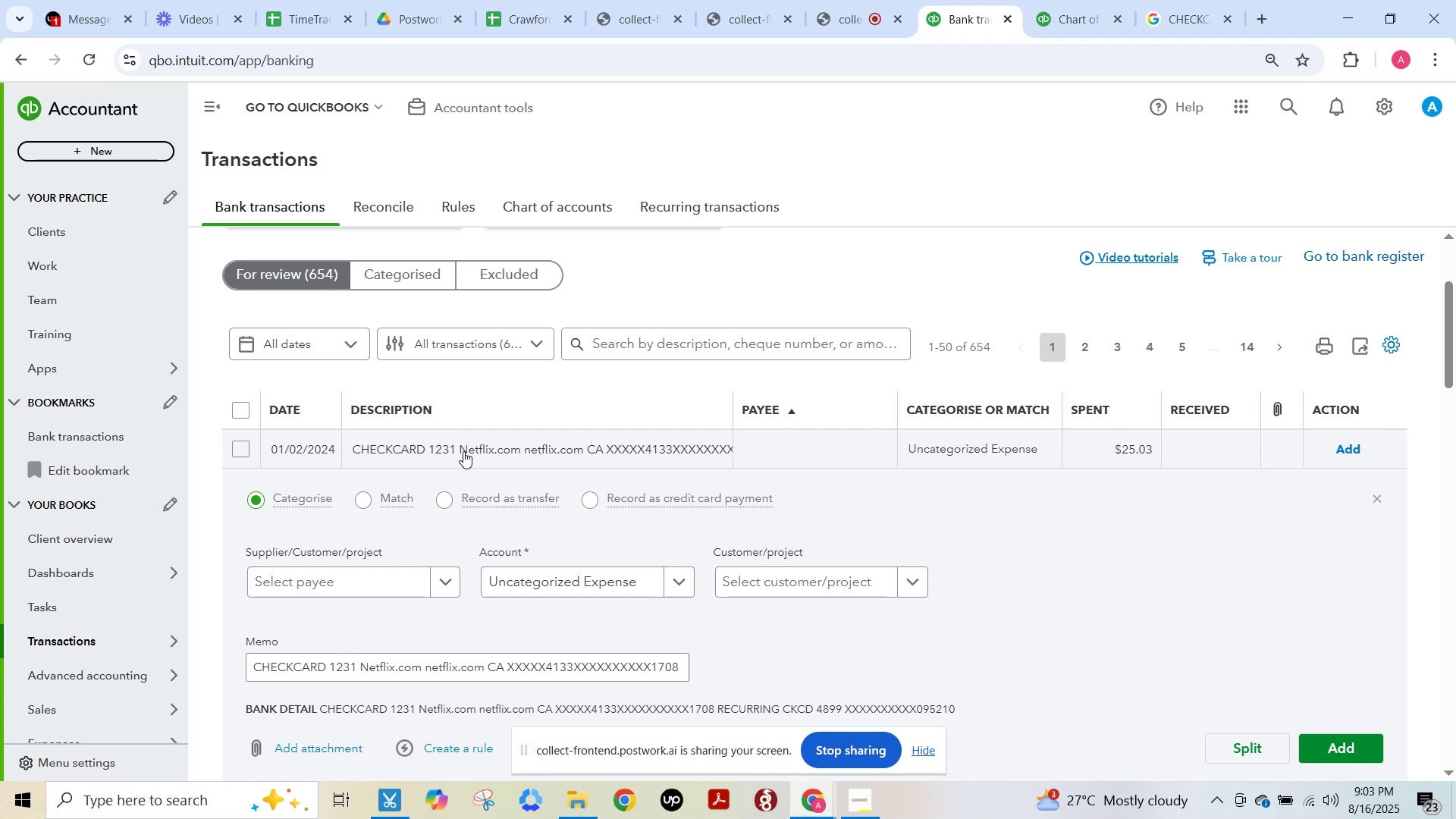 
left_click([535, 17])
 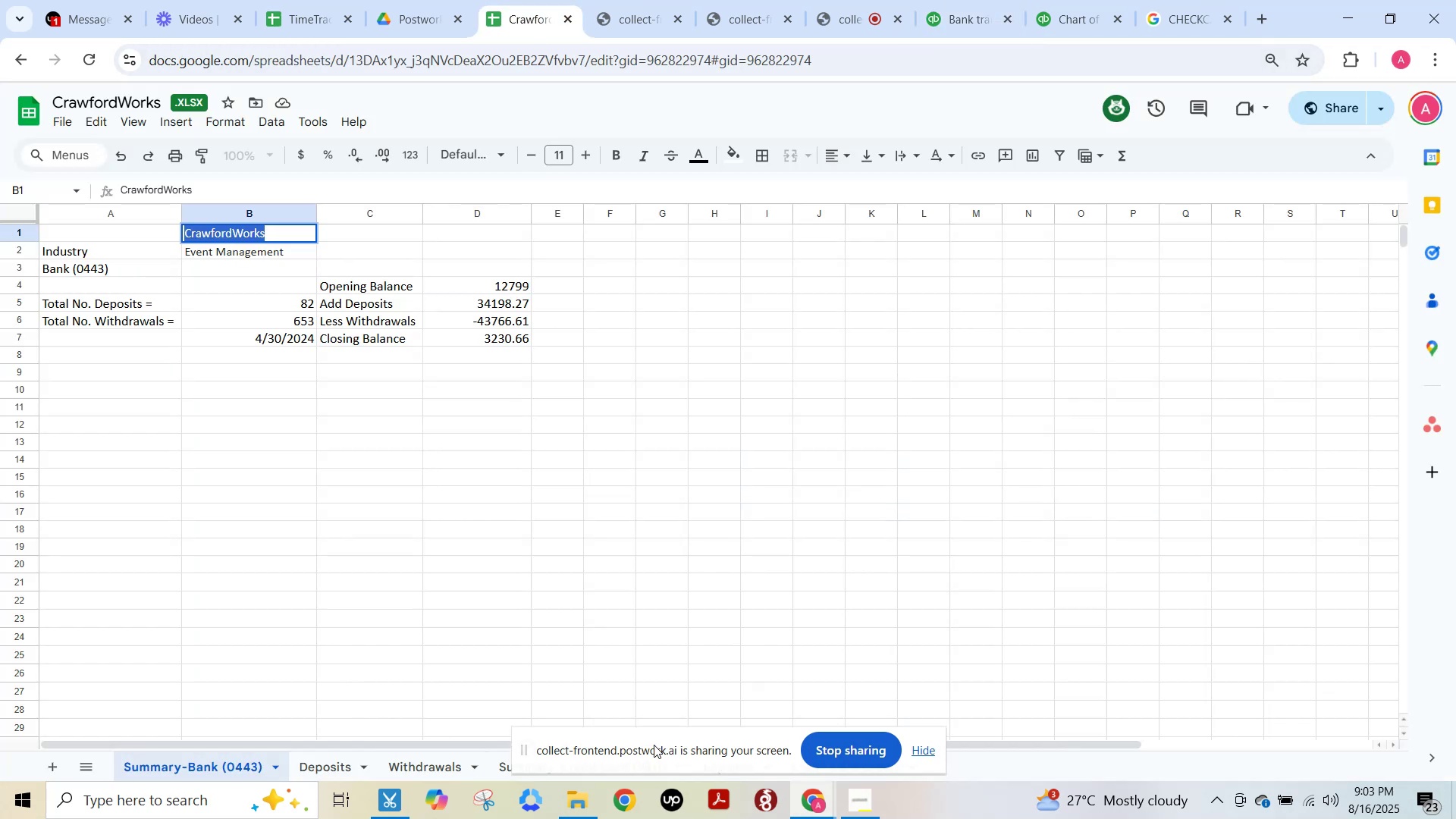 
left_click_drag(start_coordinate=[724, 751], to_coordinate=[773, 620])
 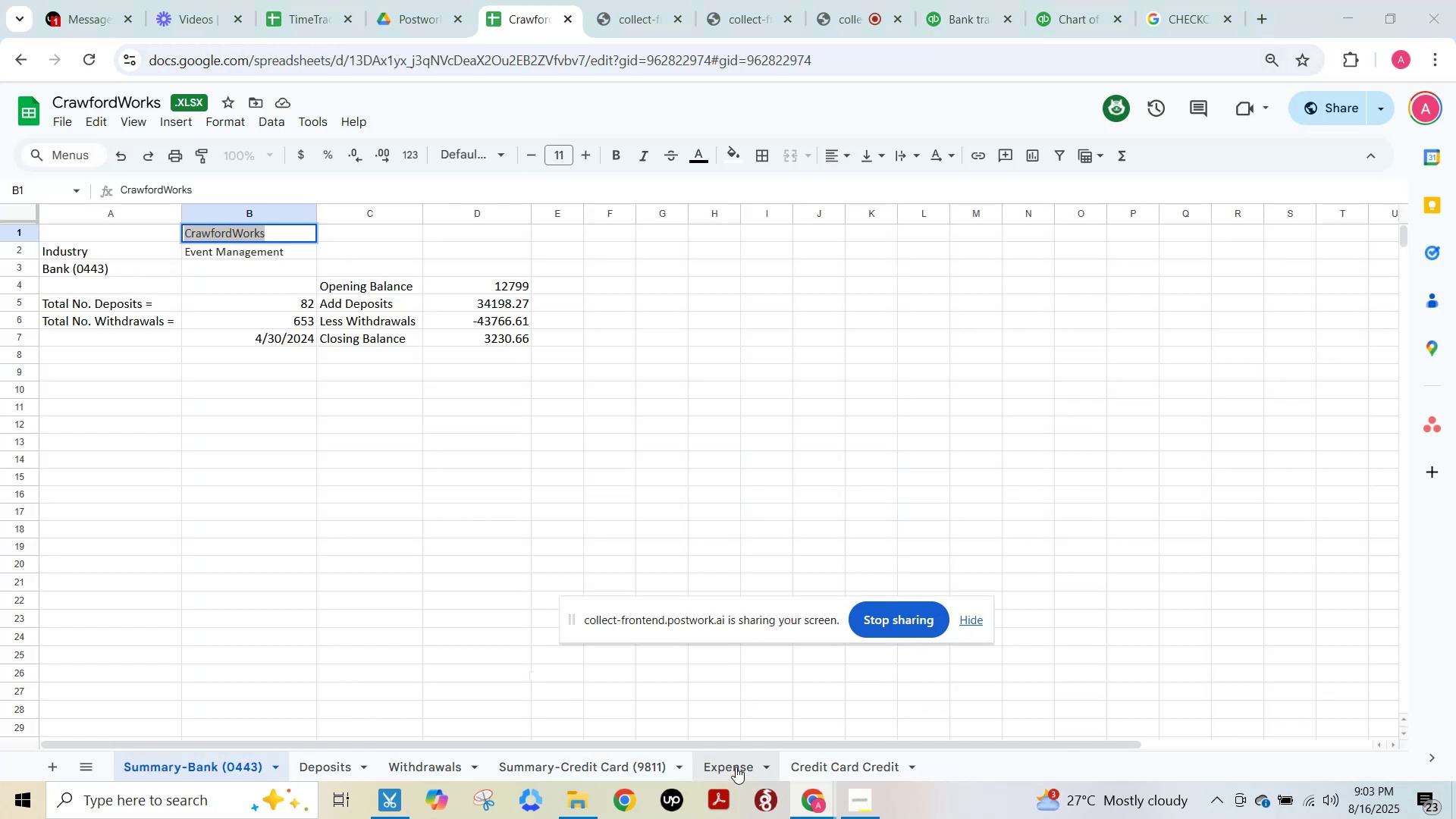 
left_click([736, 765])
 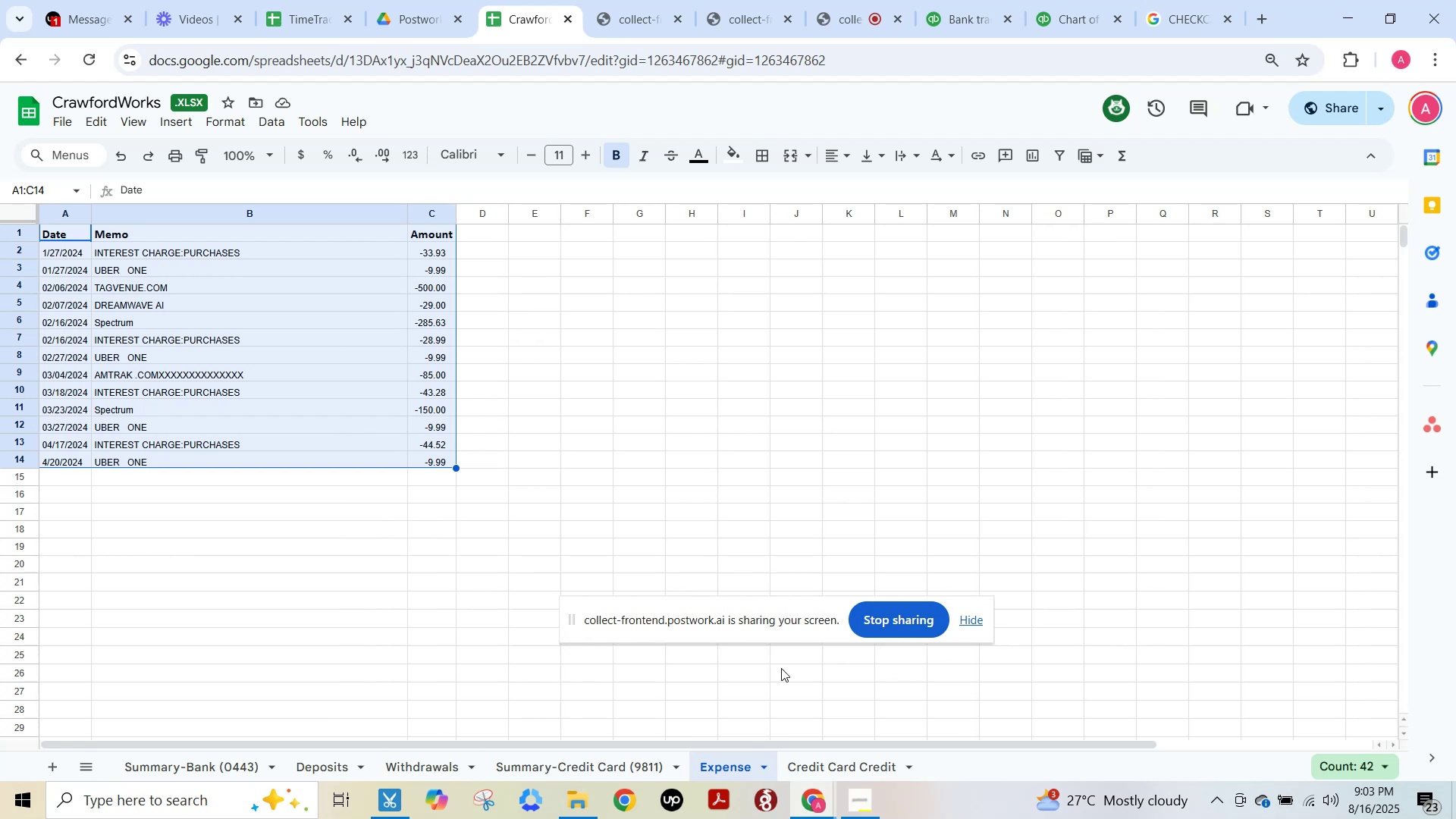 
left_click([820, 770])
 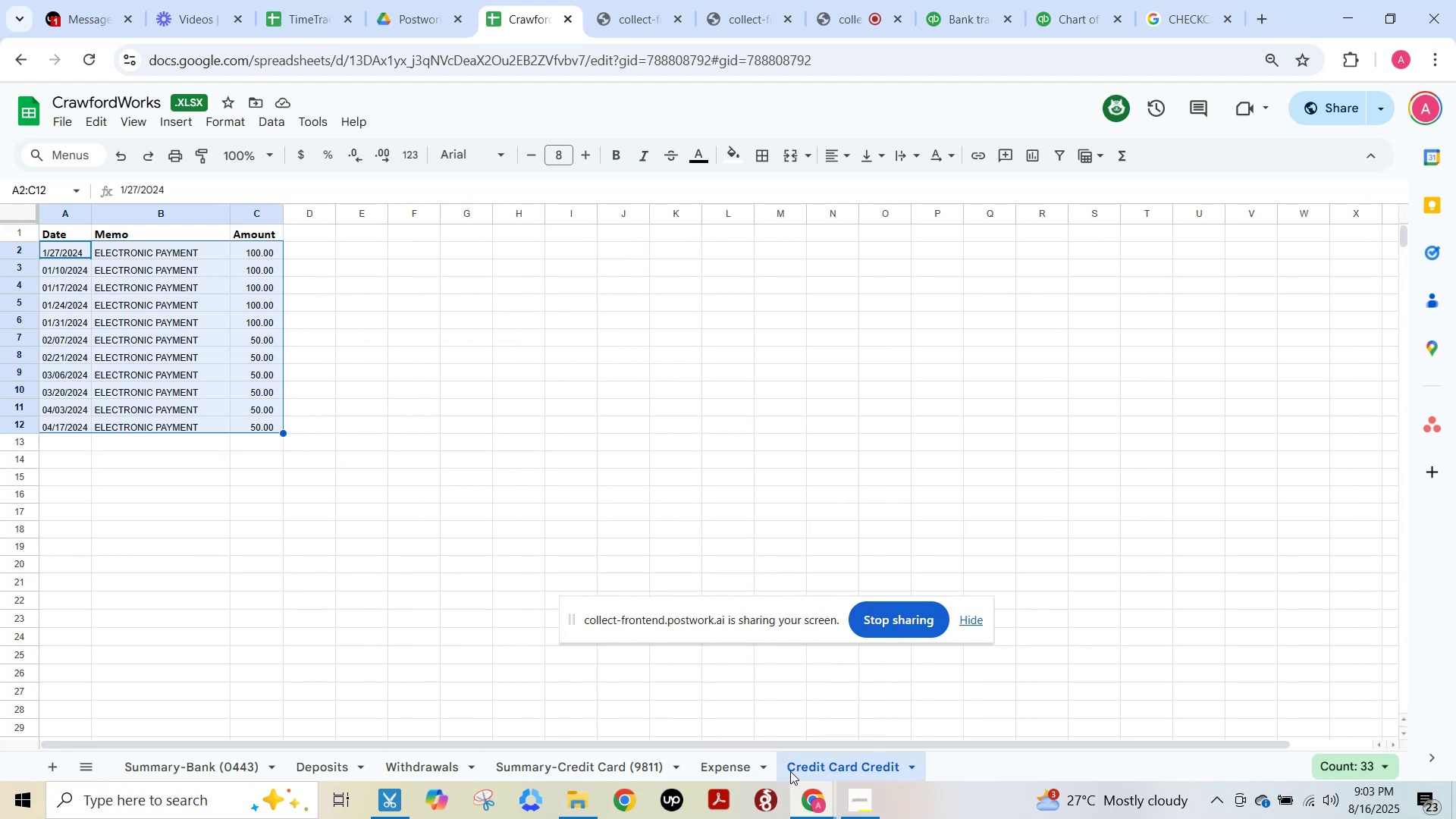 
left_click([745, 761])
 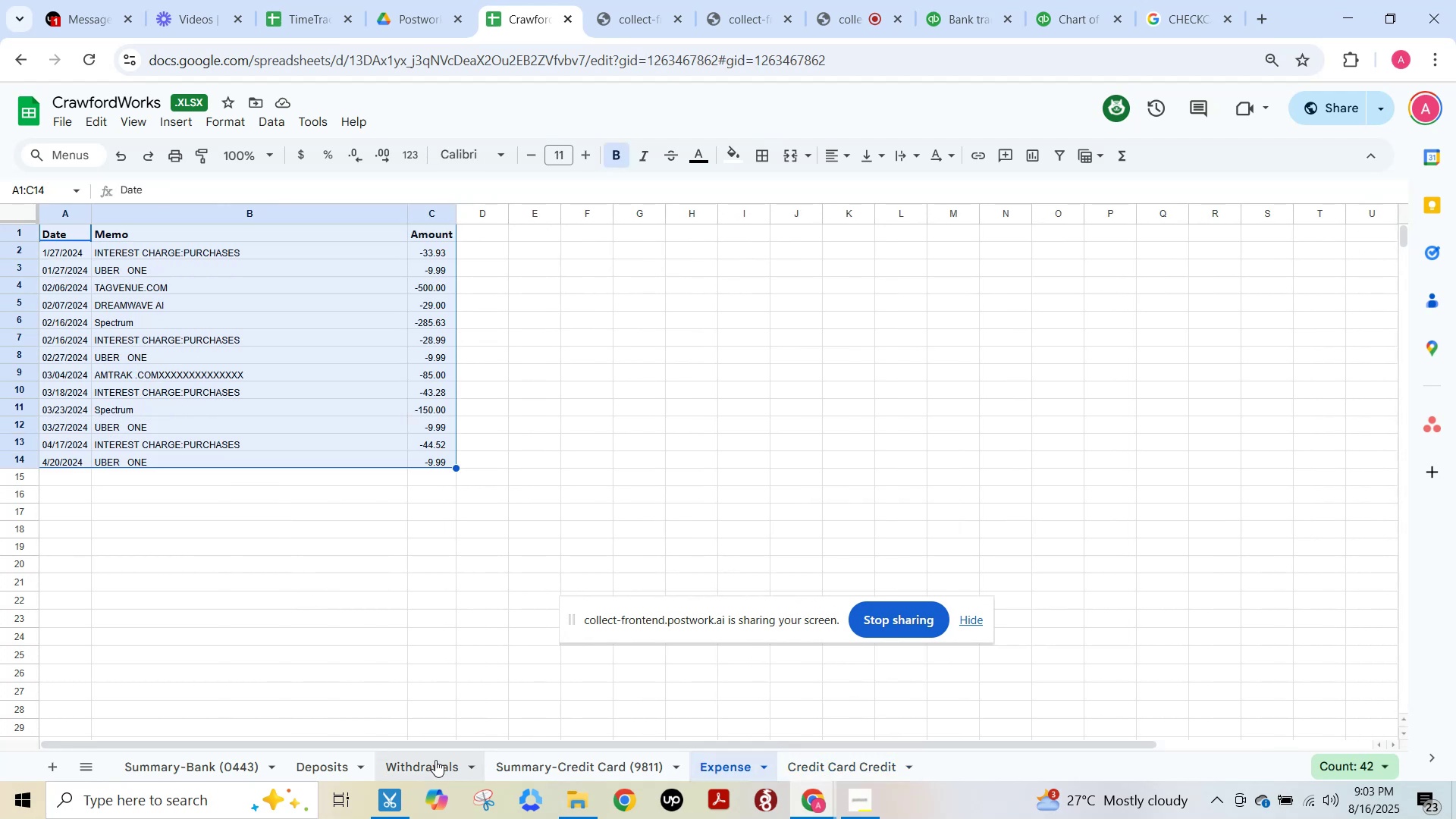 
left_click([427, 760])
 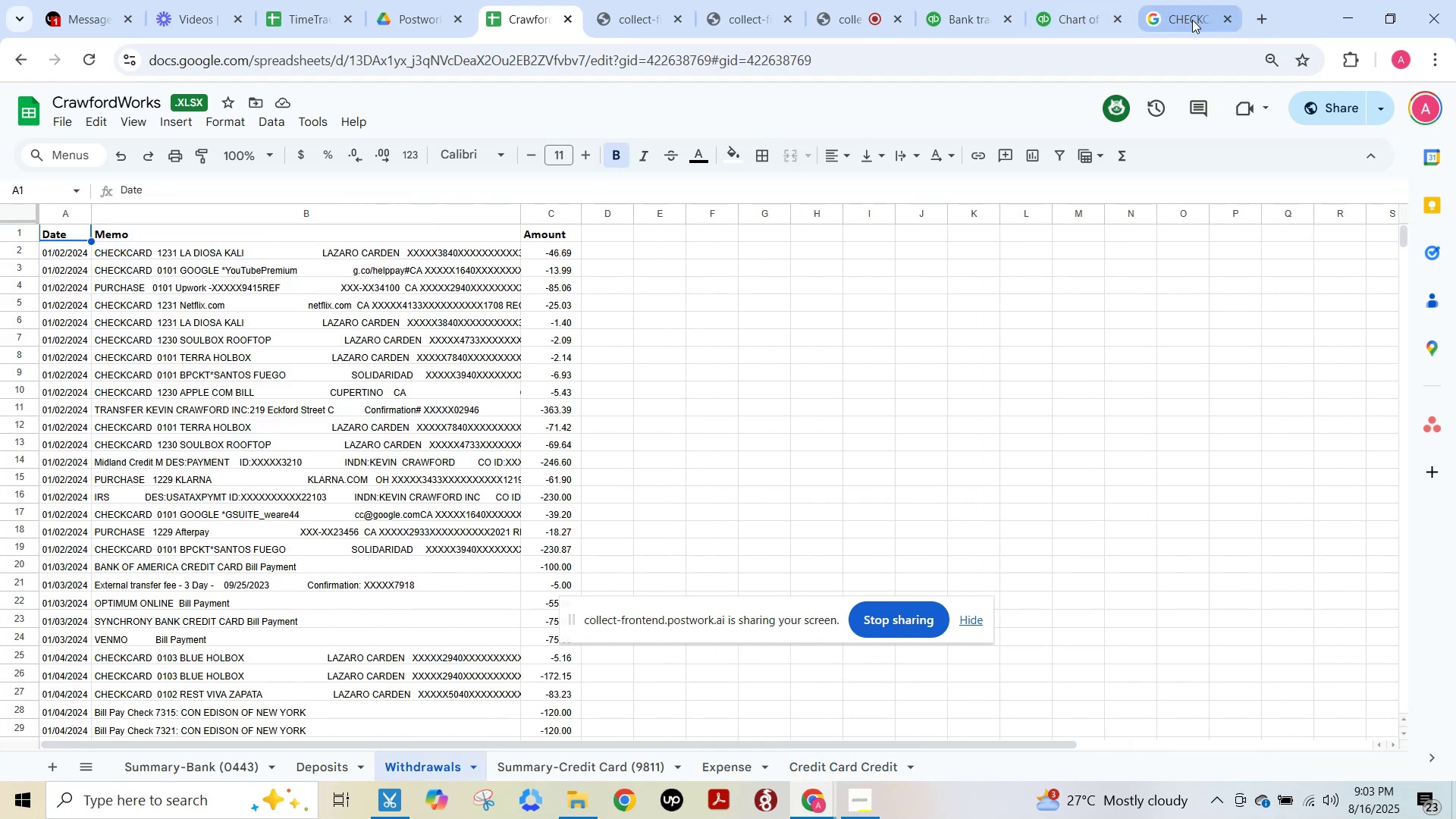 
left_click([1064, 20])
 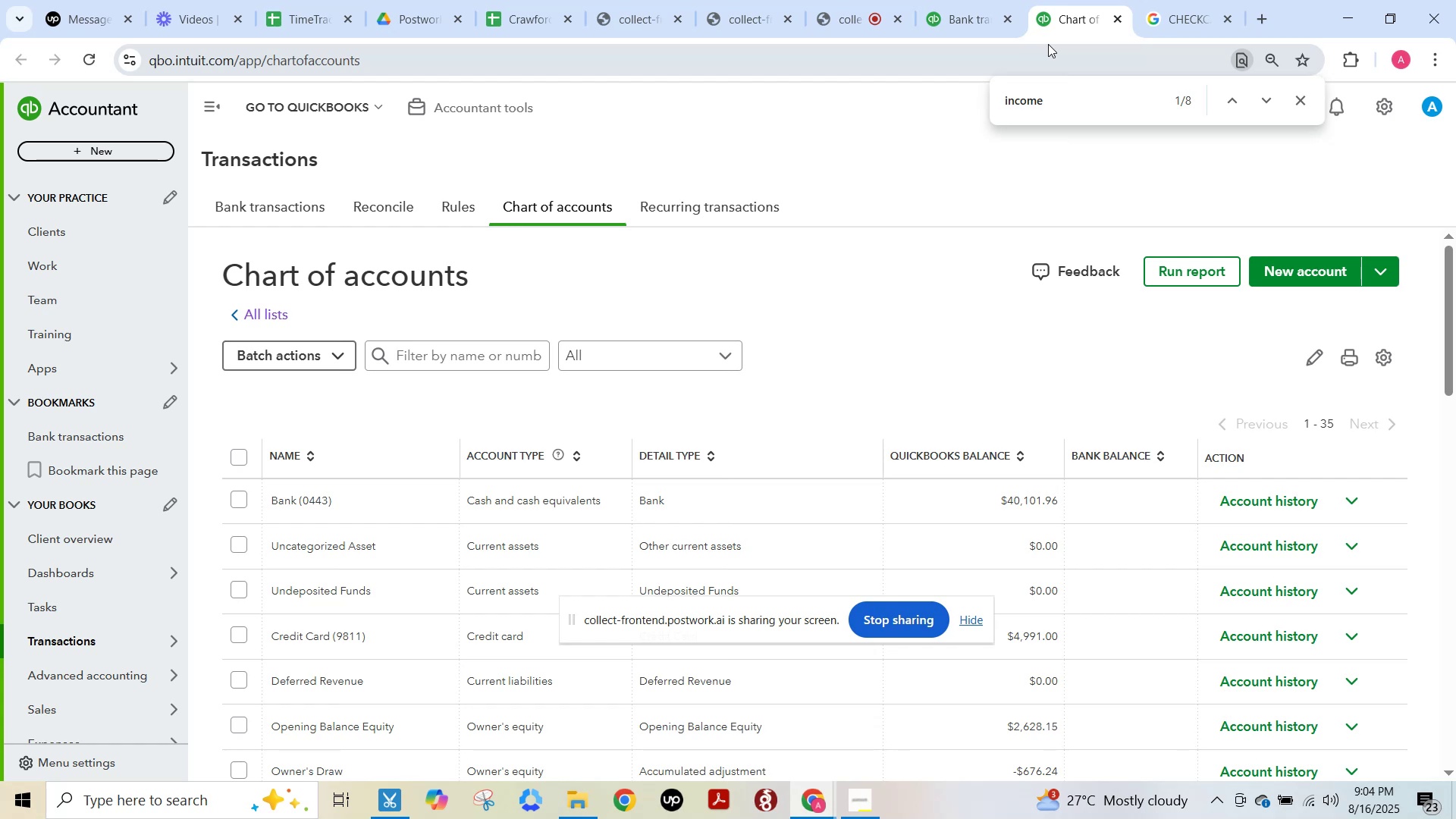 
wait(31.67)
 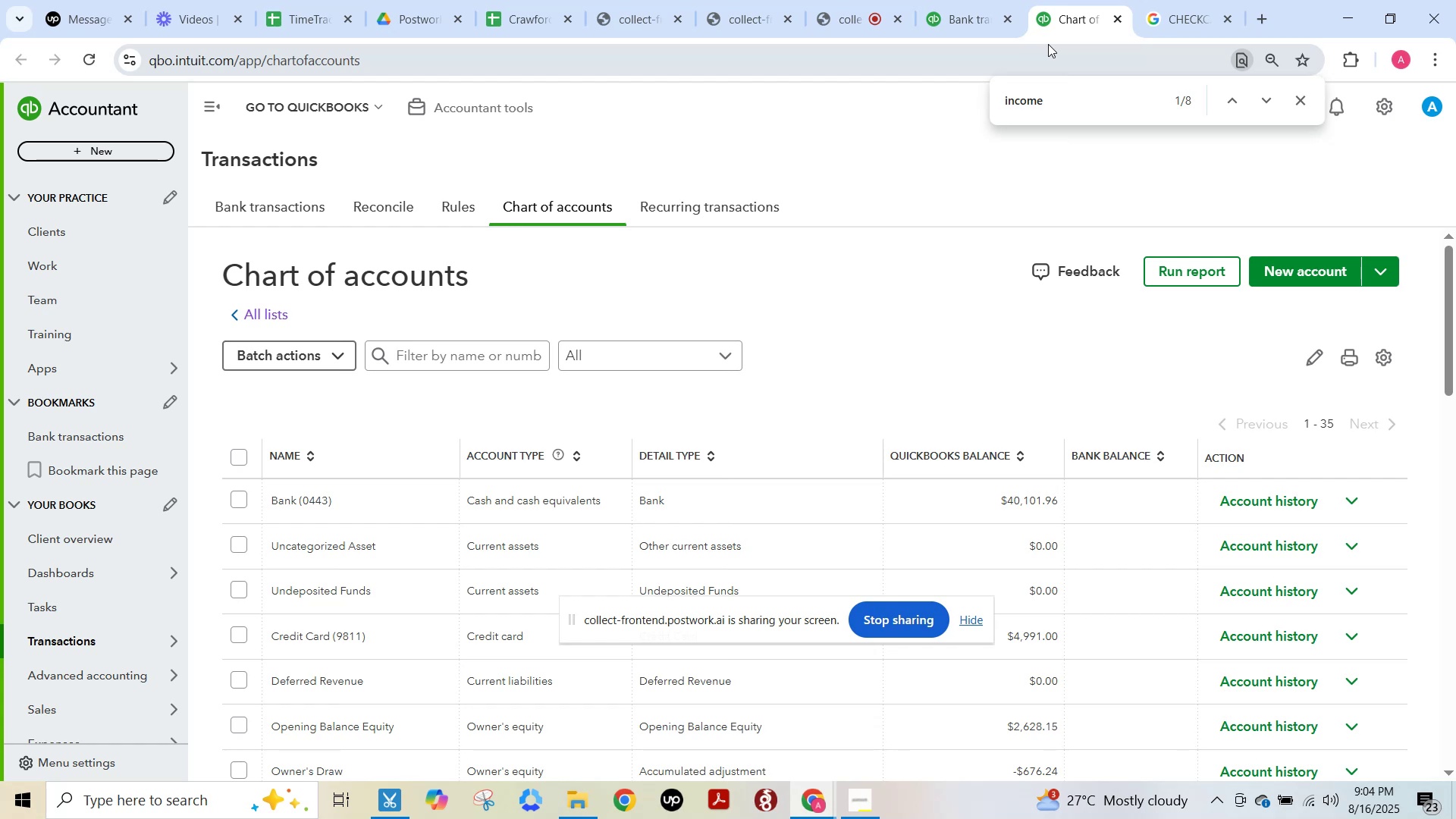 
key(F15)
 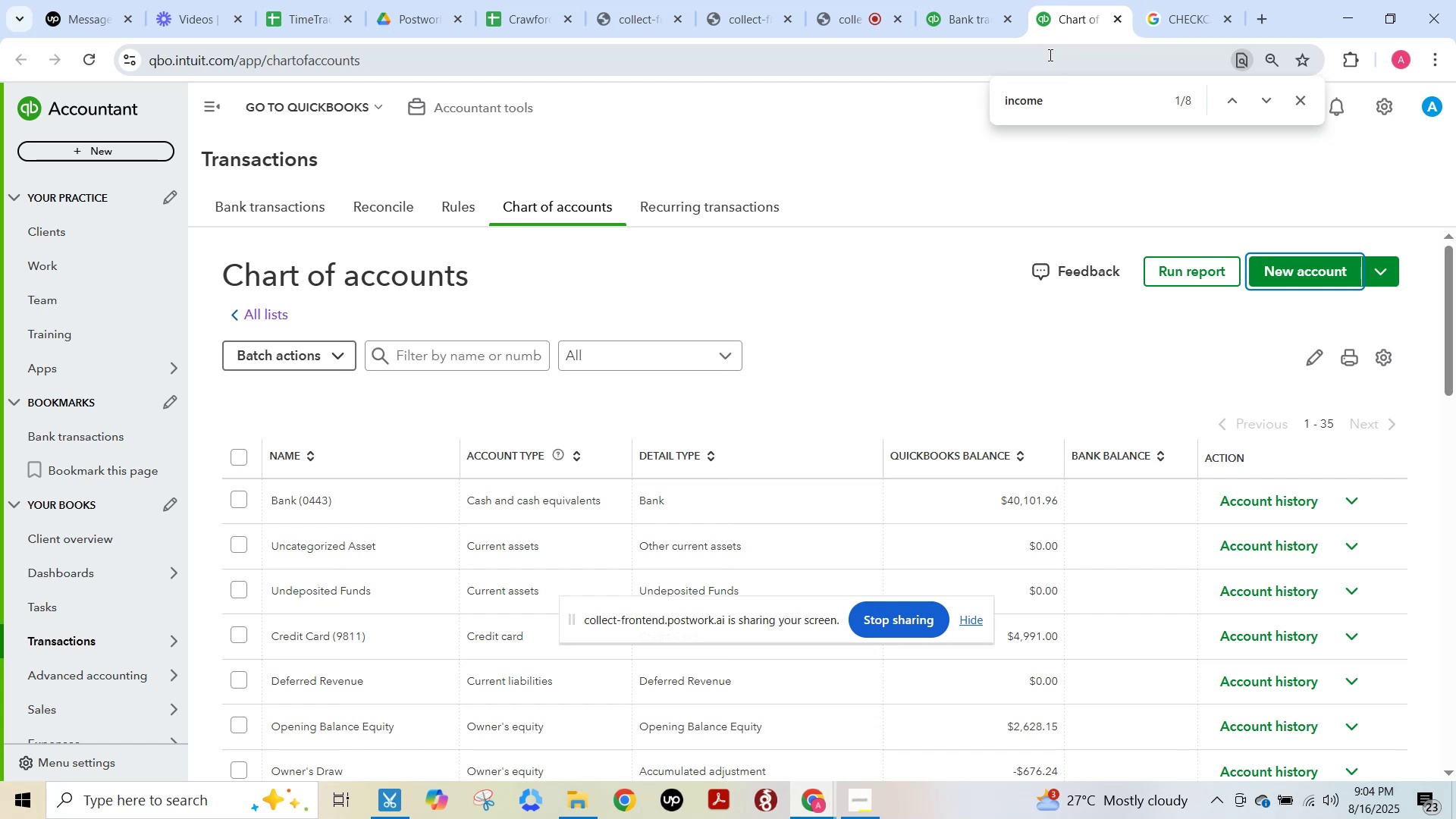 
wait(18.21)
 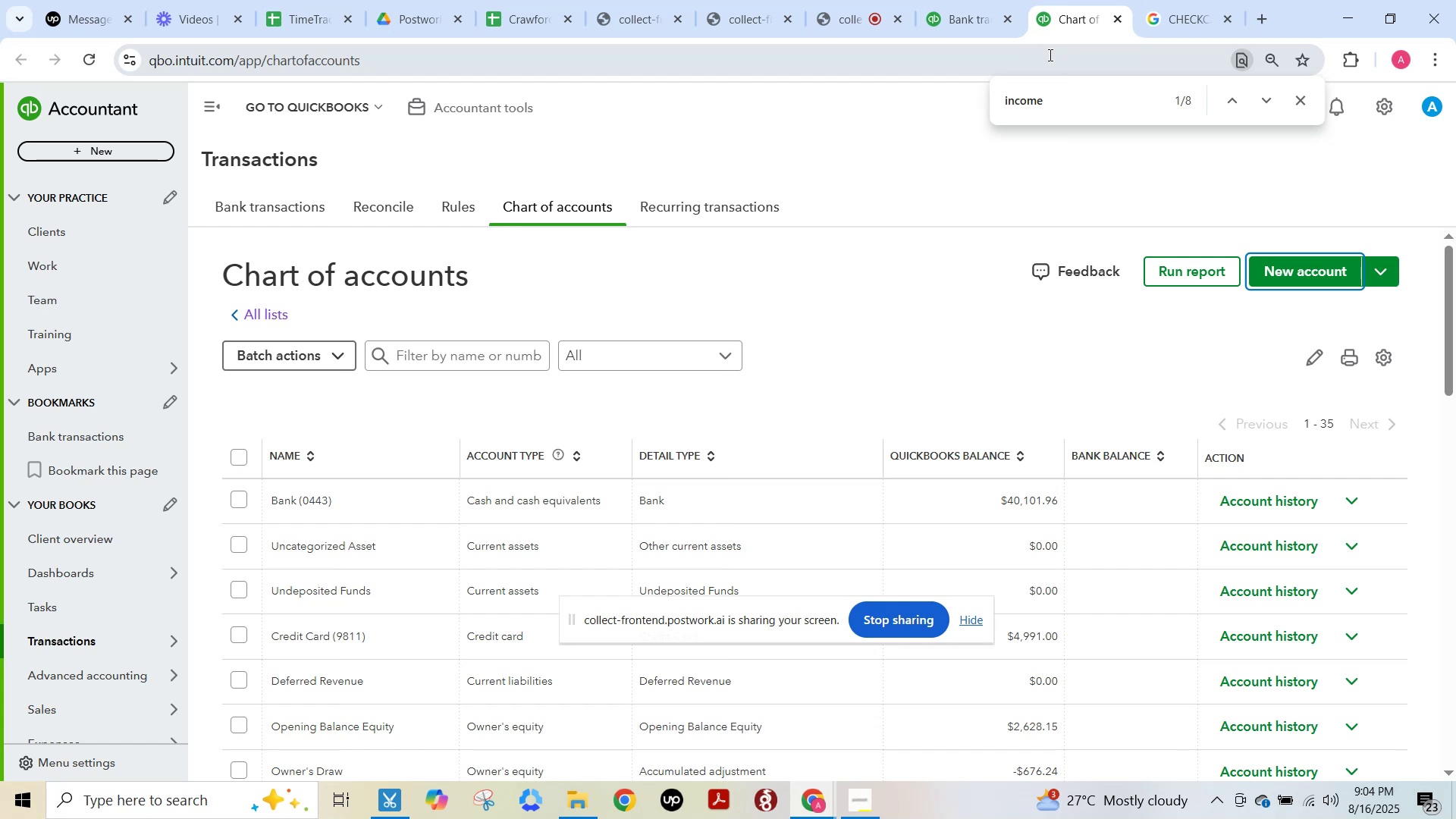 
mouse_move([1141, 33])
 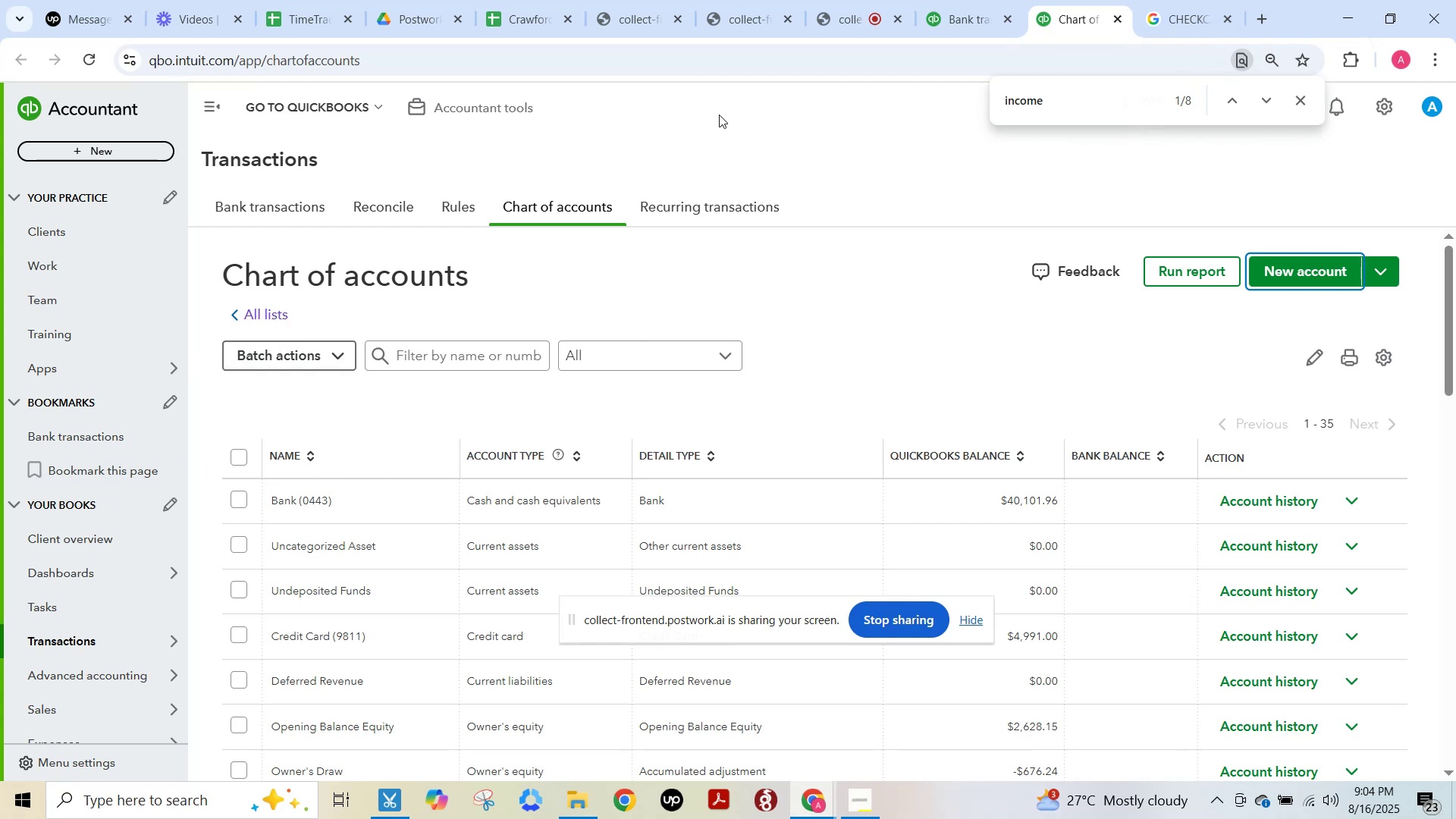 
left_click([979, 5])
 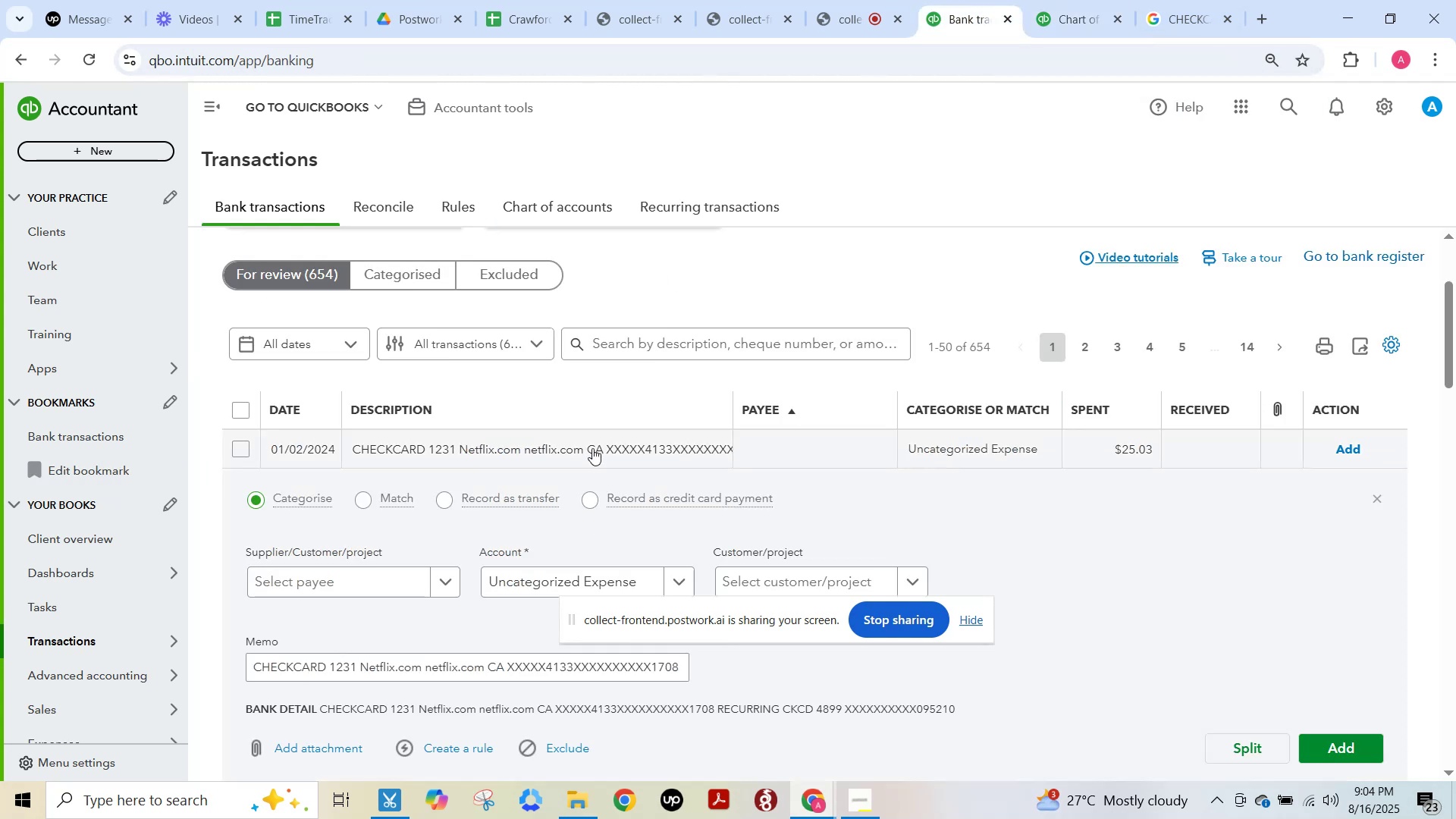 
scroll: coordinate [580, 406], scroll_direction: up, amount: 5.0
 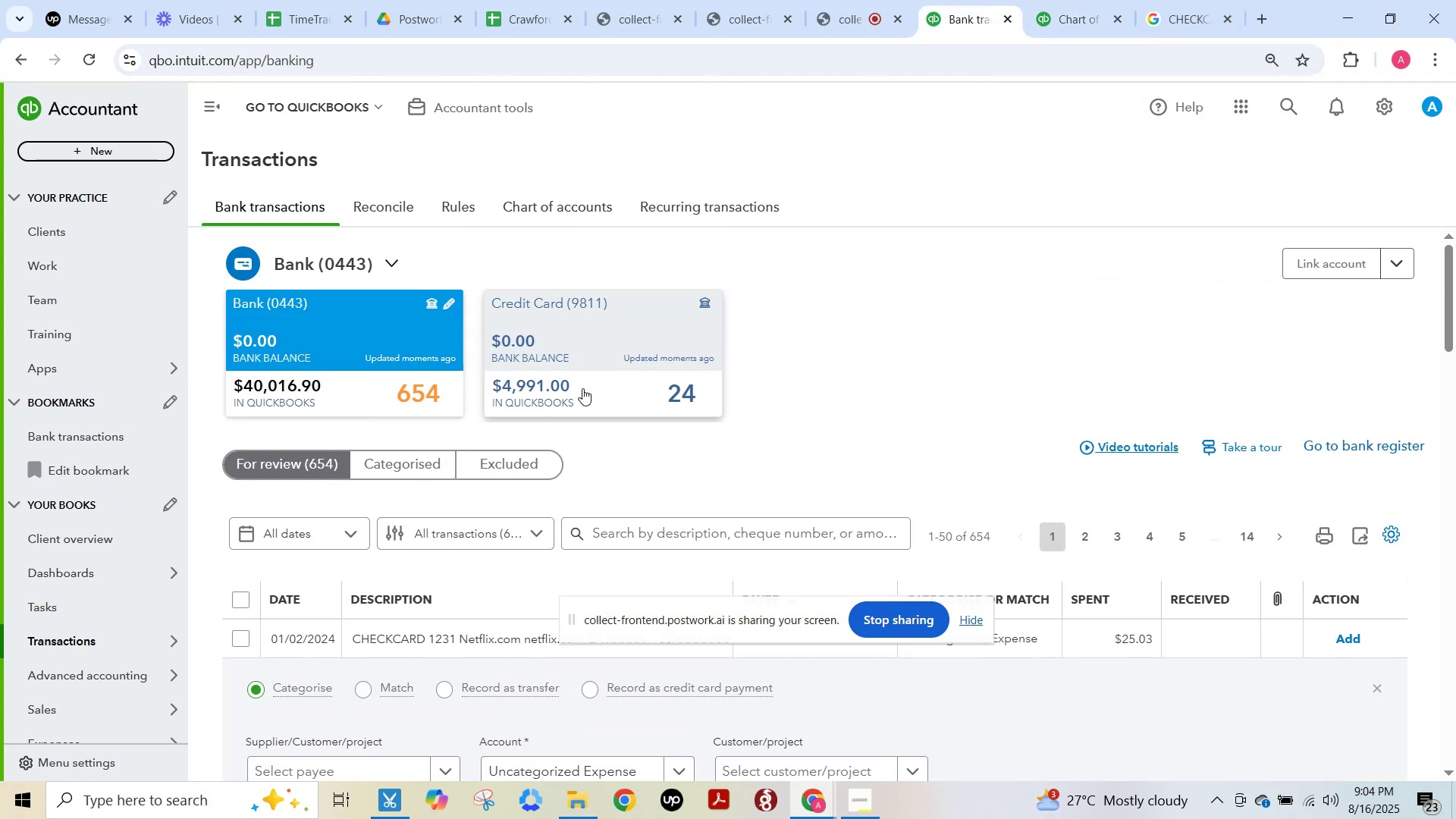 
left_click([582, 388])
 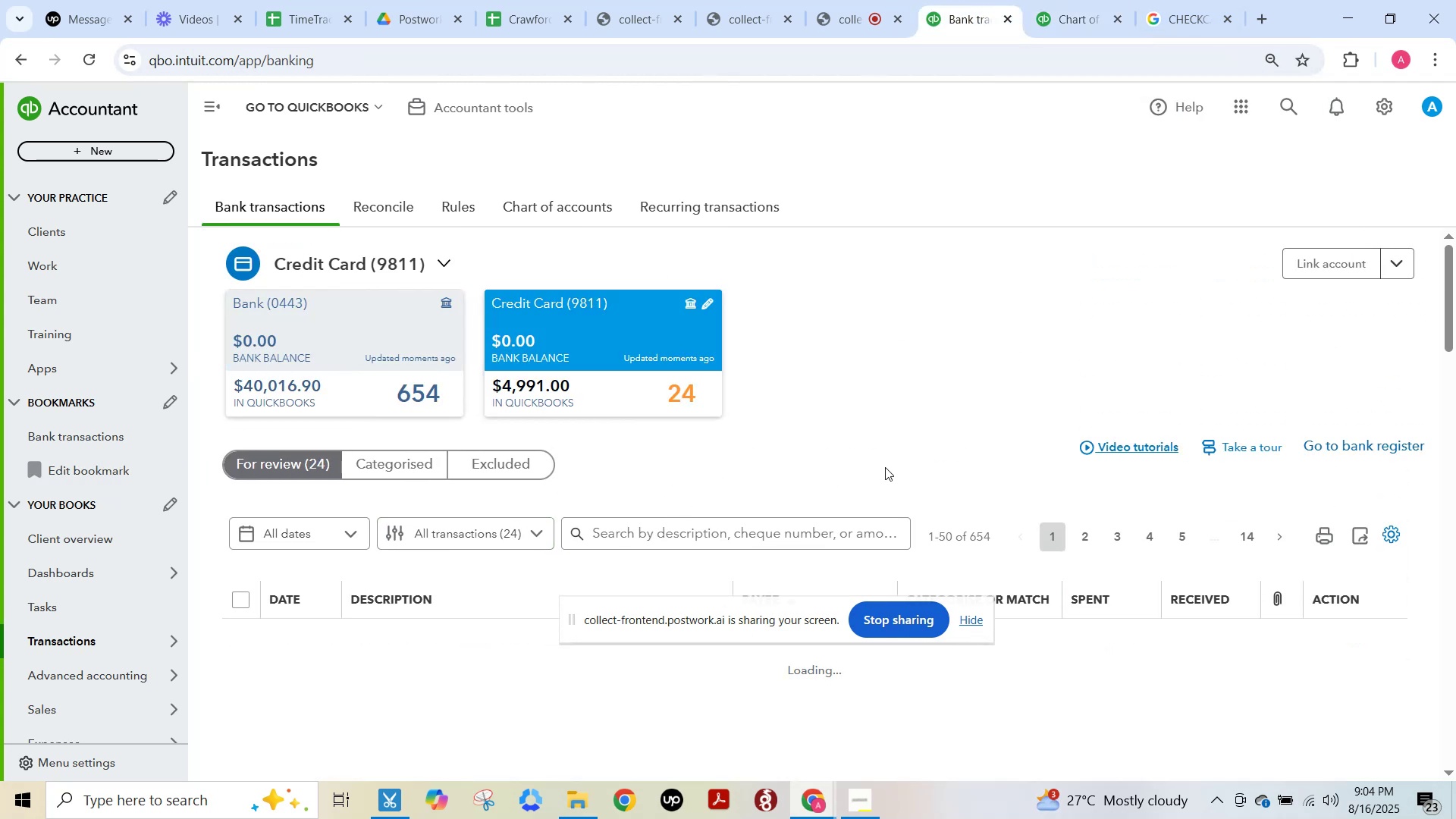 
scroll: coordinate [887, 467], scroll_direction: down, amount: 4.0
 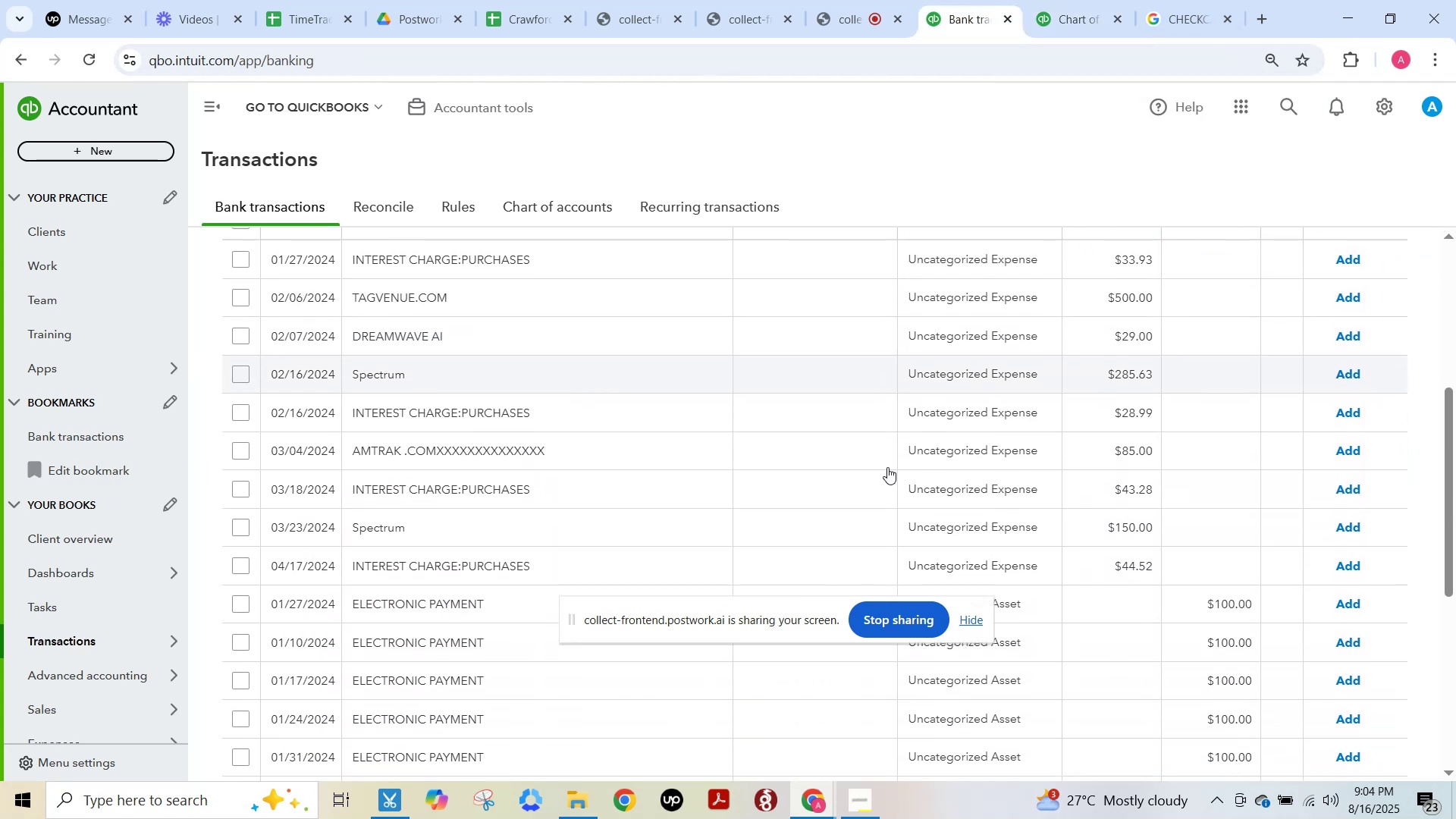 
scroll: coordinate [887, 469], scroll_direction: up, amount: 3.0
 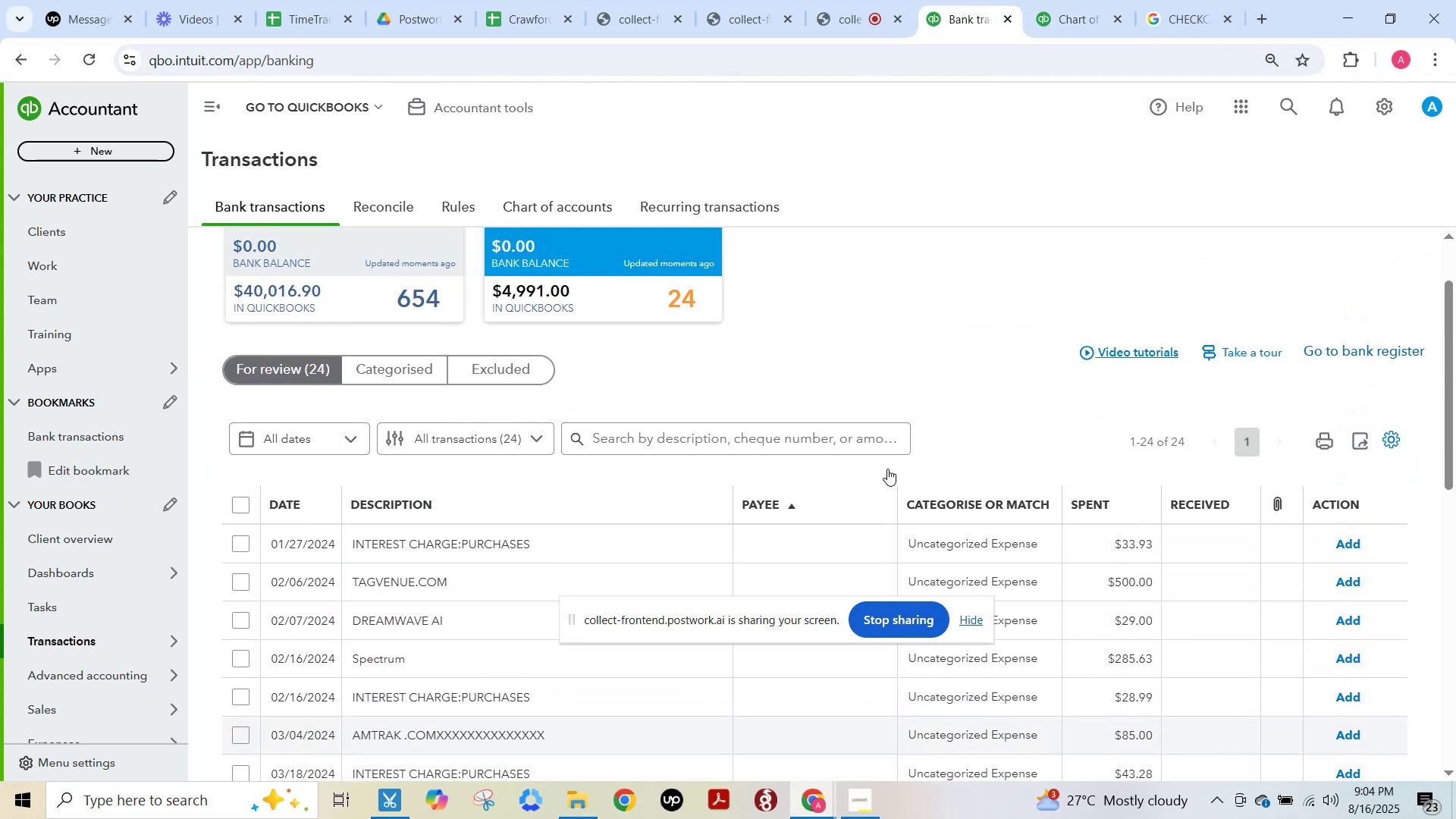 
scroll: coordinate [887, 469], scroll_direction: down, amount: 1.0
 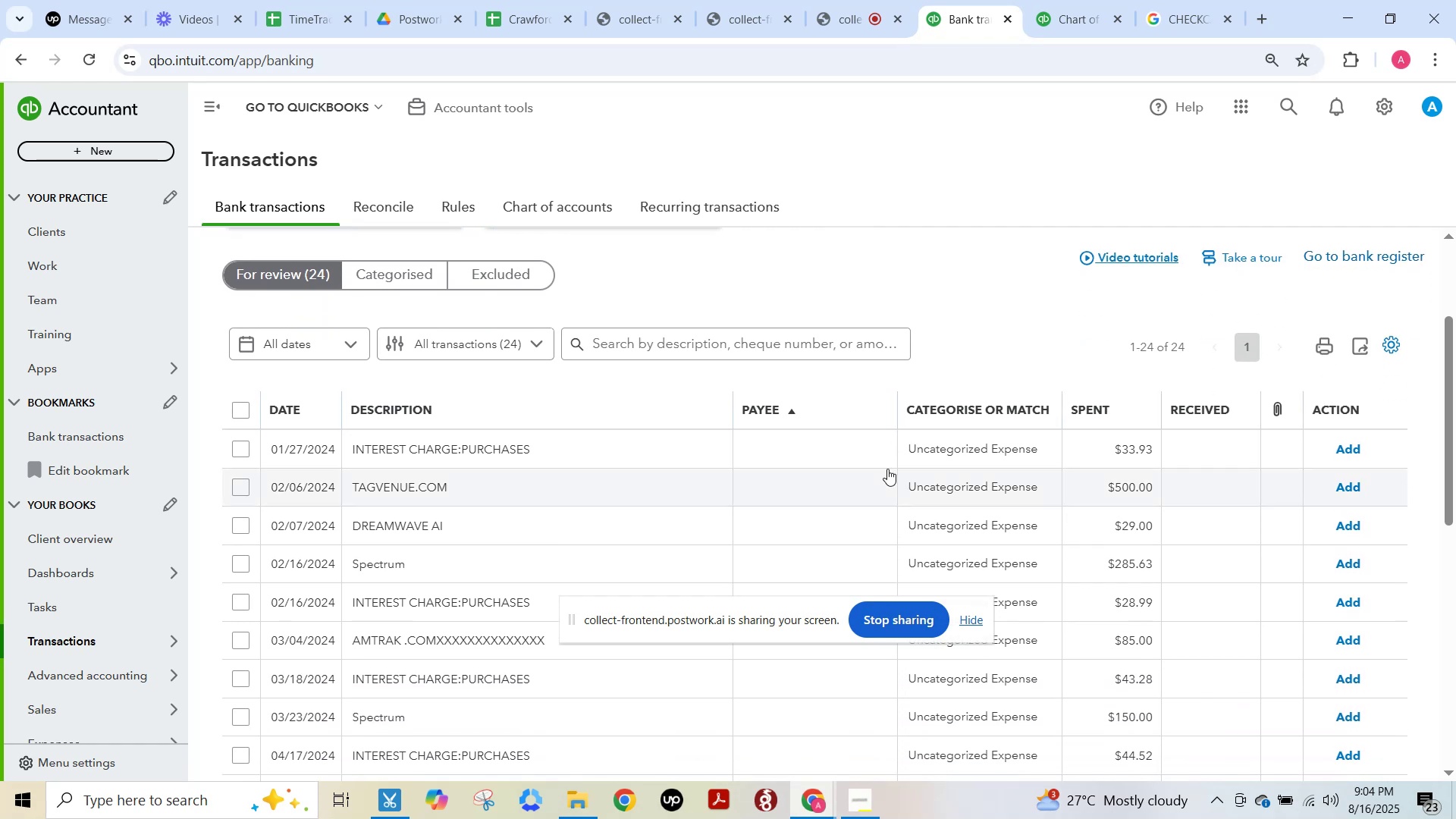 
wait(5.95)
 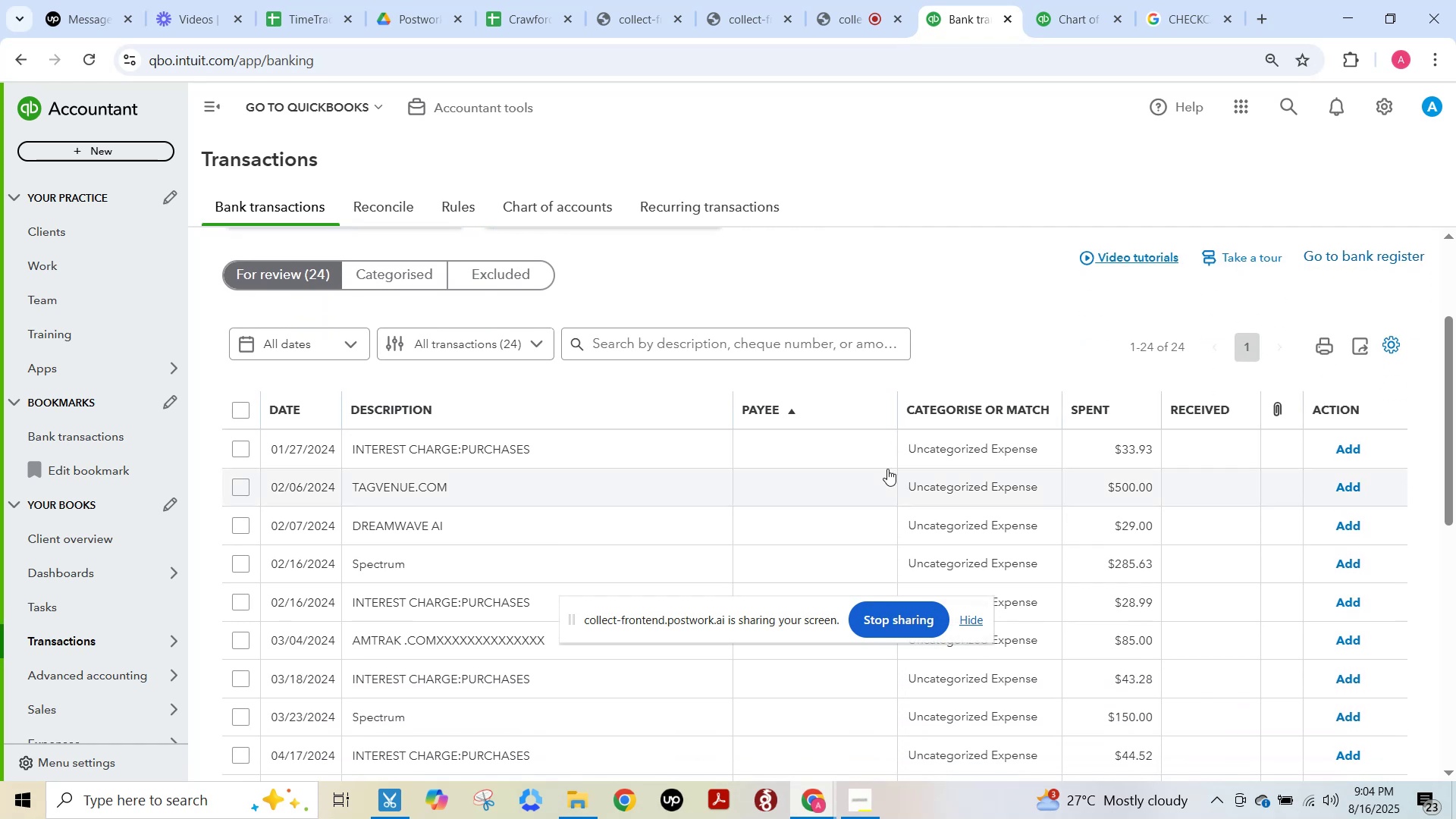 
scroll: coordinate [887, 469], scroll_direction: down, amount: 2.0
 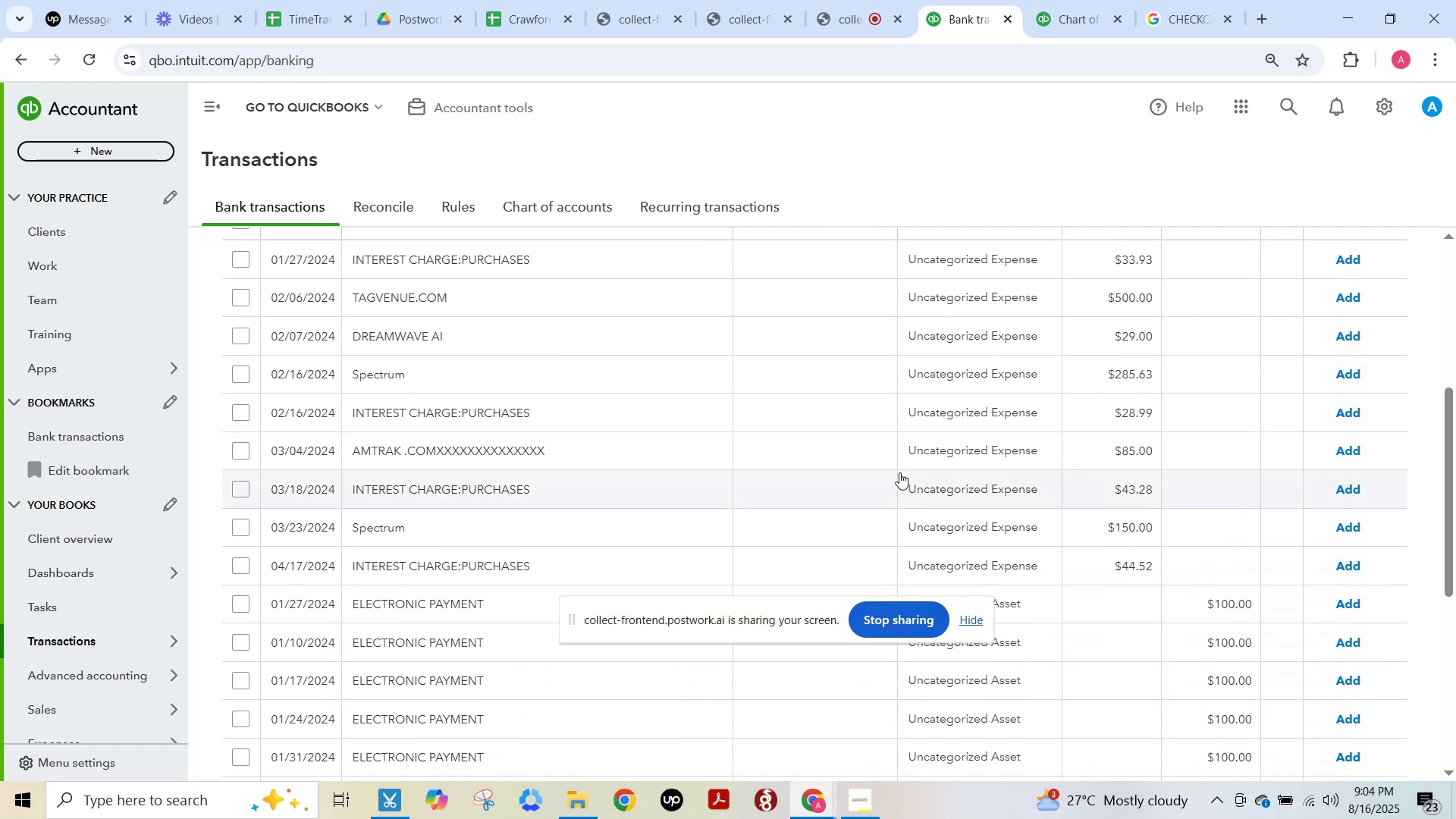 
scroll: coordinate [899, 473], scroll_direction: up, amount: 3.0
 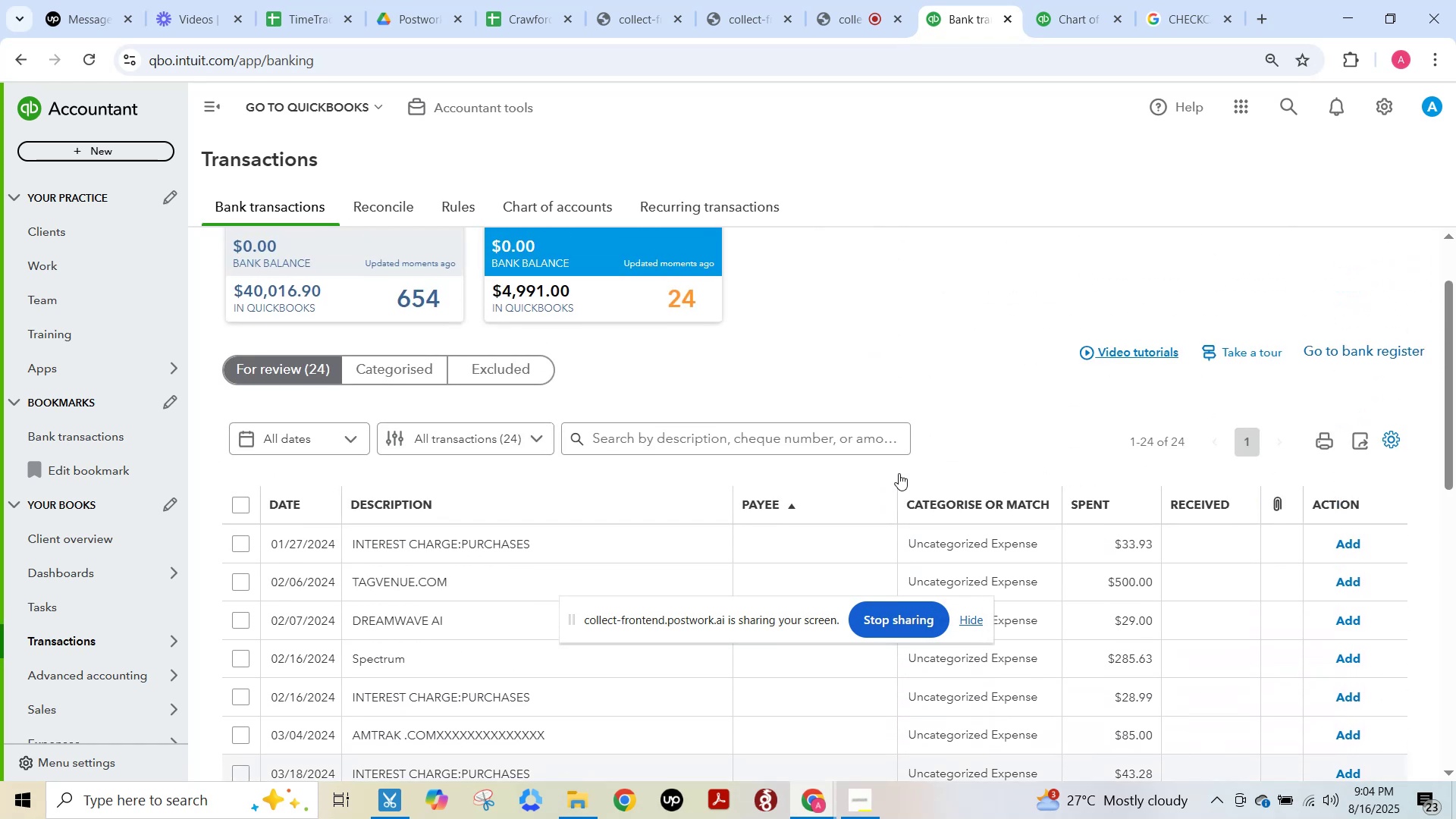 
scroll: coordinate [899, 473], scroll_direction: down, amount: 2.0
 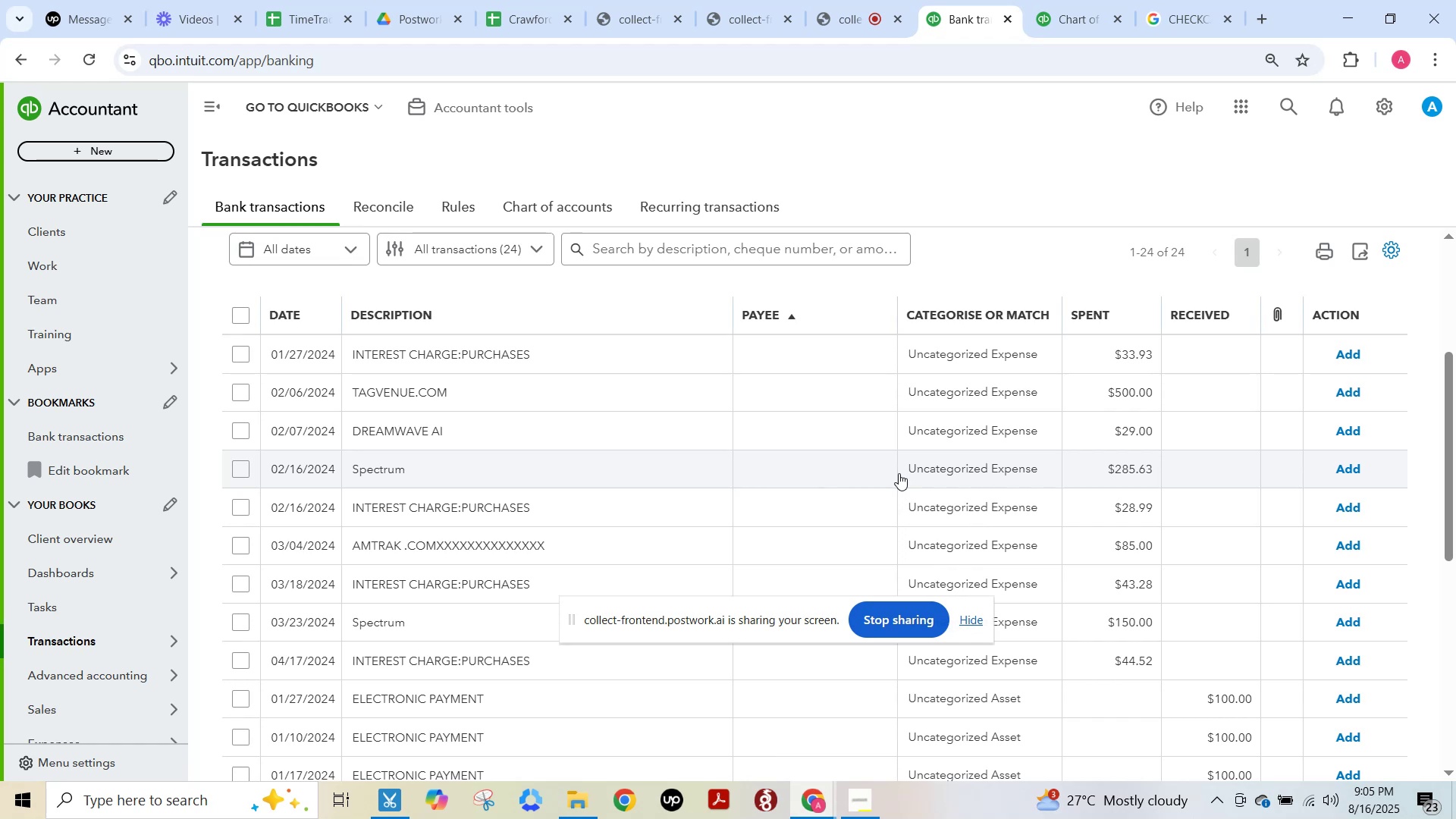 
wait(20.31)
 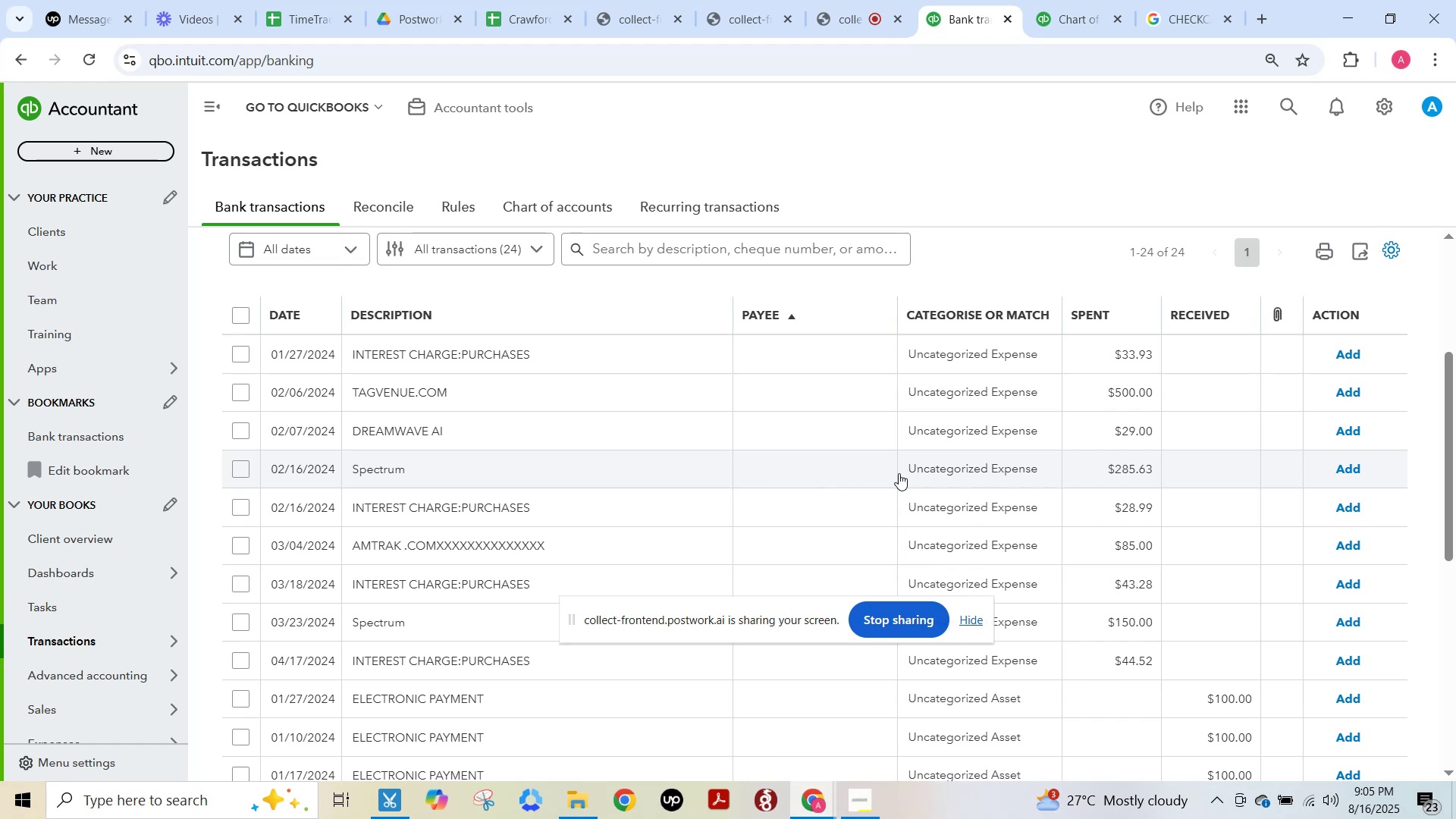 
key(F15)
 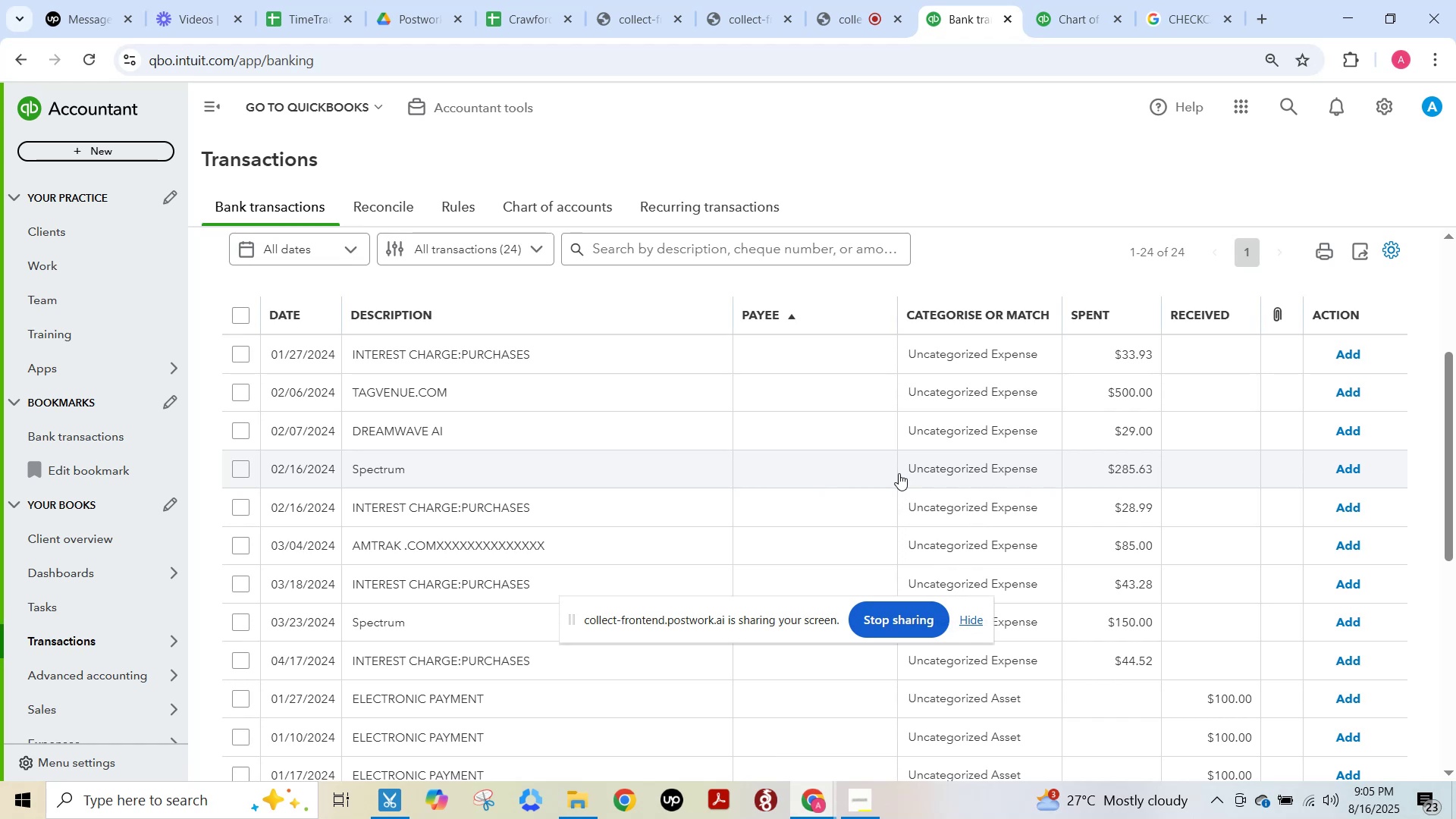 
wait(9.85)
 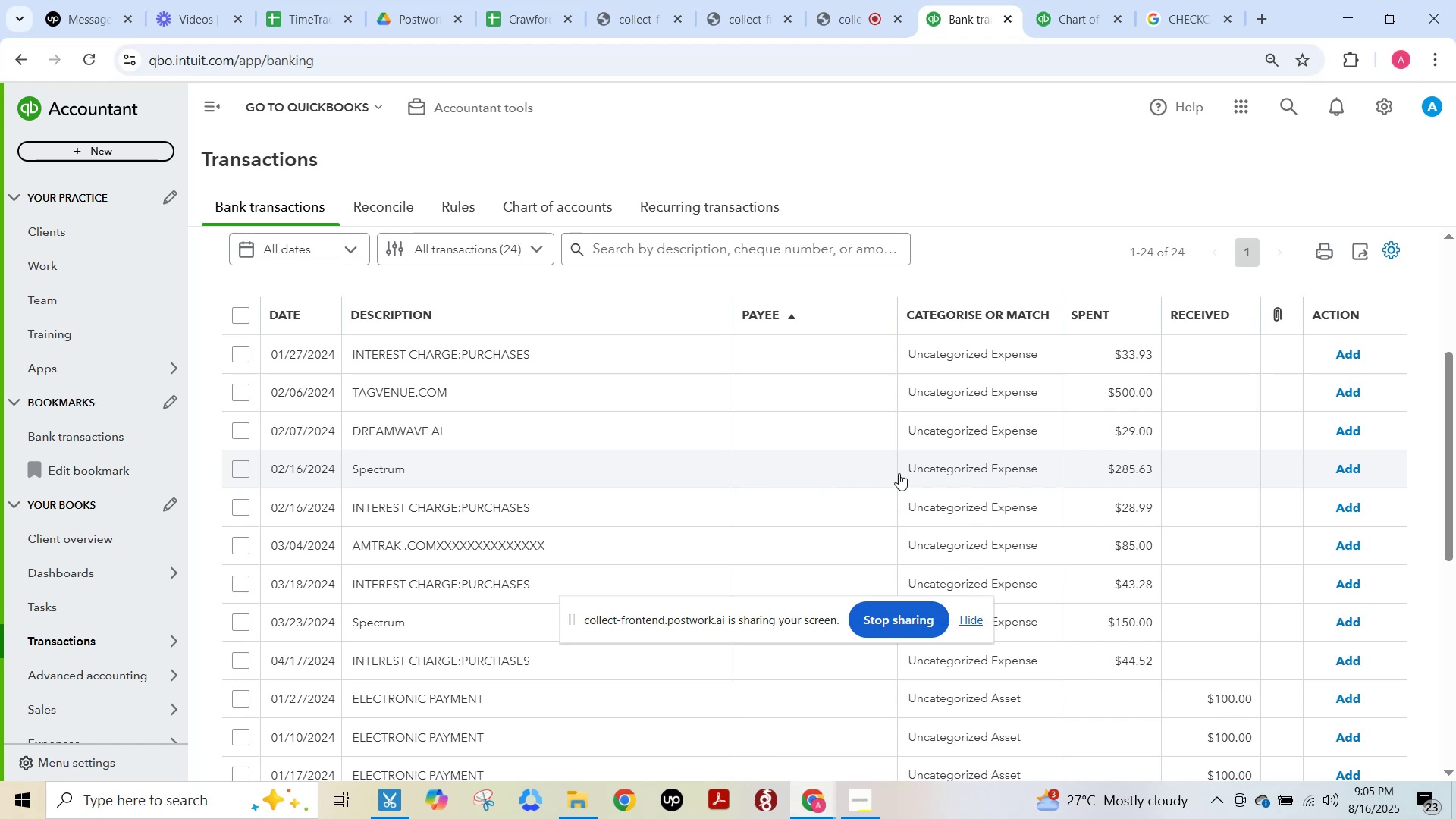 
scroll: coordinate [899, 473], scroll_direction: up, amount: 3.0
 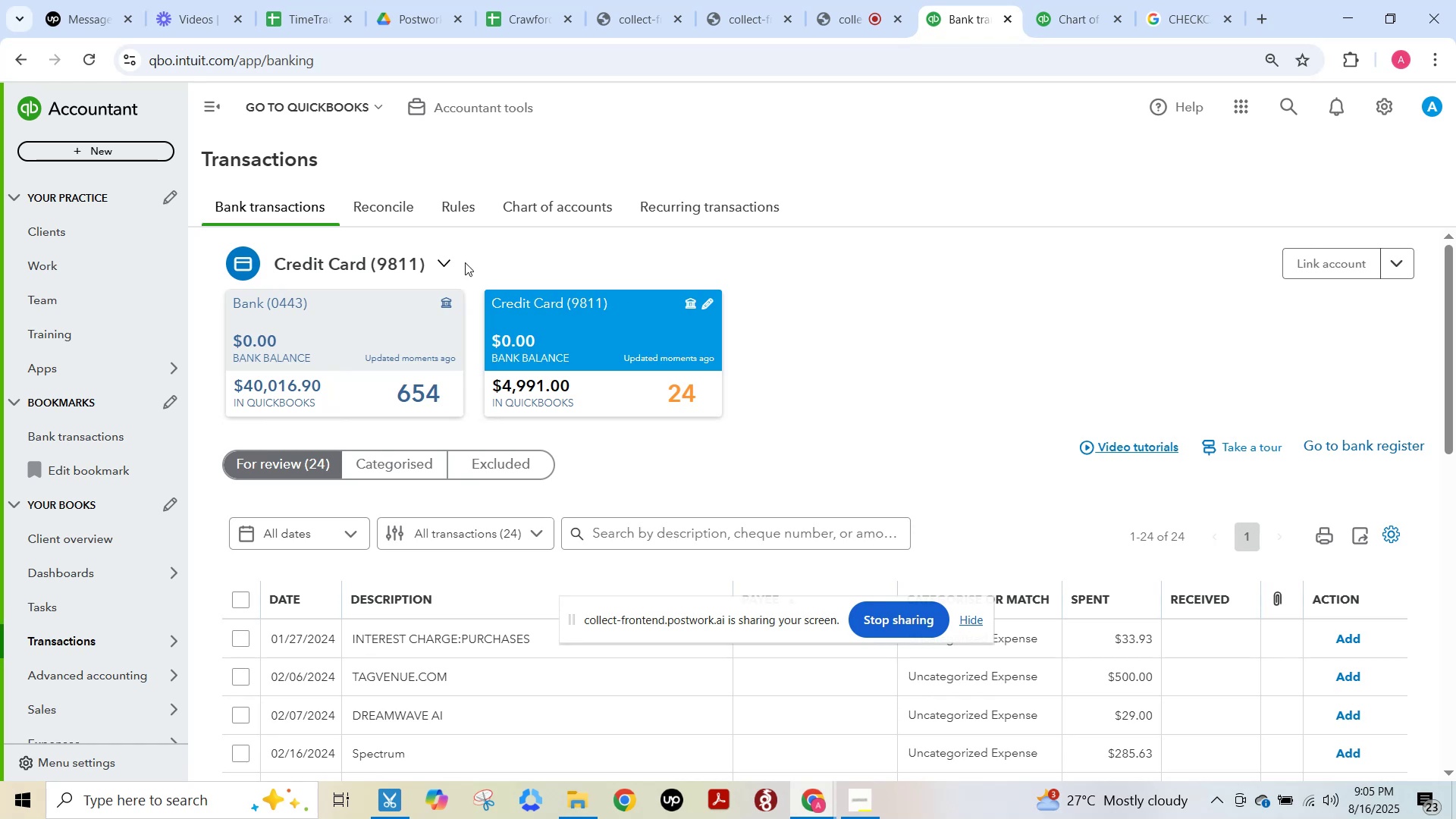 
left_click([332, 359])
 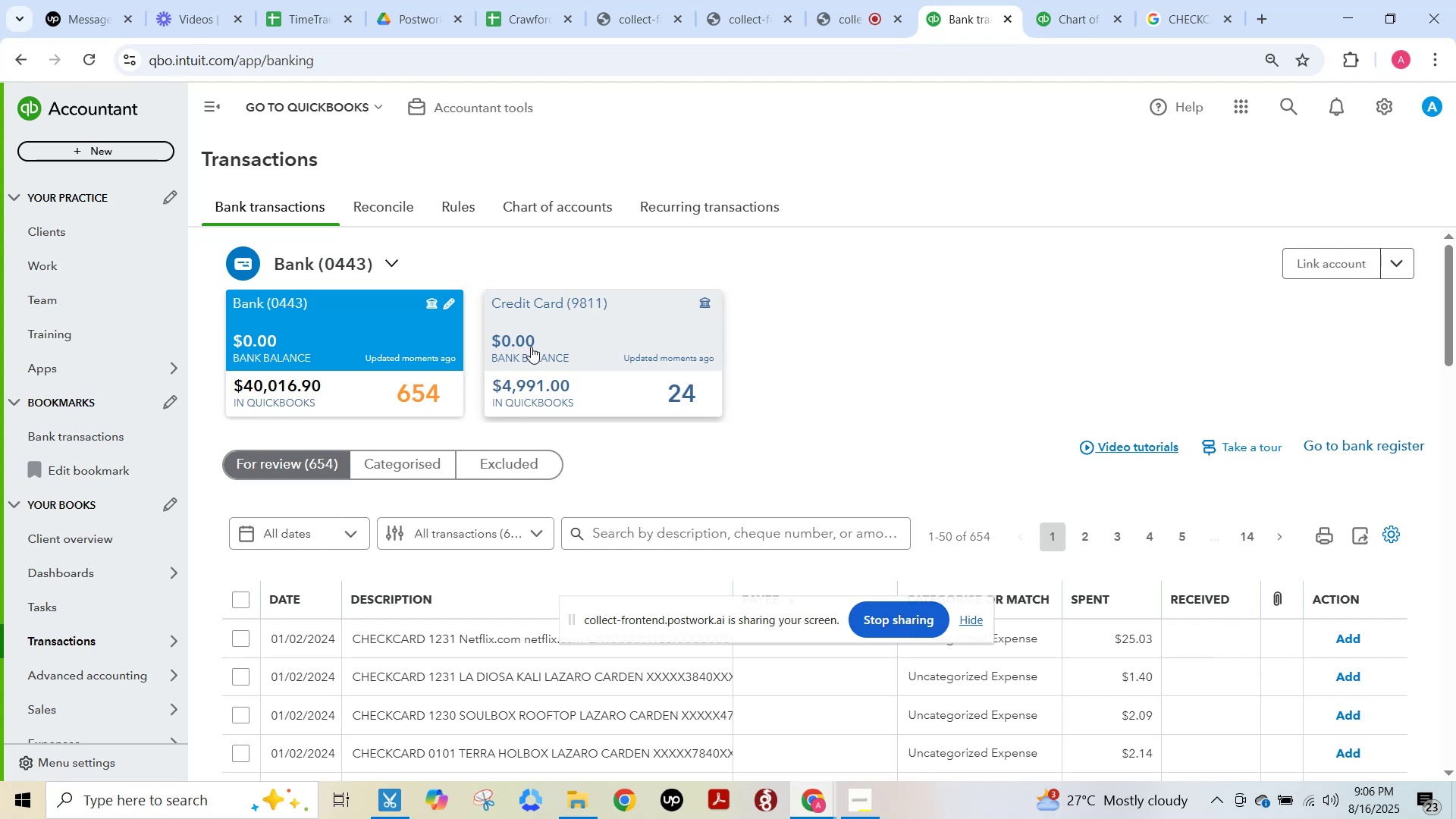 
wait(107.07)
 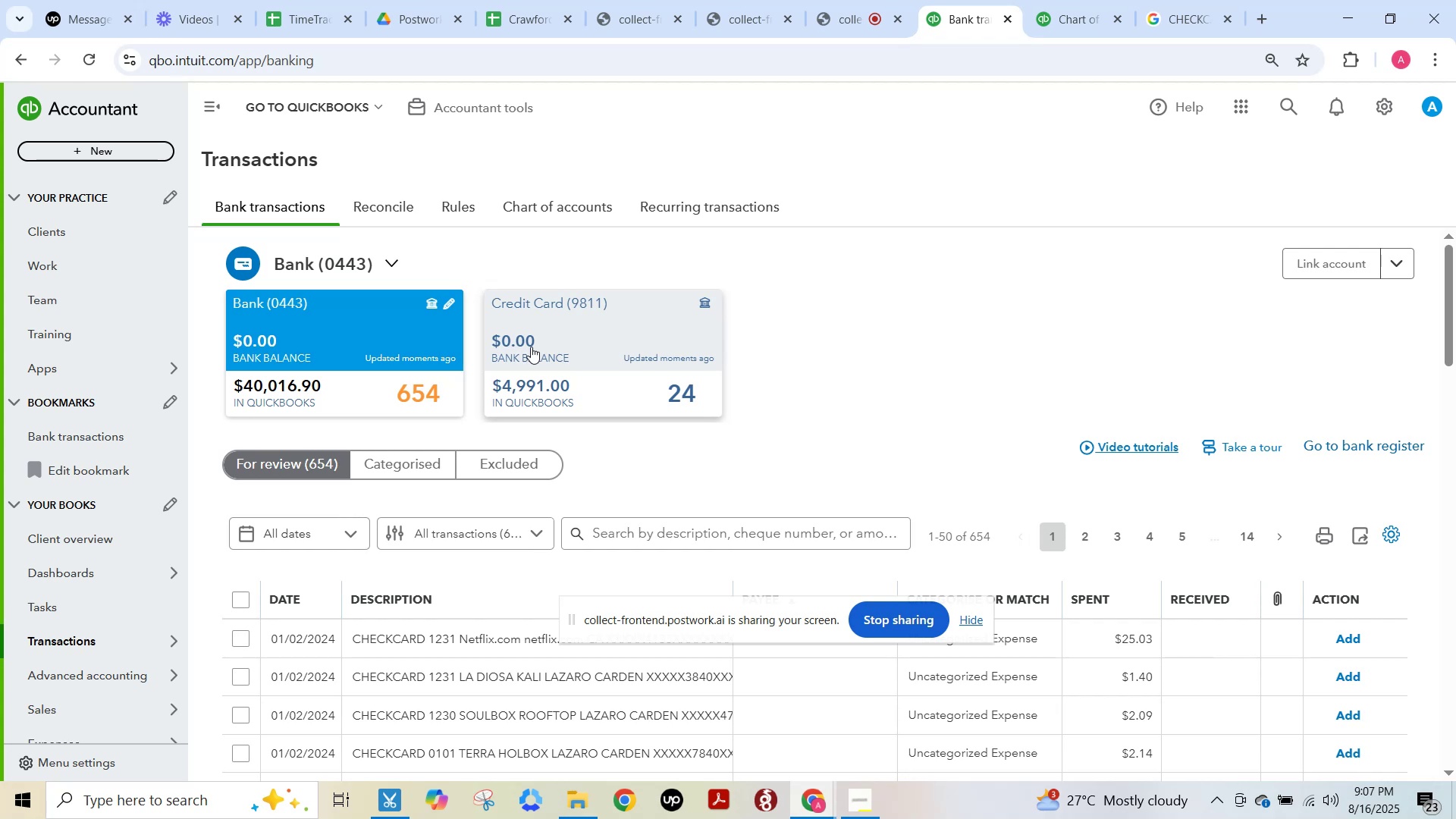 
key(F15)
 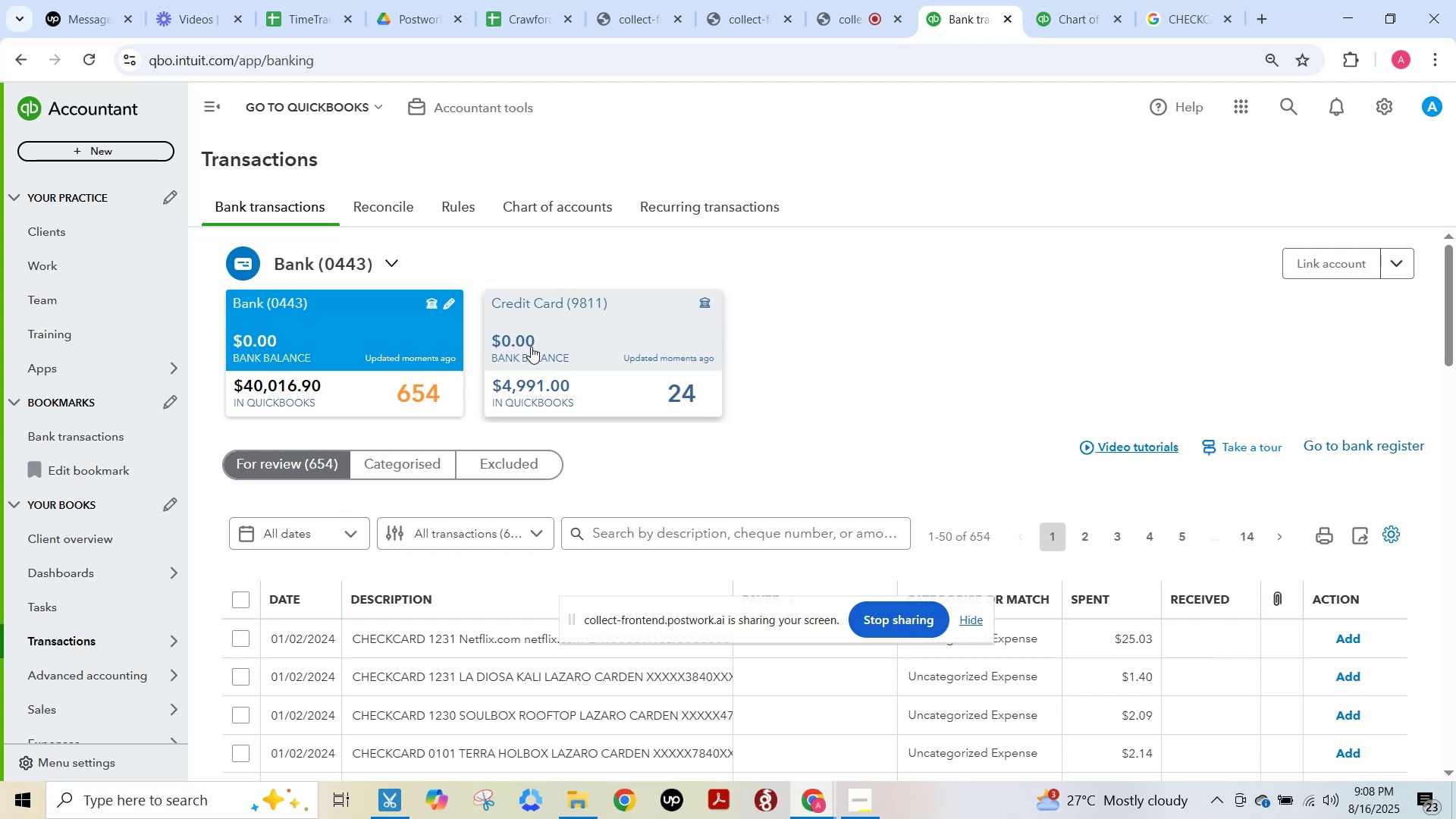 
wait(56.17)
 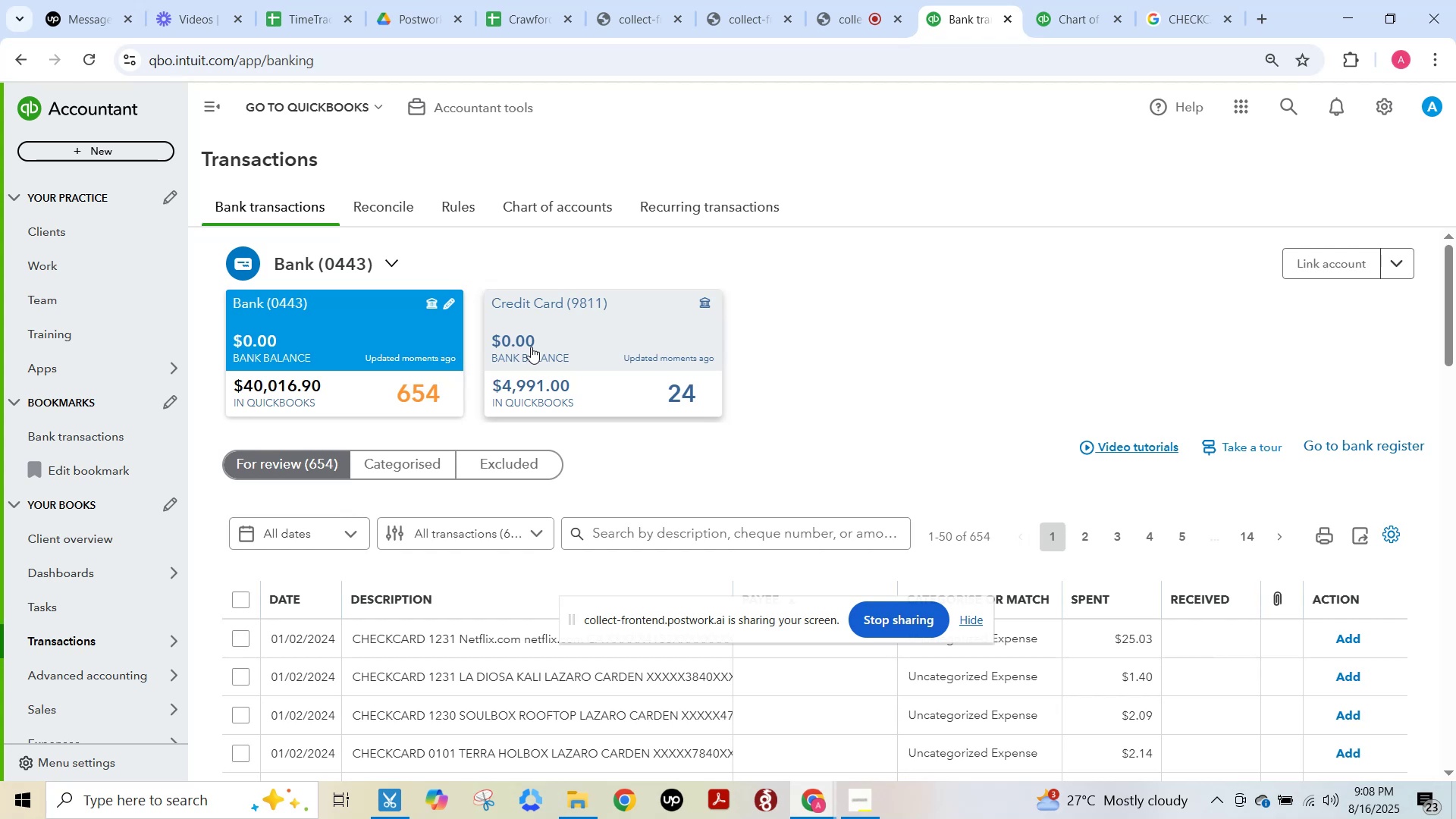 
left_click([311, 0])
 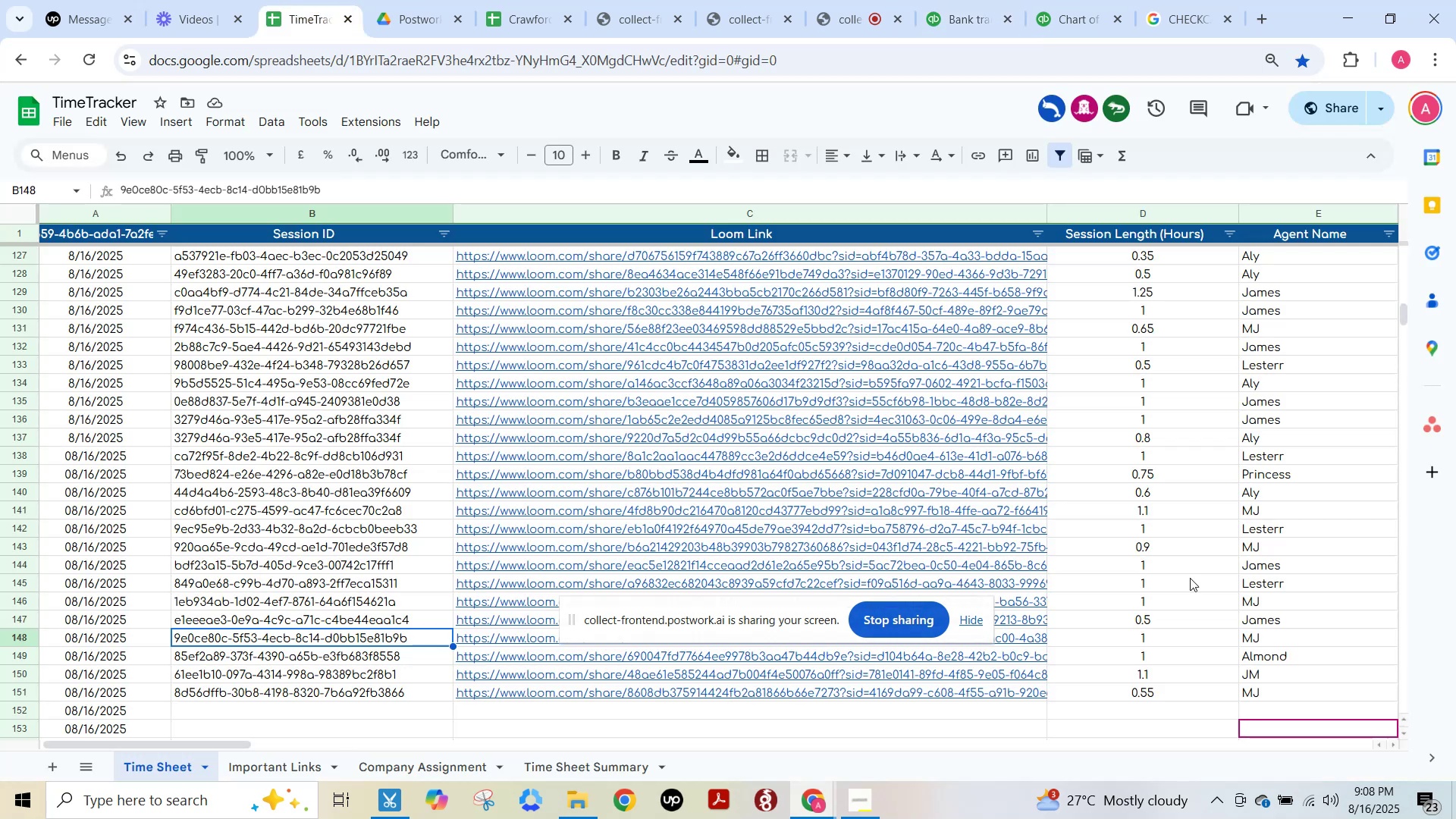 
left_click([1203, 583])
 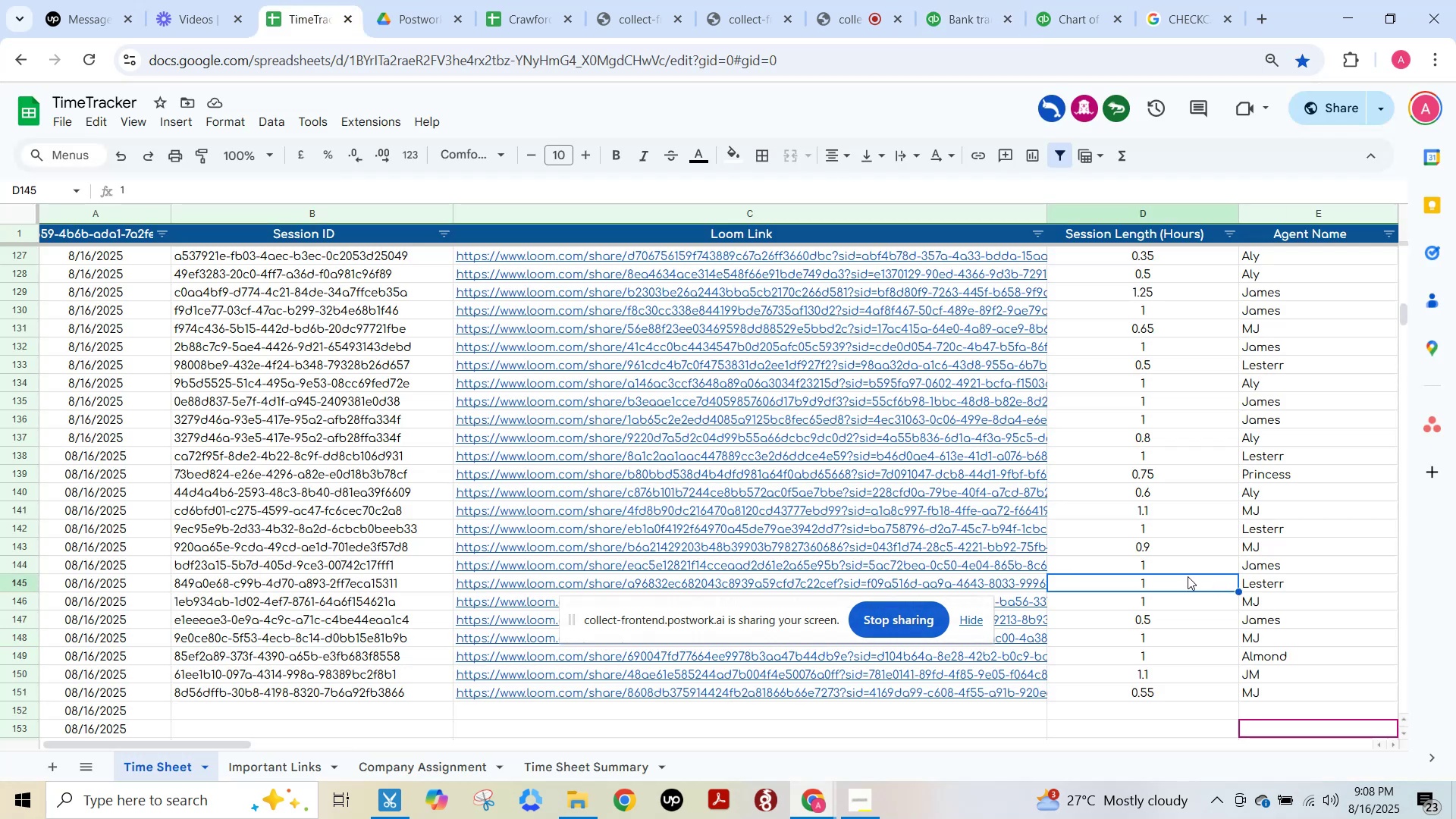 
left_click_drag(start_coordinate=[1170, 567], to_coordinate=[1173, 575])
 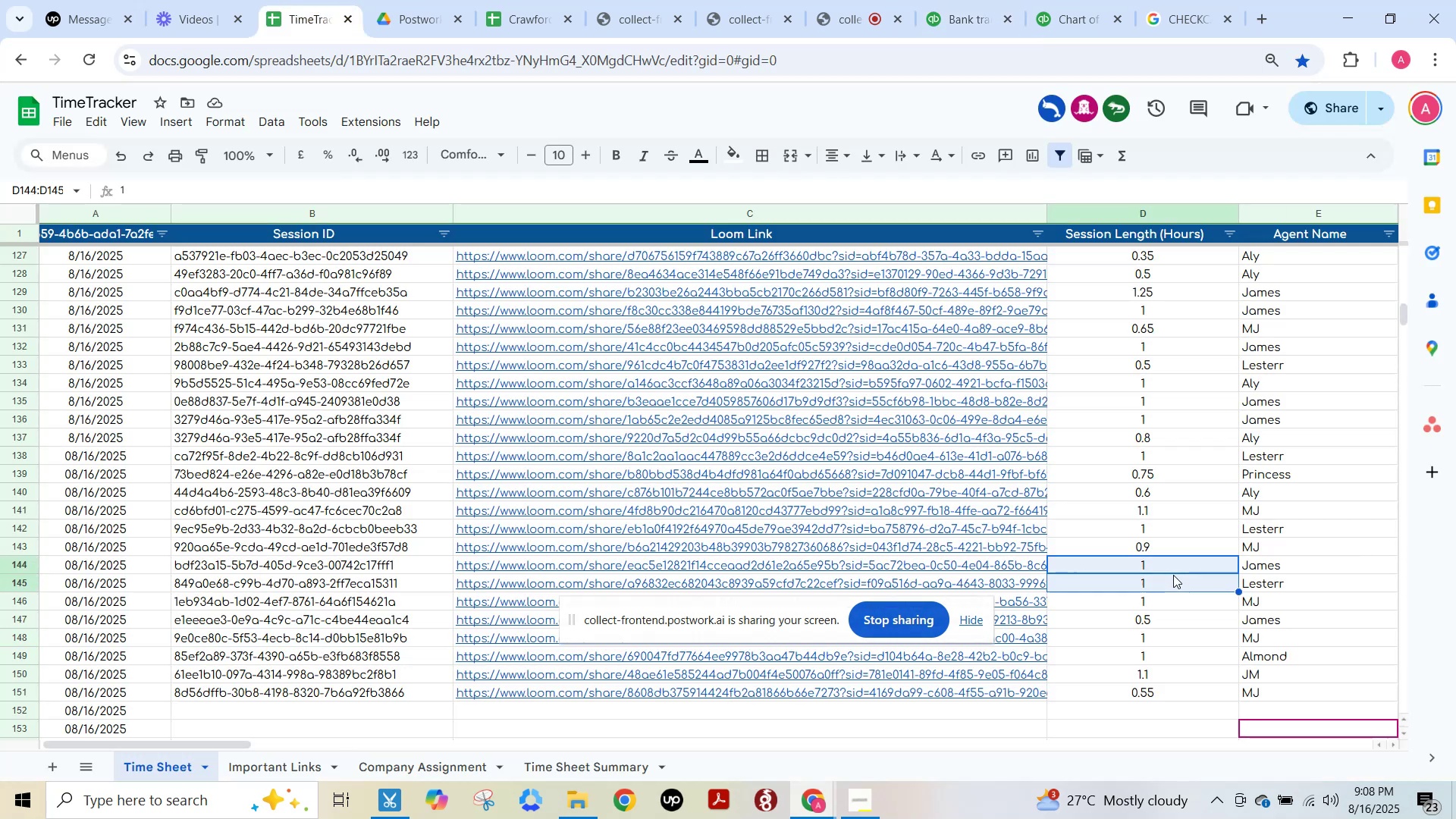 
key(F15)
 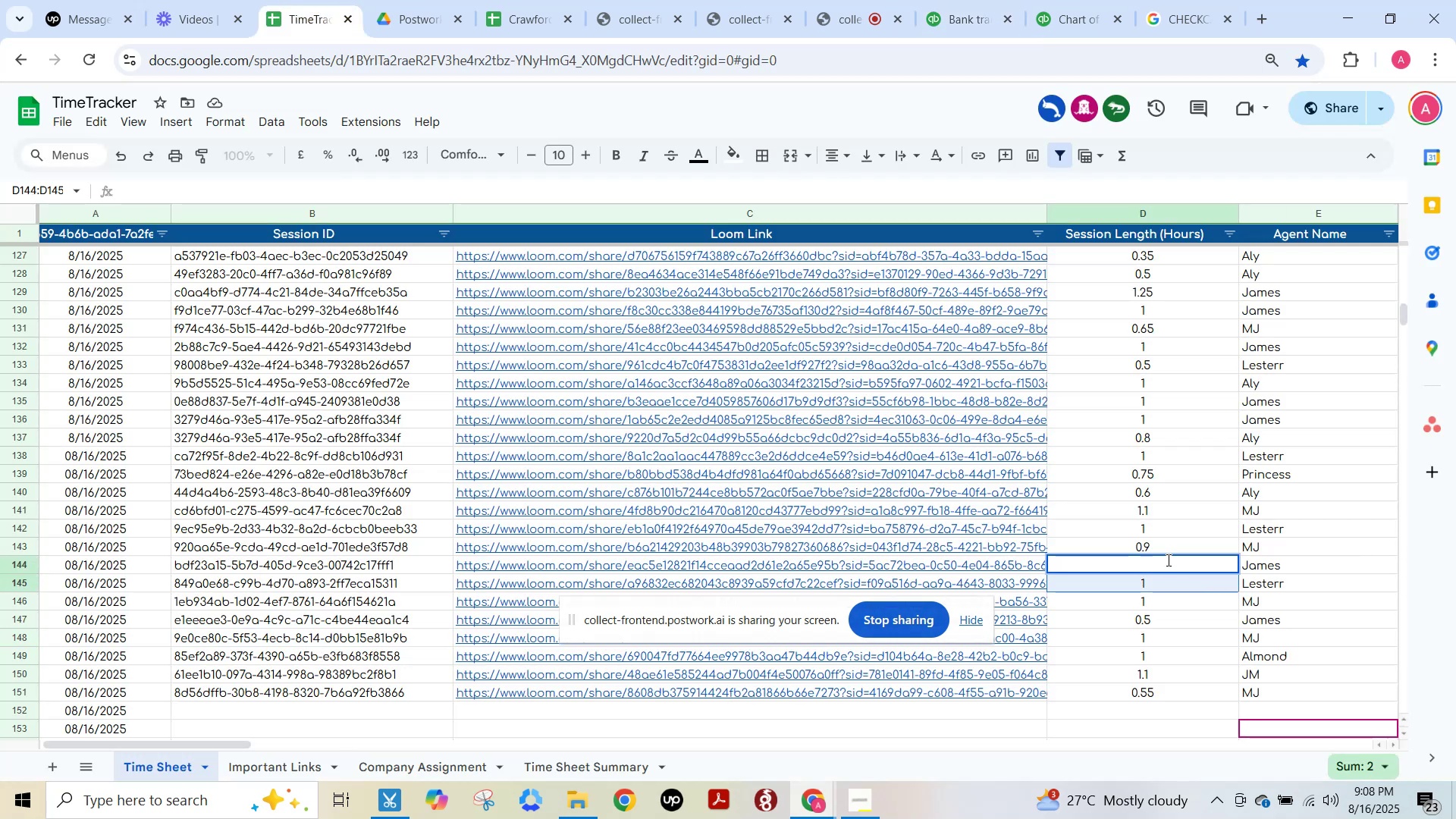 
left_click([1167, 560])
 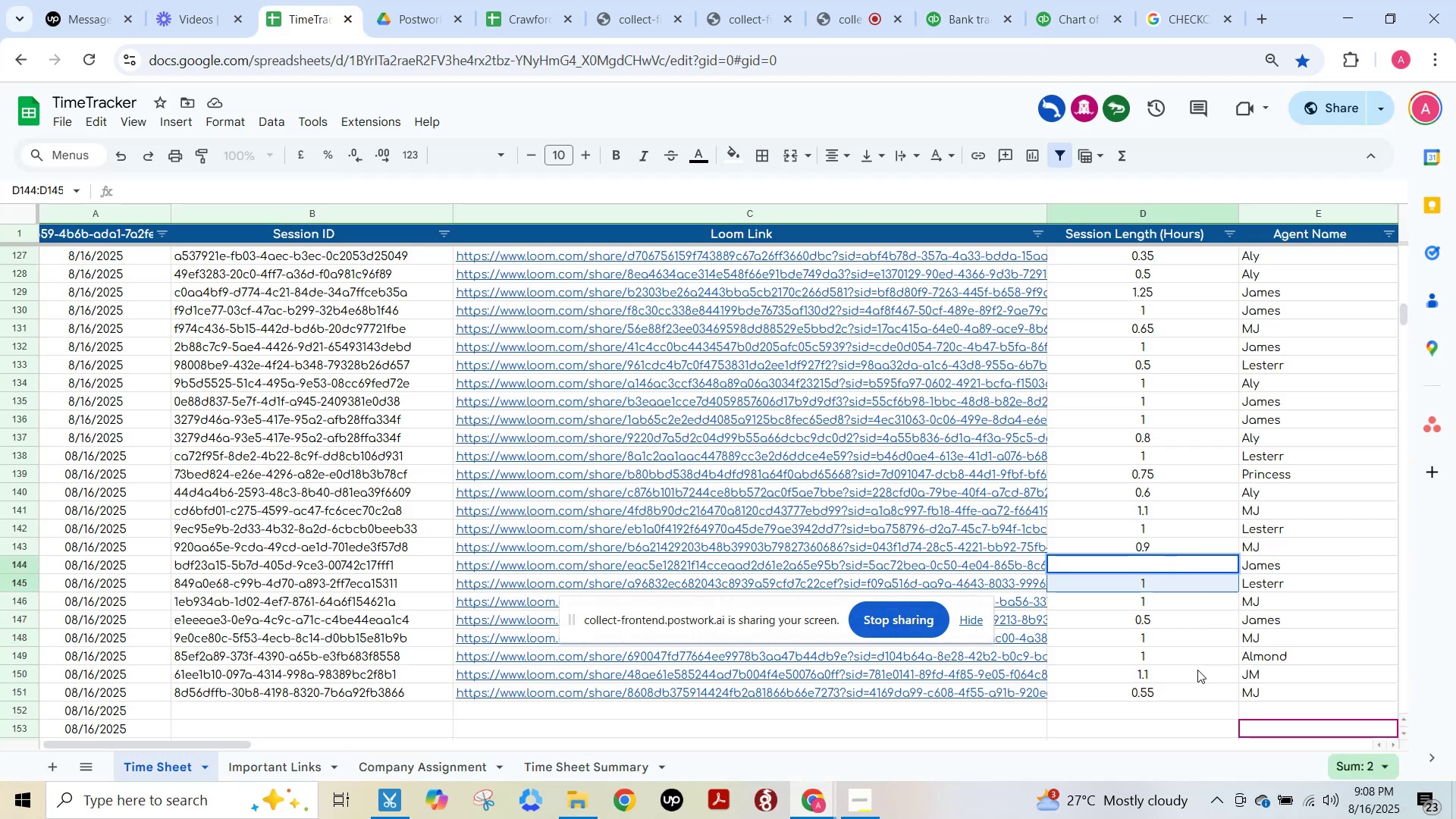 
key(Escape)
 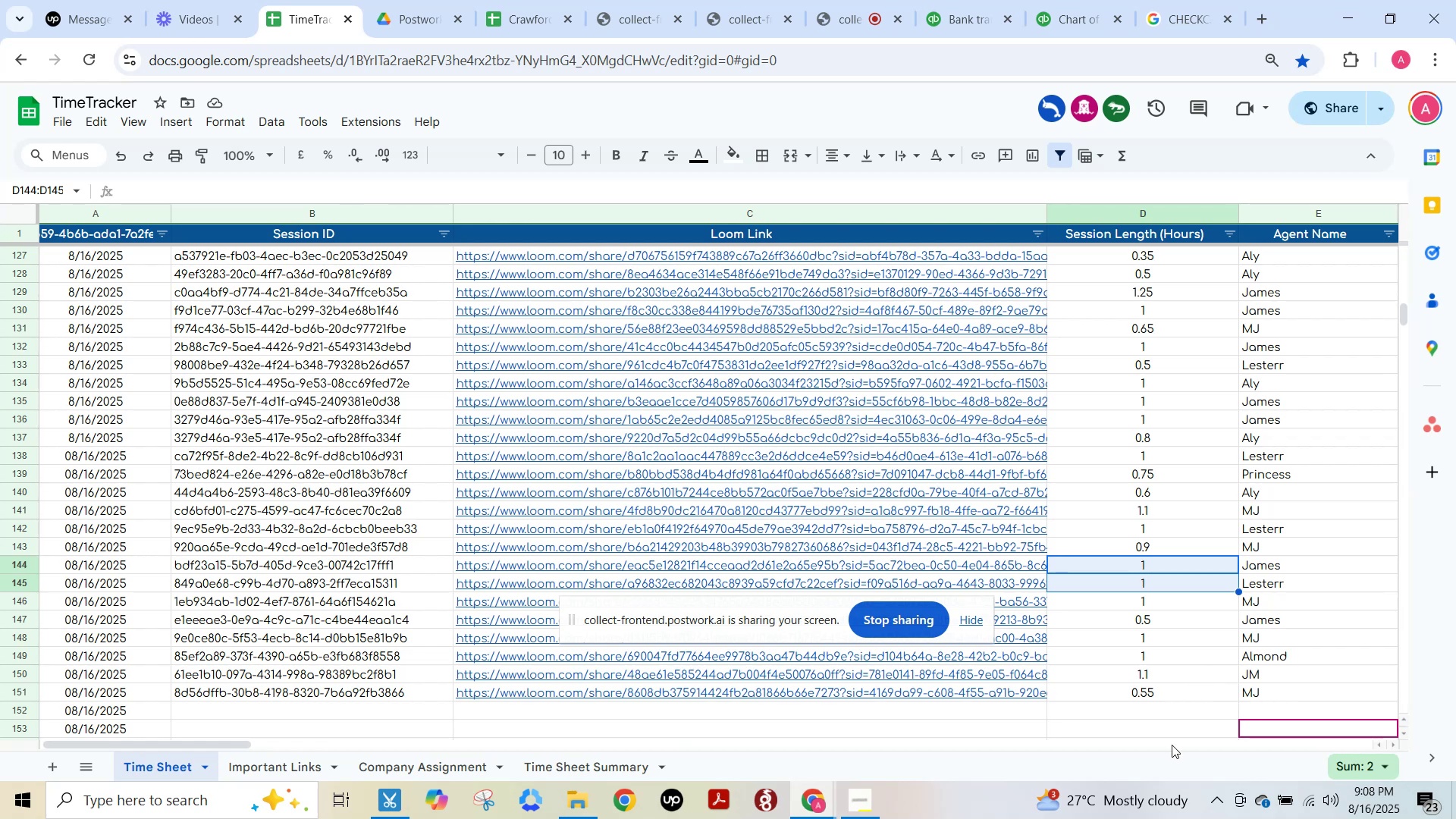 
left_click([1169, 725])
 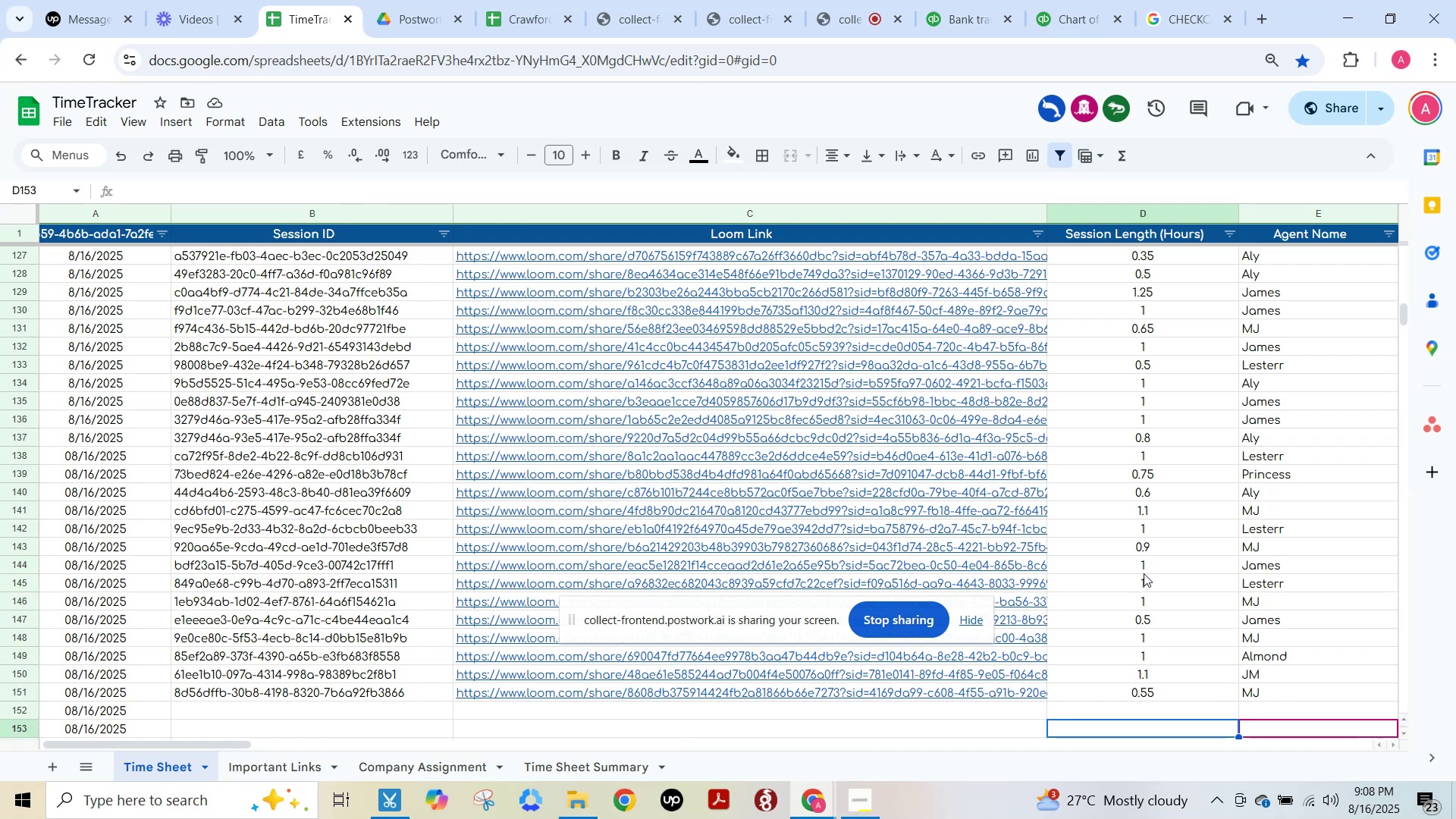 
left_click([1144, 573])
 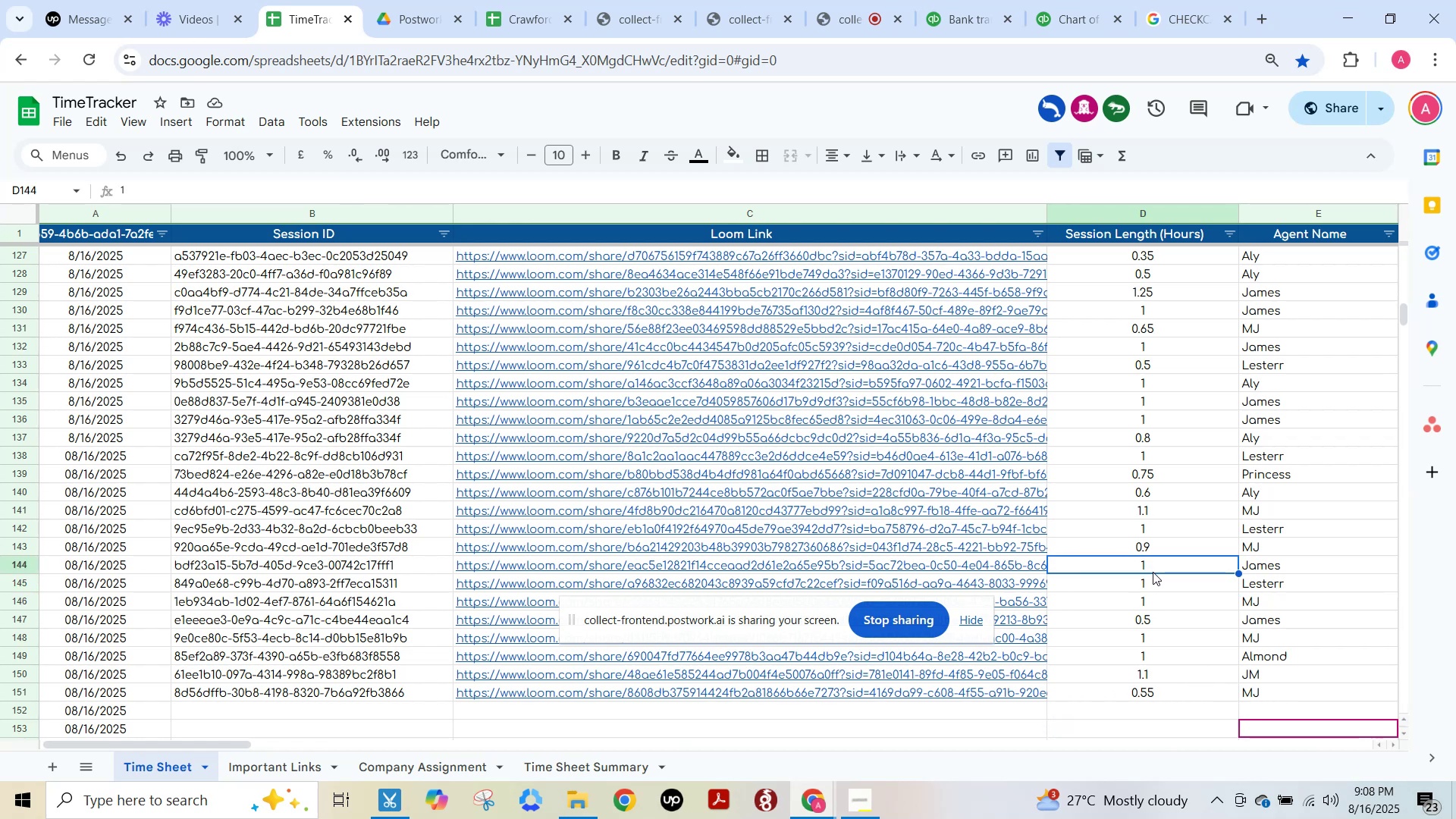 
hold_key(key=ControlLeft, duration=0.97)
left_click([1152, 619])
 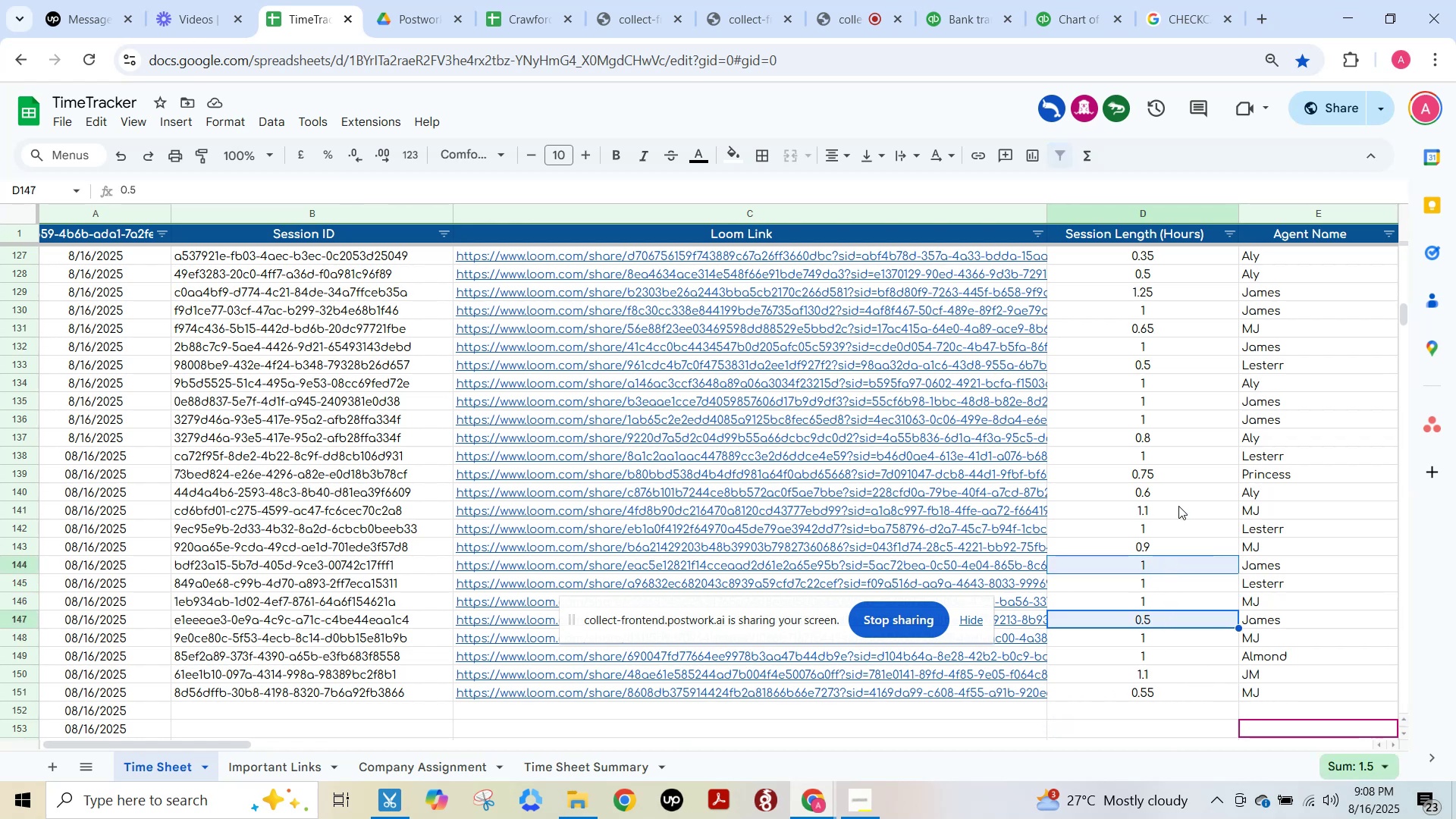 
hold_key(key=ControlLeft, duration=1.52)
left_click([1147, 422])
 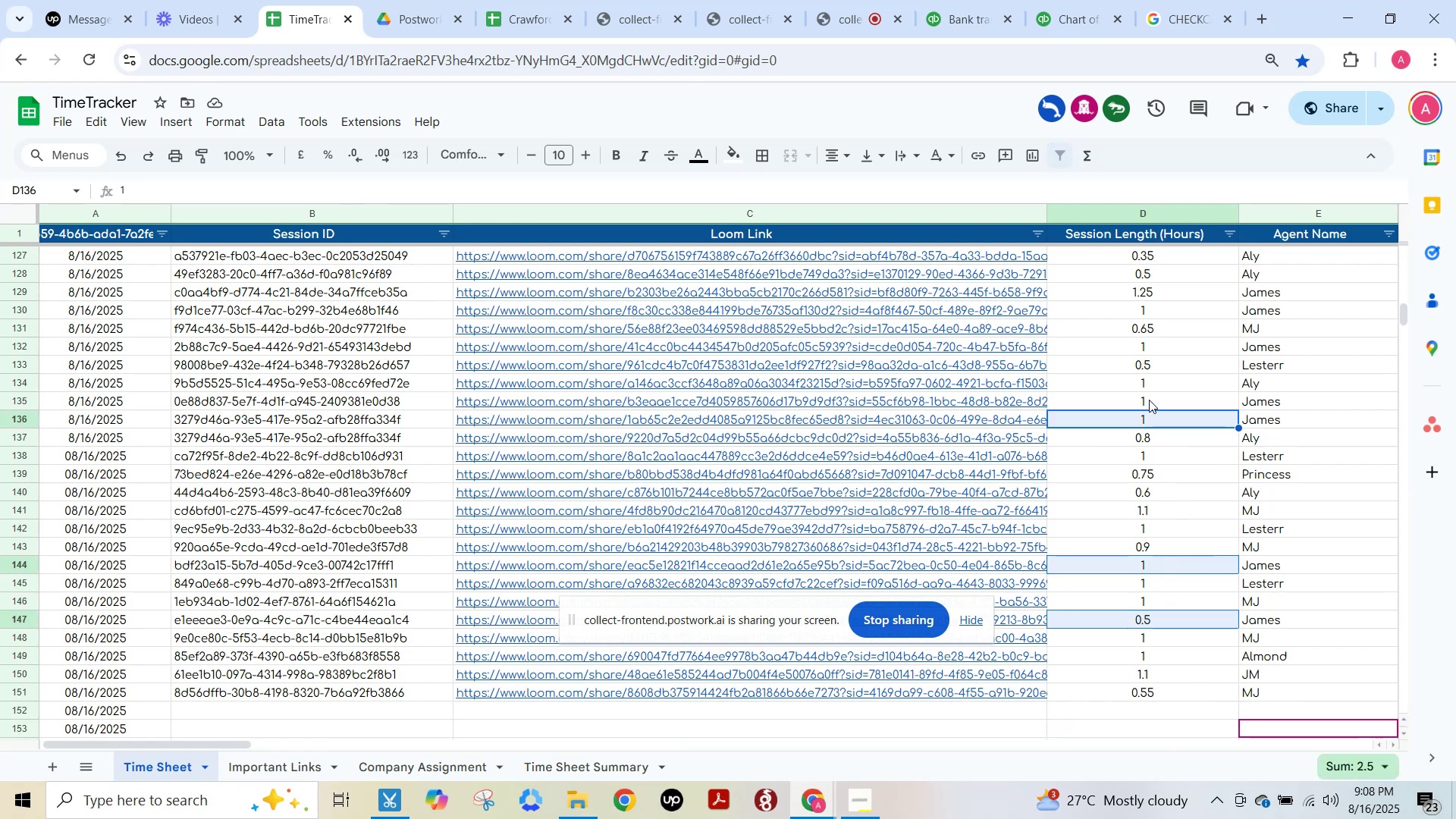 
double_click([1149, 400])
 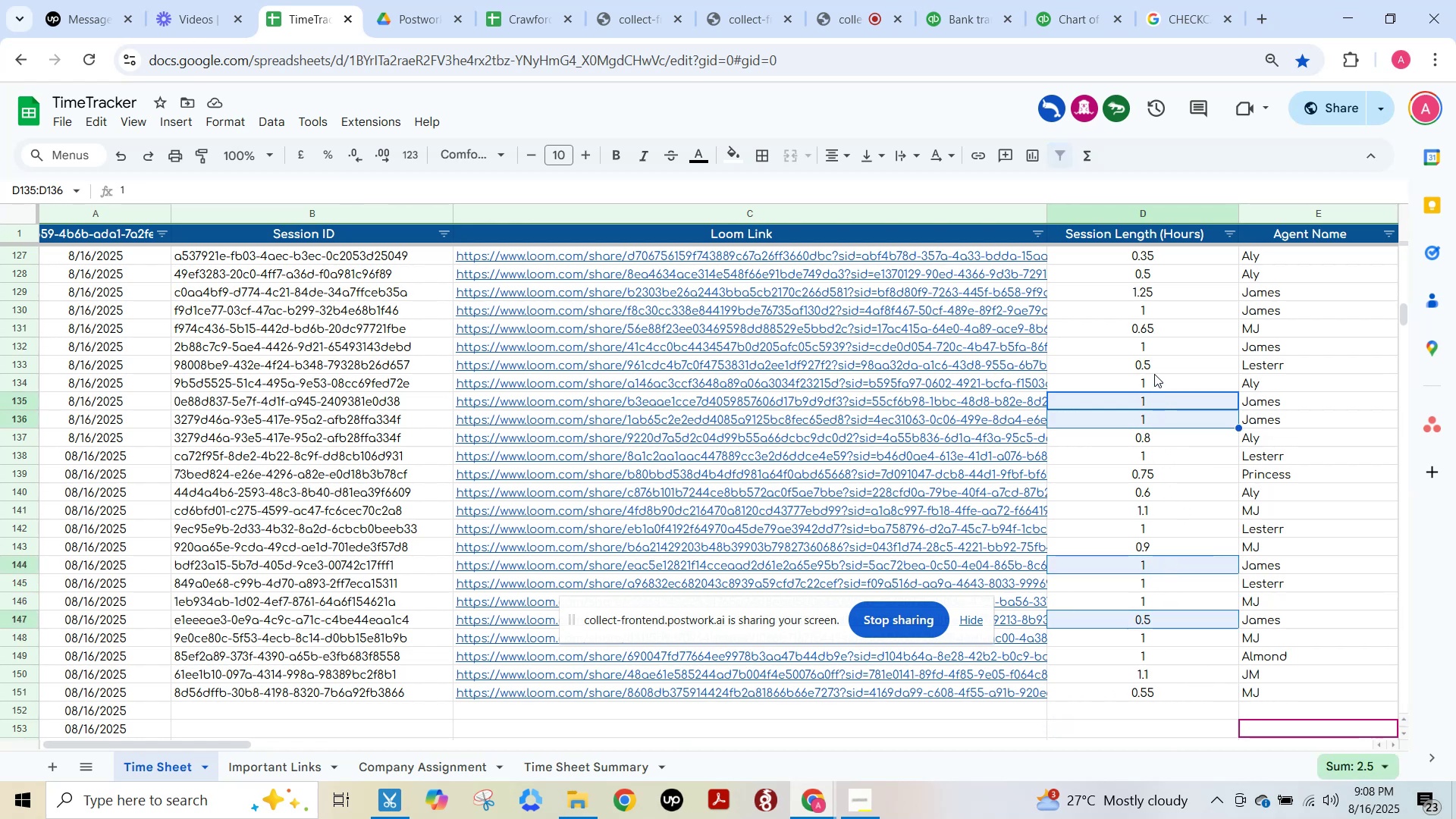 
hold_key(key=ControlLeft, duration=0.54)
left_click([1141, 348])
 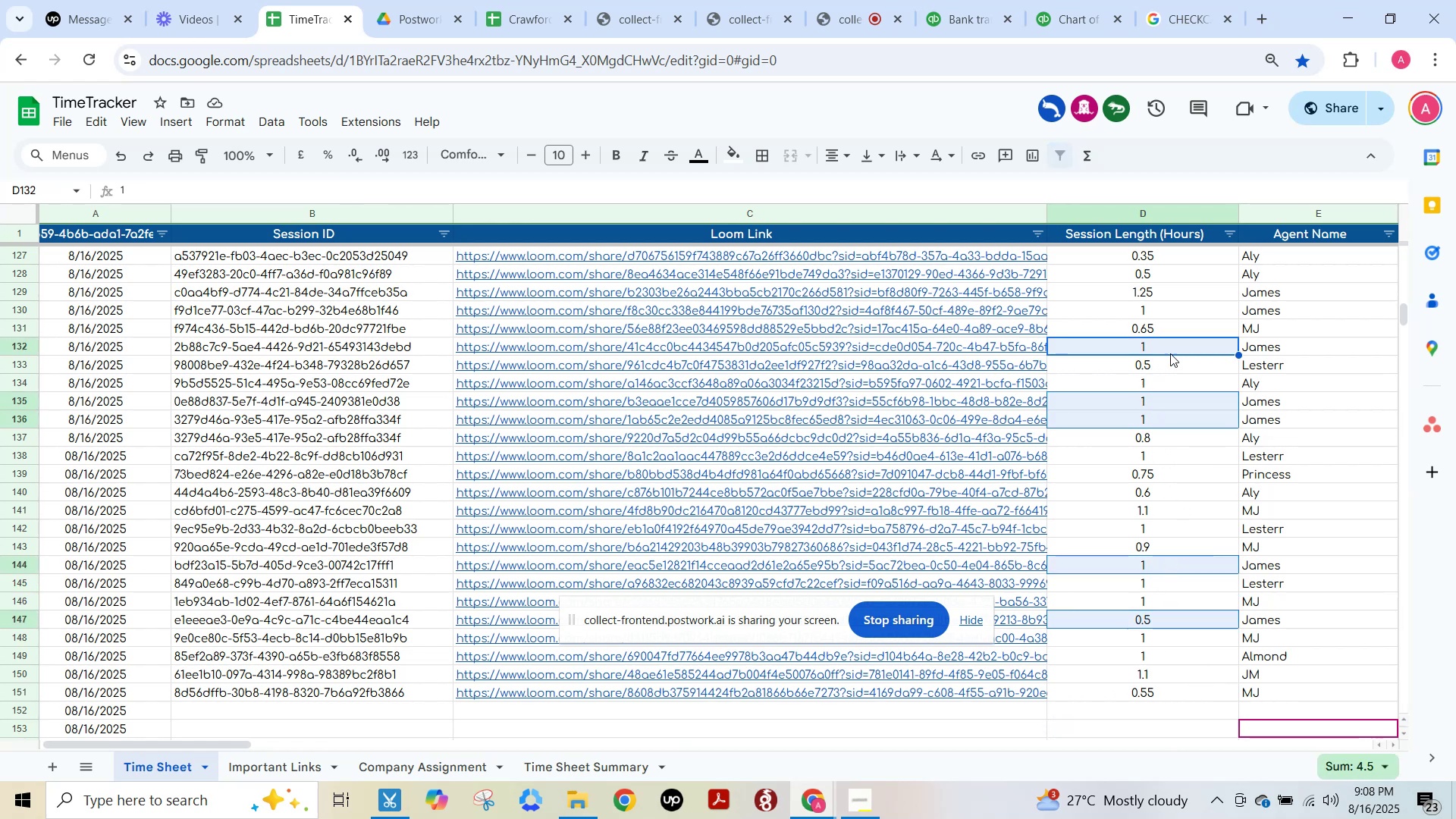 
hold_key(key=ControlLeft, duration=0.47)
left_click([1159, 308])
 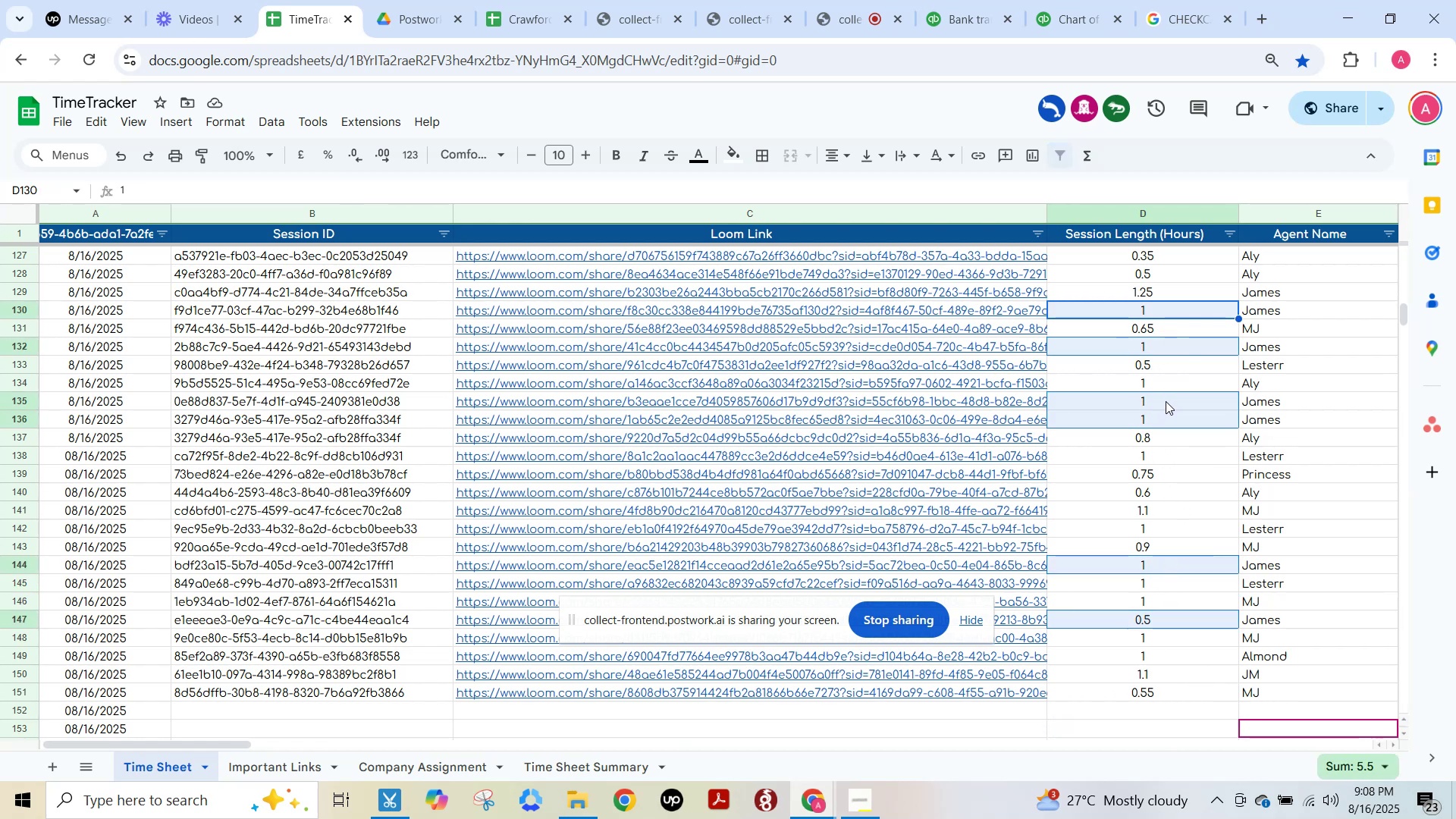 
scroll: coordinate [1166, 403], scroll_direction: up, amount: 1.0
 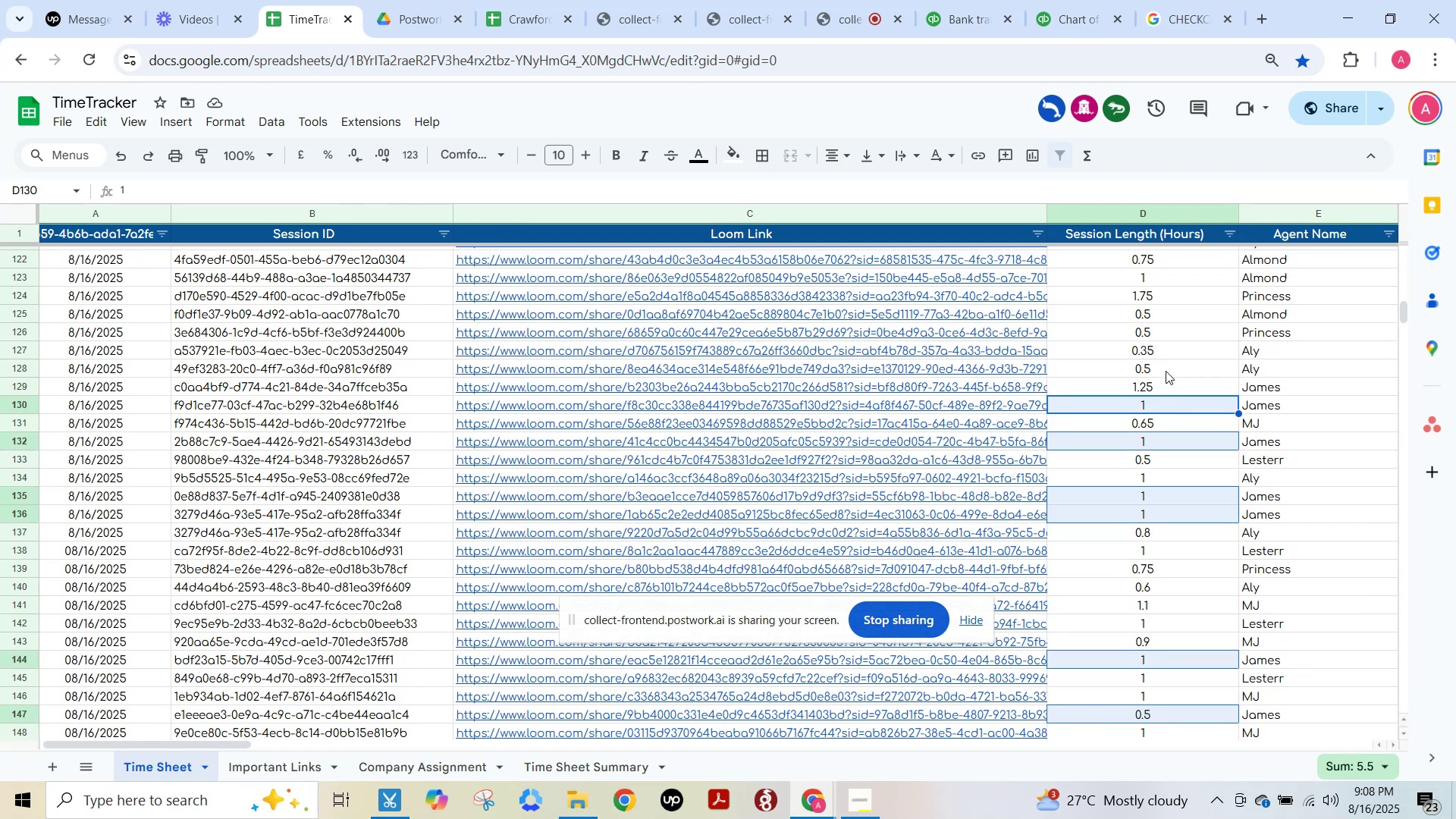 
hold_key(key=ControlLeft, duration=0.66)
left_click([1166, 385])
 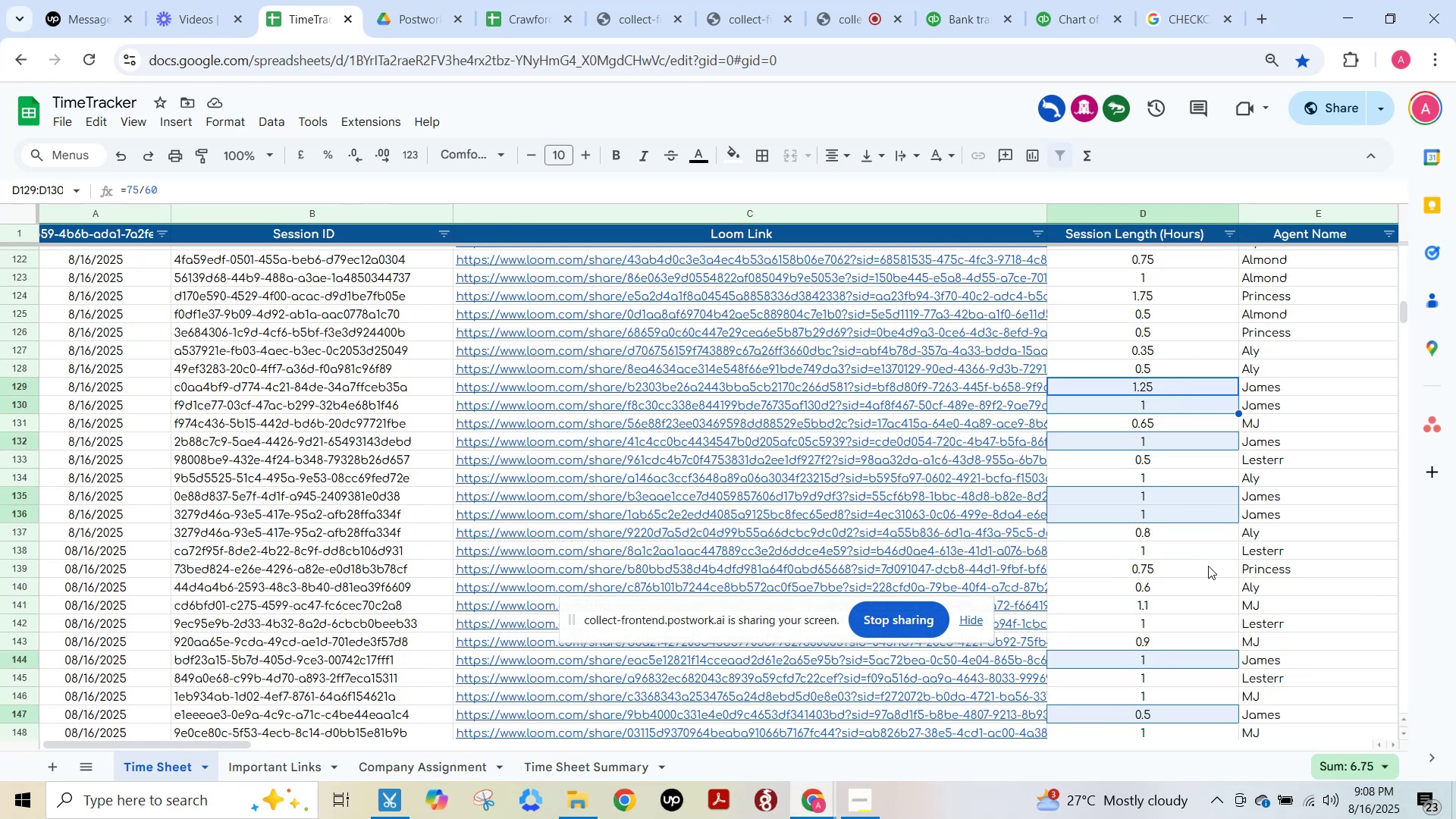 
scroll: coordinate [1208, 566], scroll_direction: down, amount: 1.0
 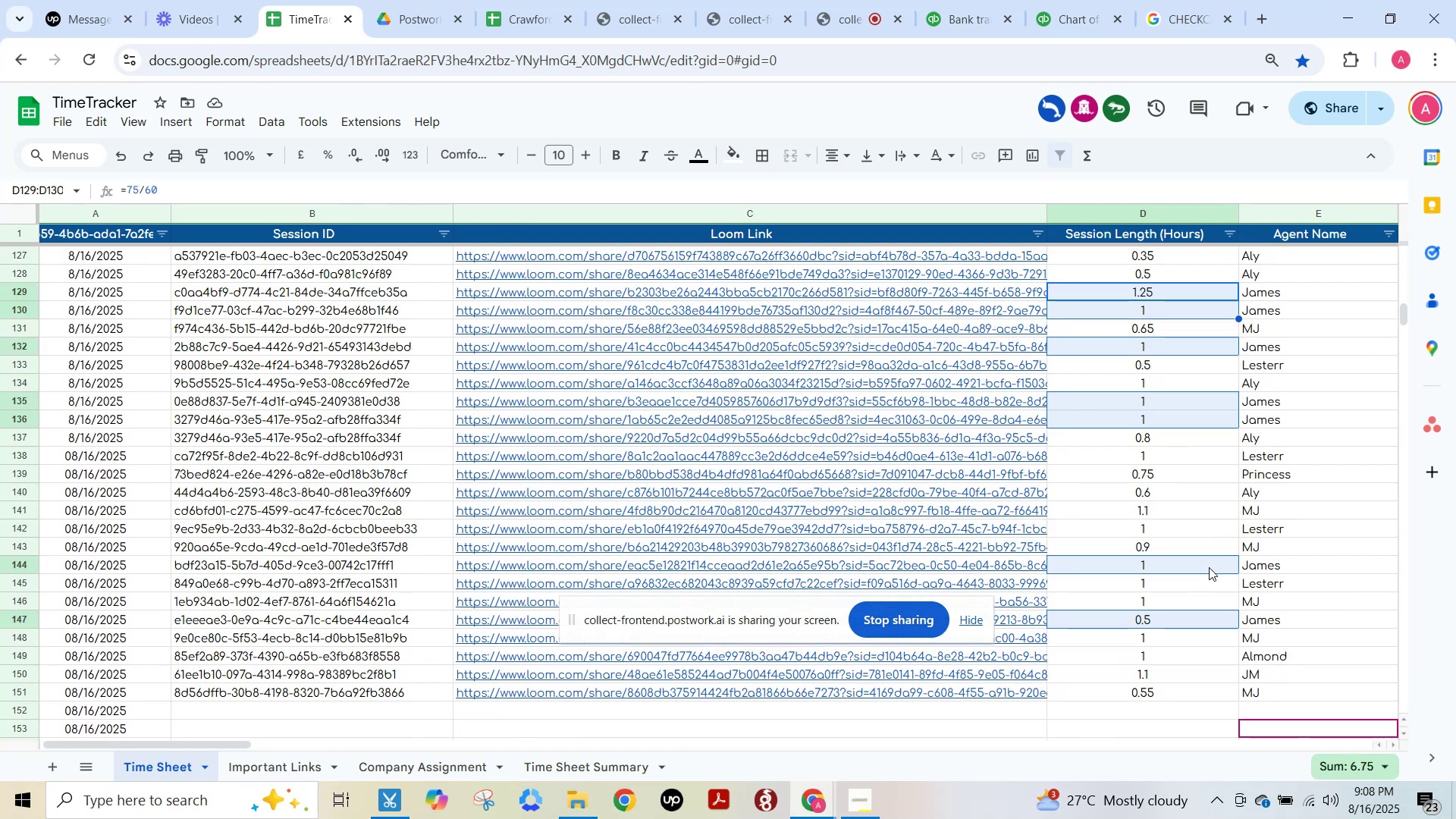 
scroll: coordinate [1199, 444], scroll_direction: up, amount: 2.0
 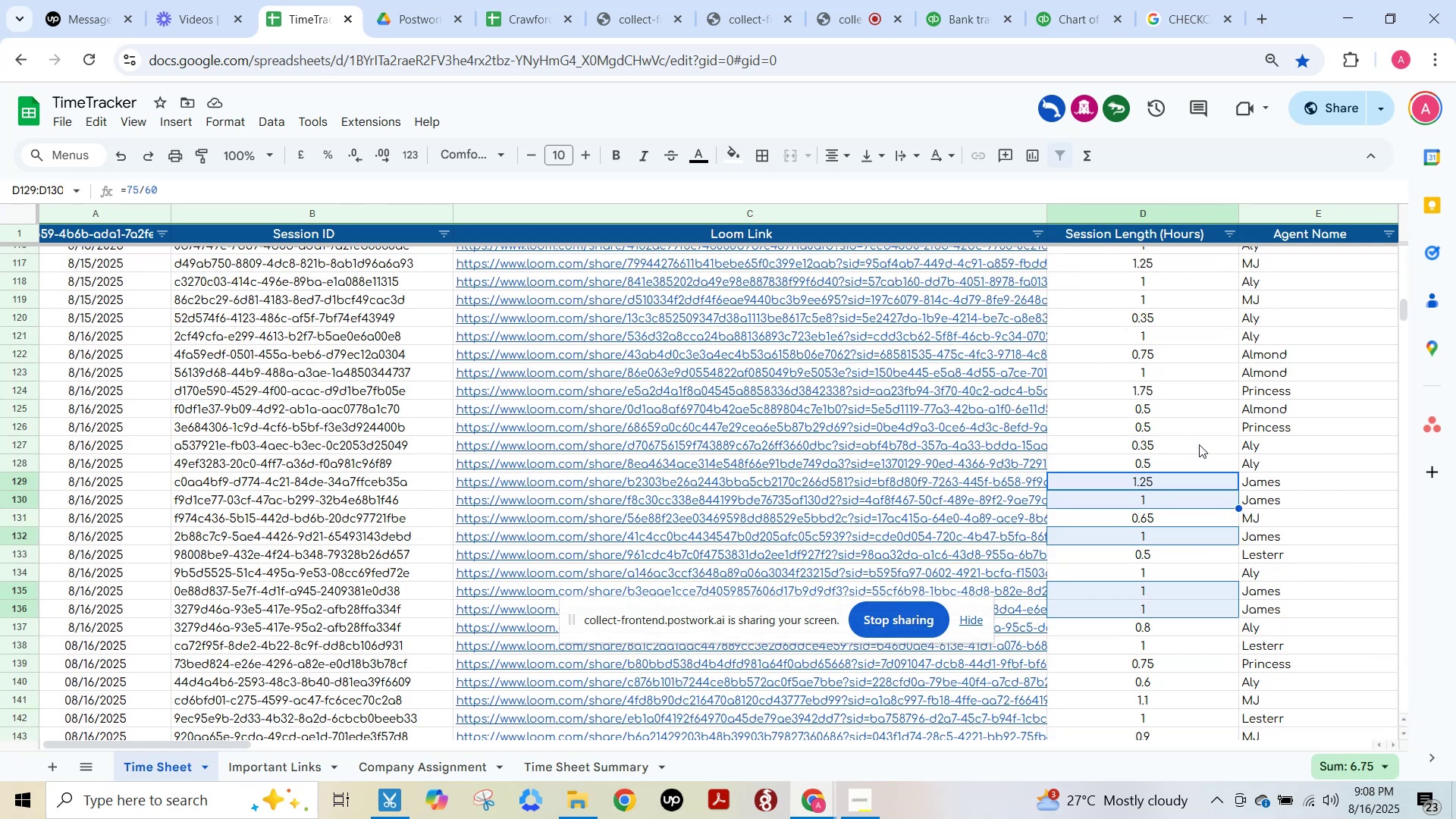 
scroll: coordinate [1199, 444], scroll_direction: down, amount: 1.0
 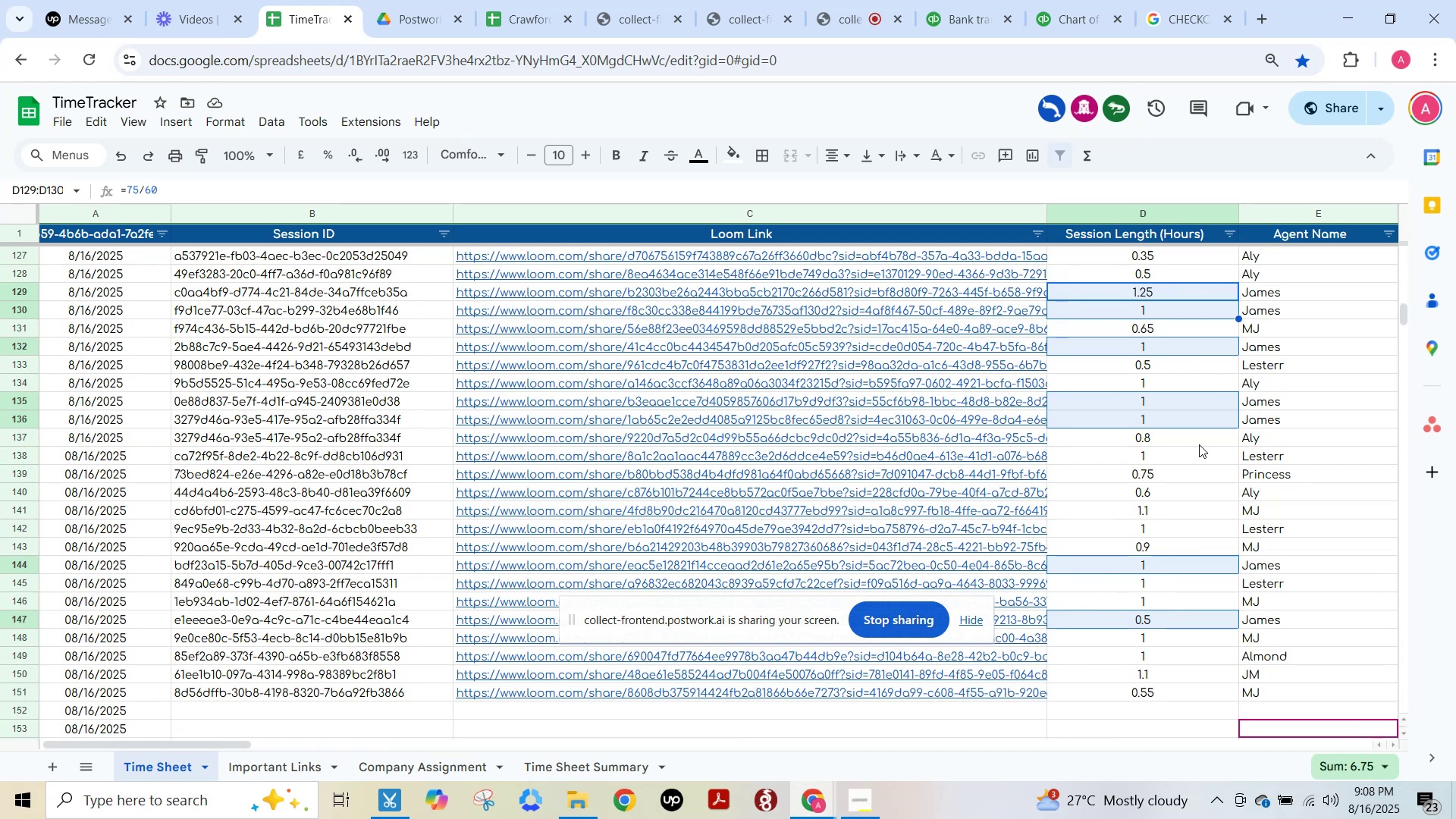 
wait(13.35)
 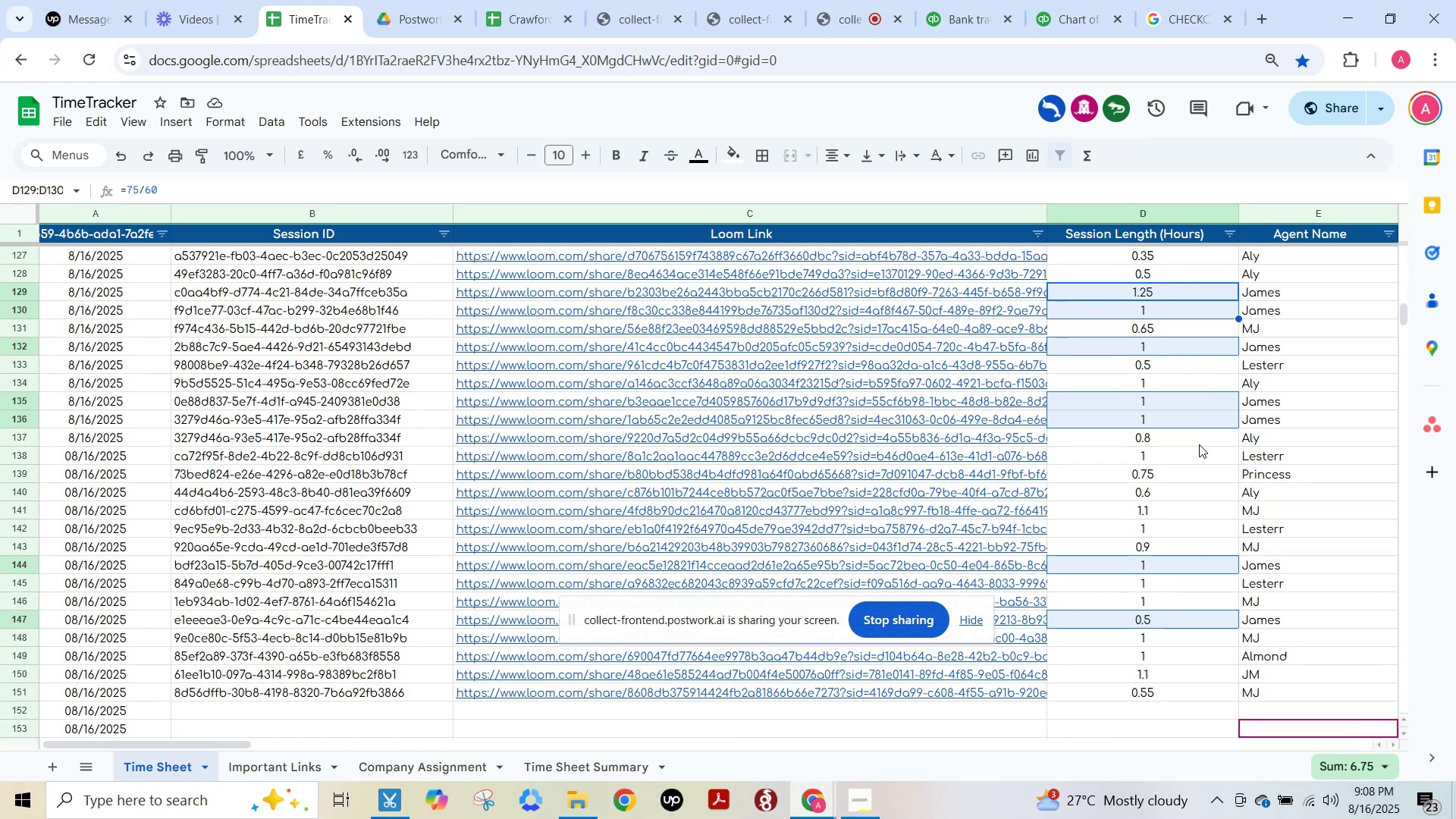 
left_click([1171, 704])
 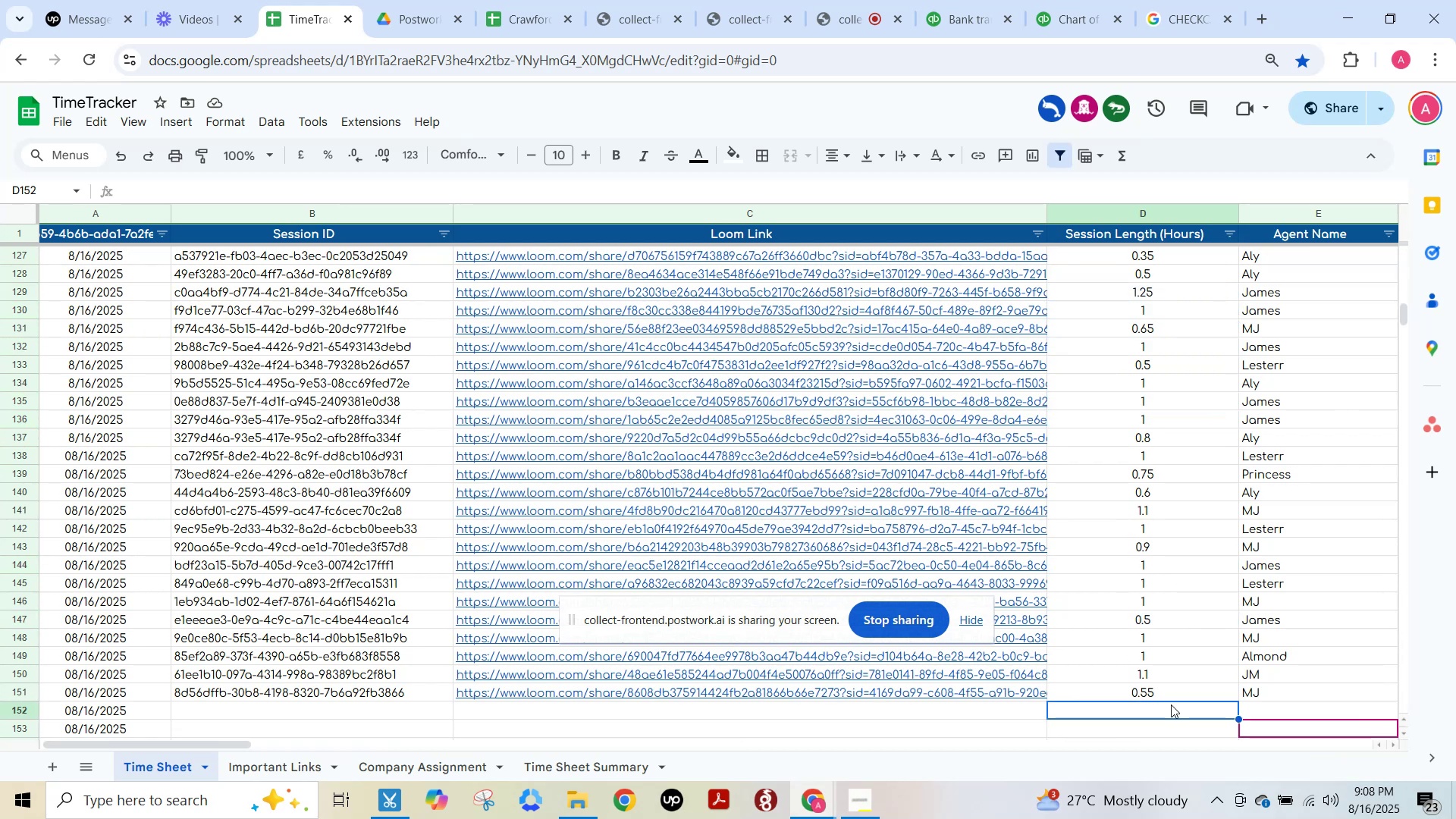 
wait(8.55)
 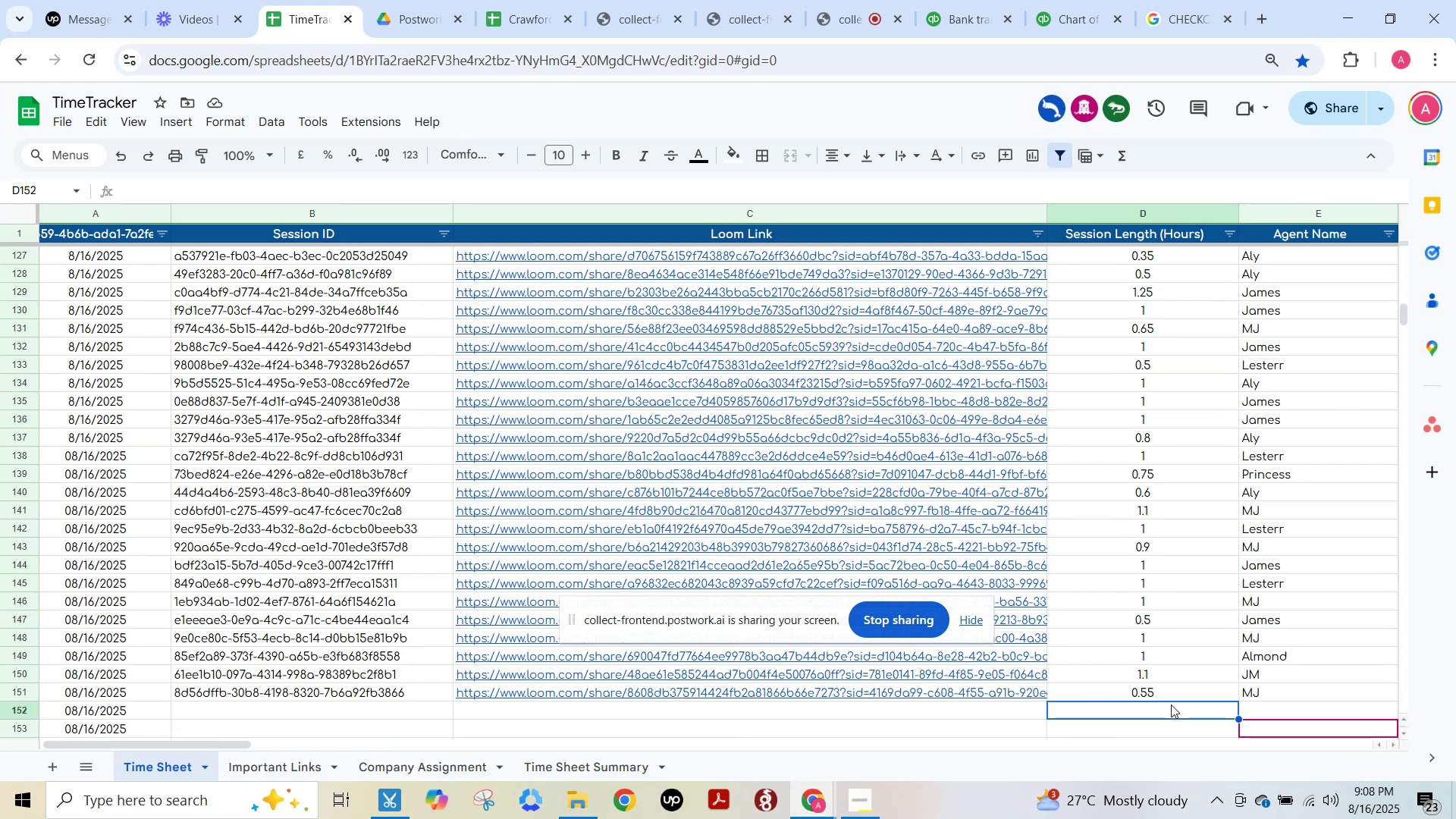 
left_click([956, 3])
 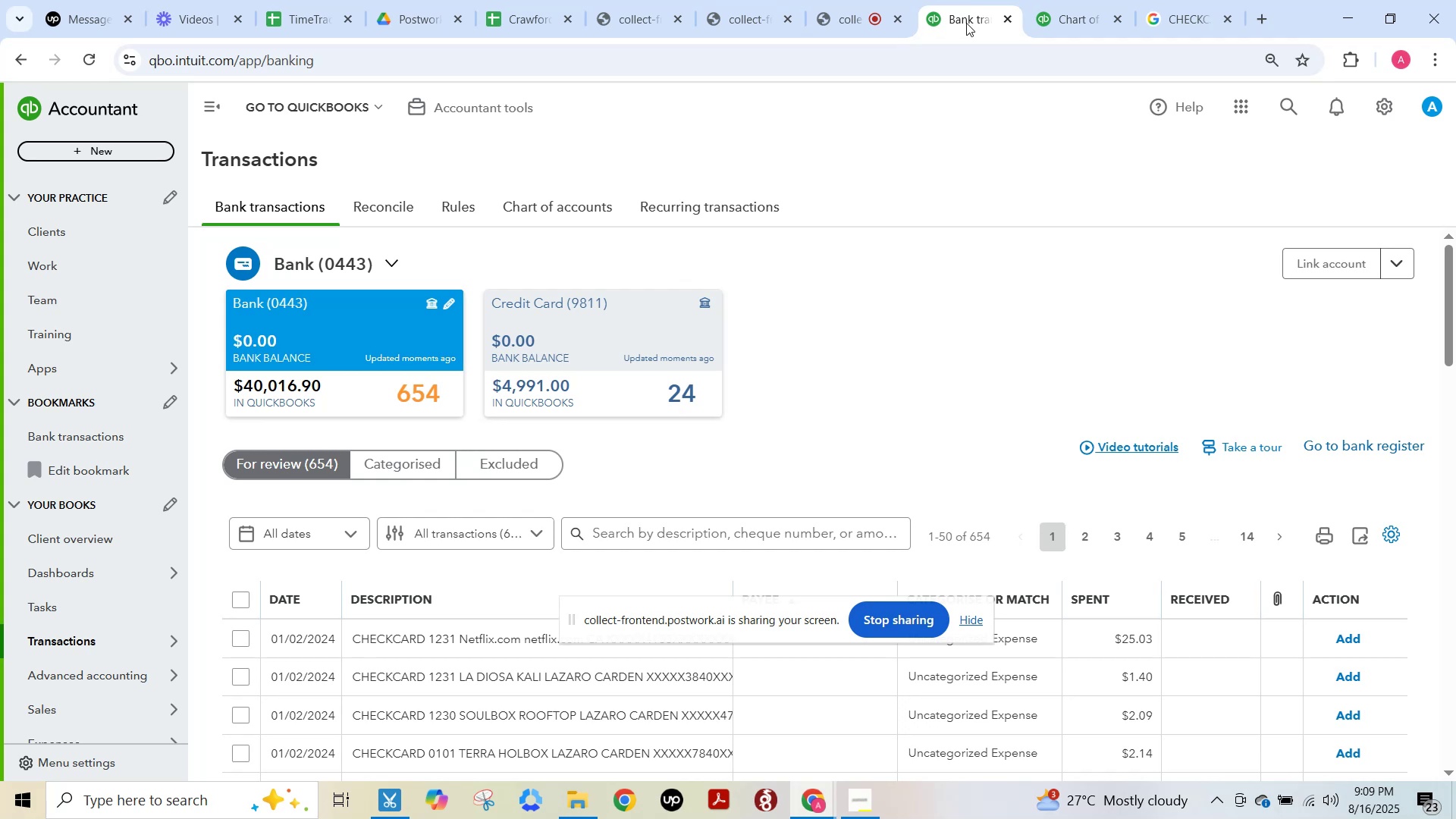 
wait(16.75)
 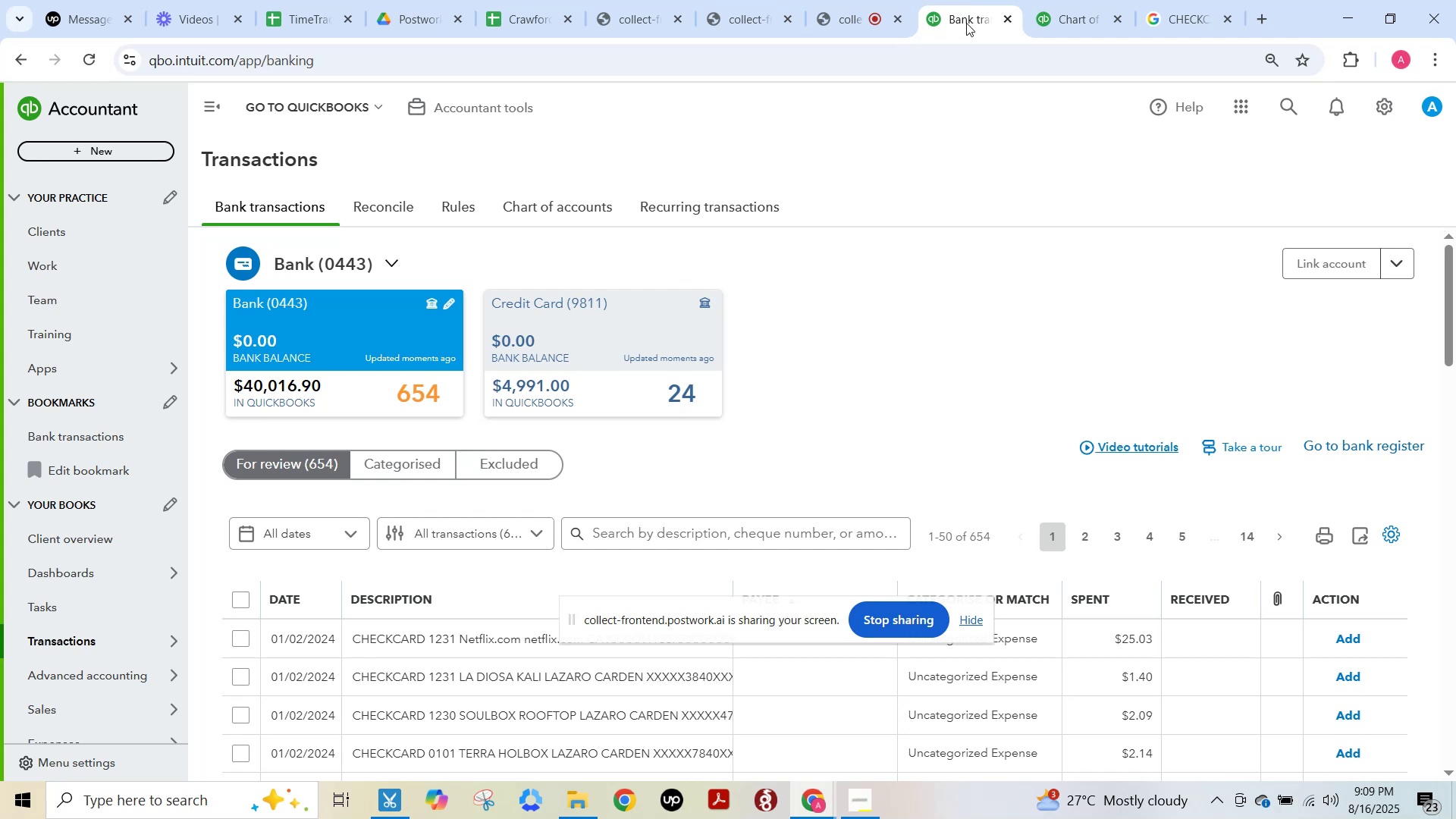 
key(F15)
 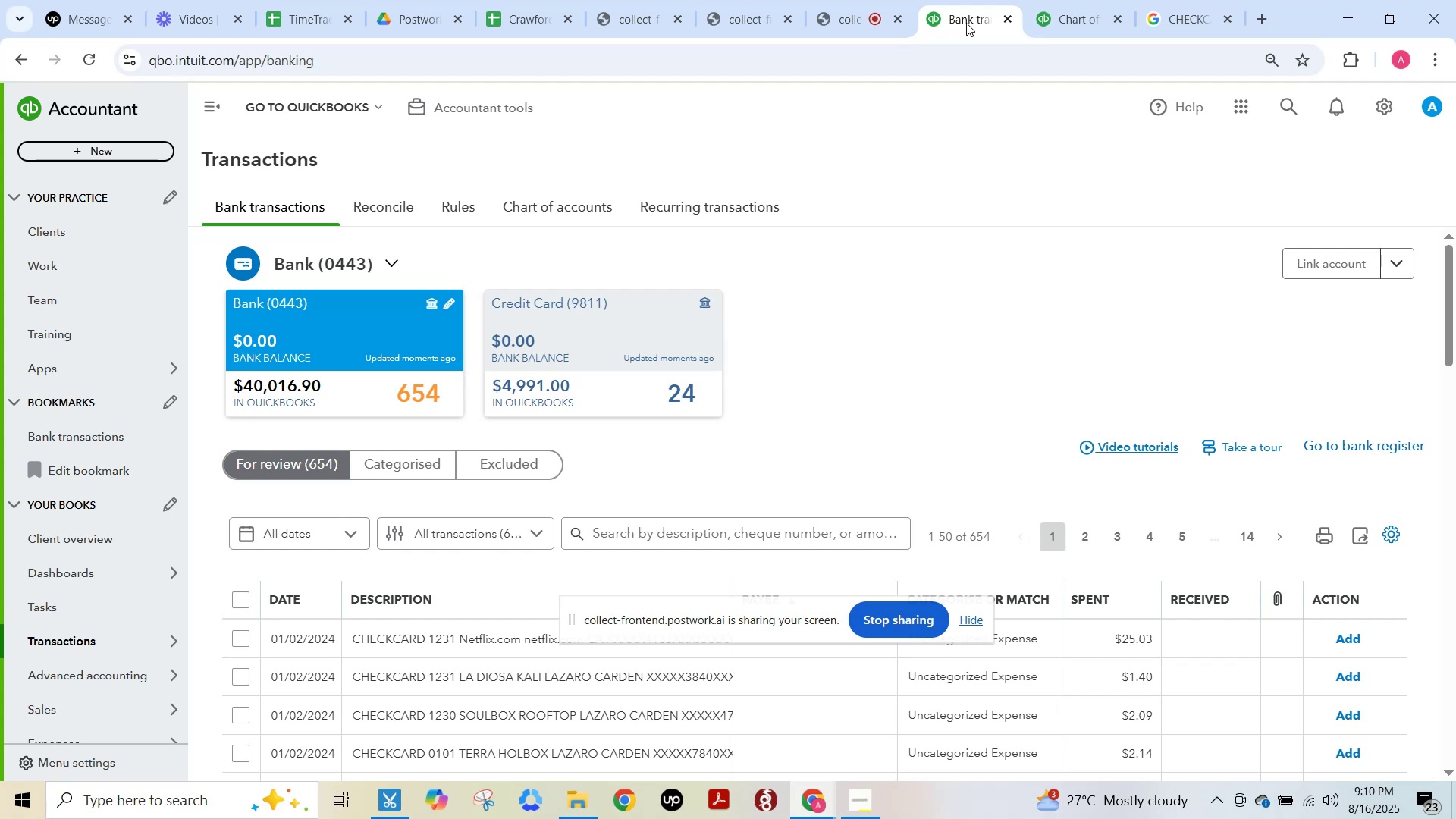 
wait(50.21)
 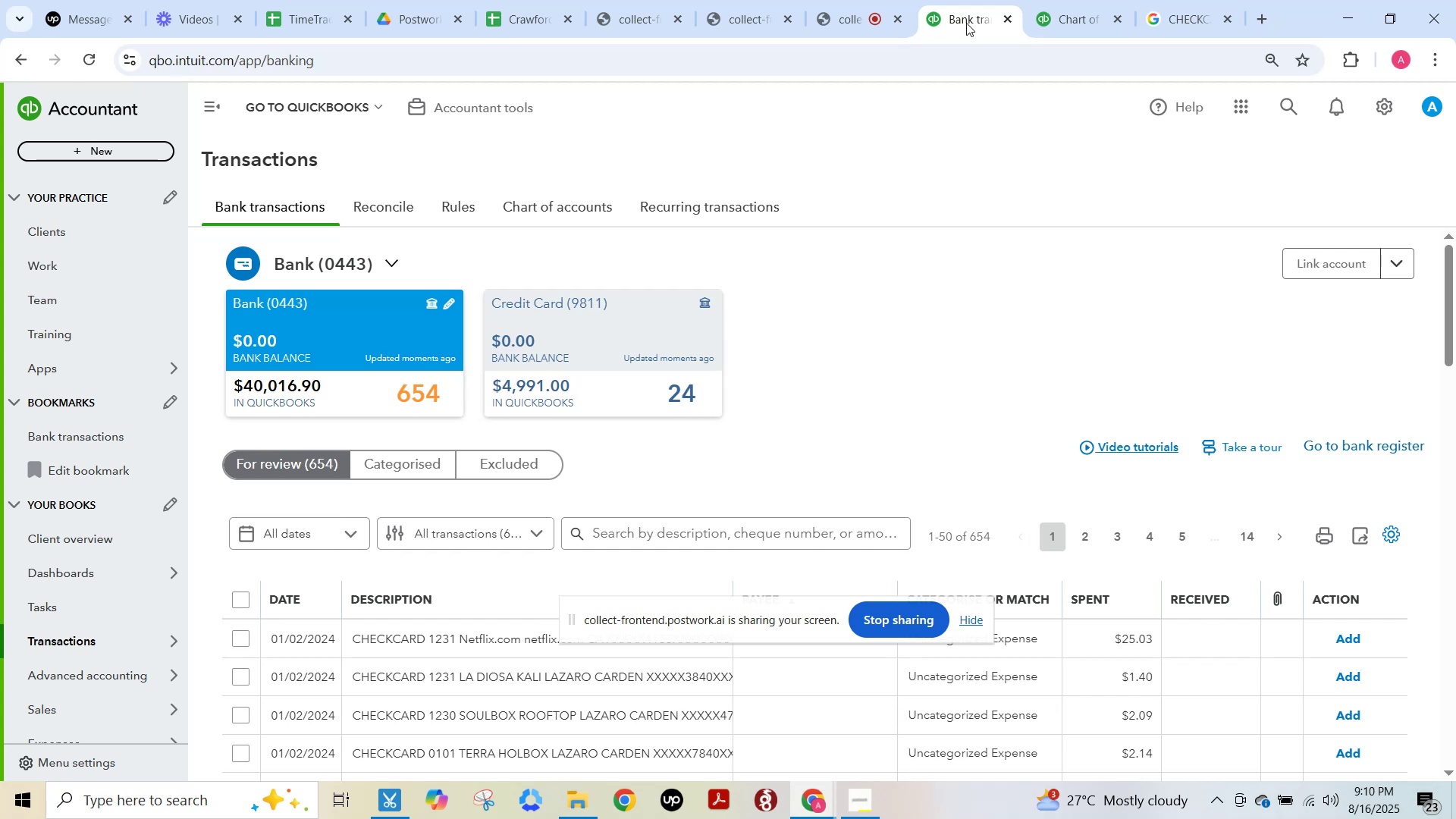 
left_click([309, 7])
 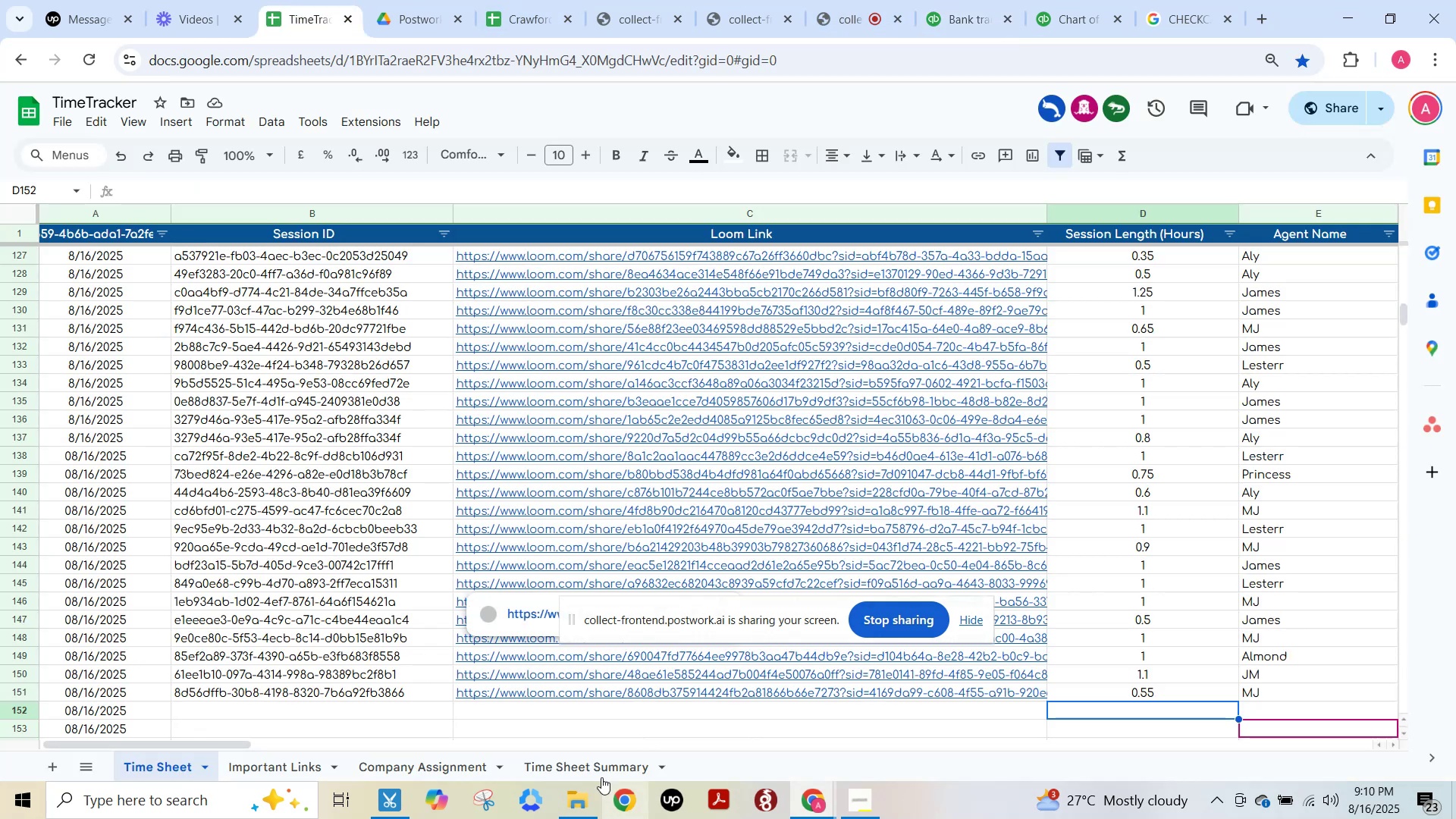 
left_click([601, 772])
 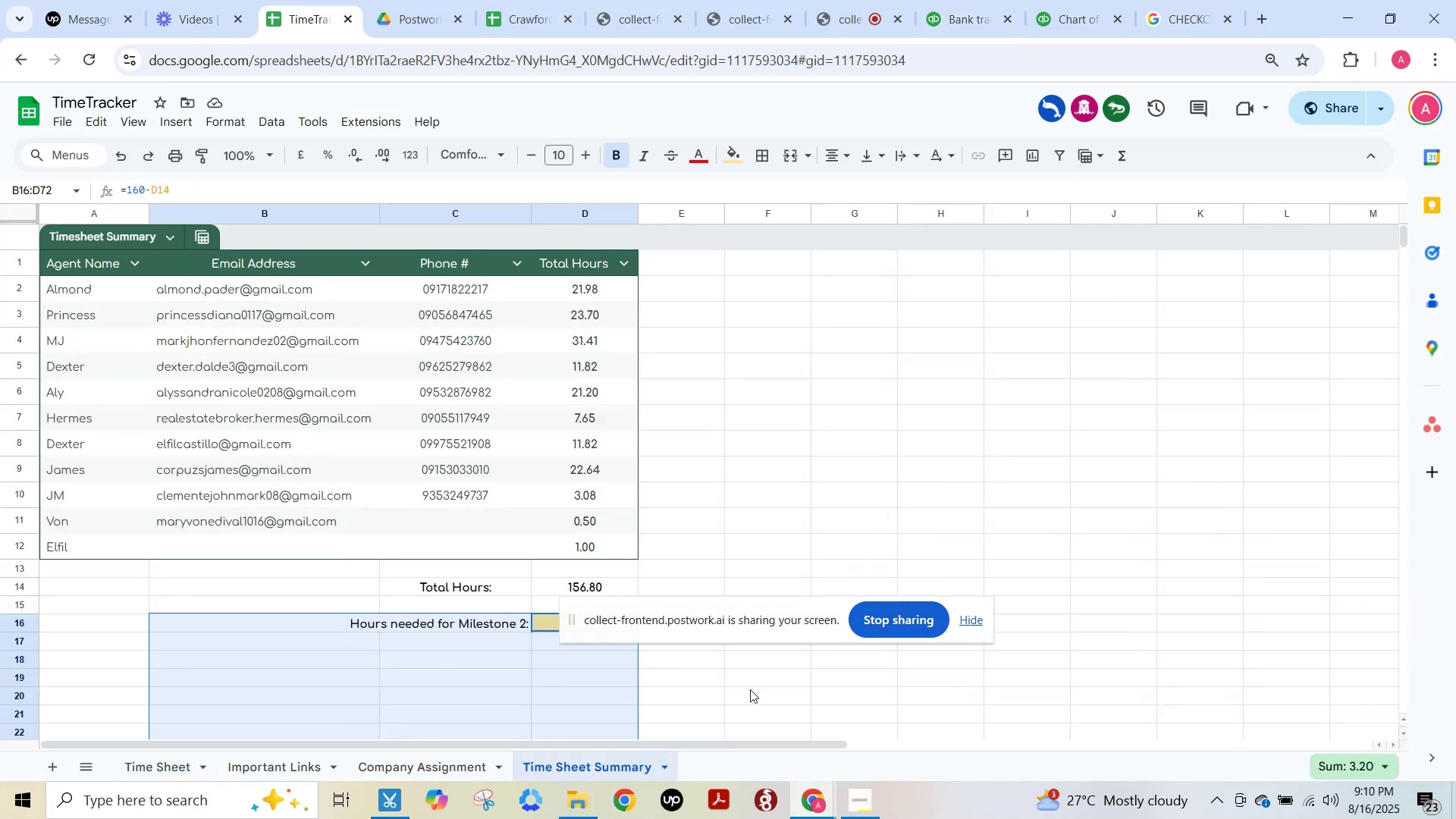 
left_click([821, 560])
 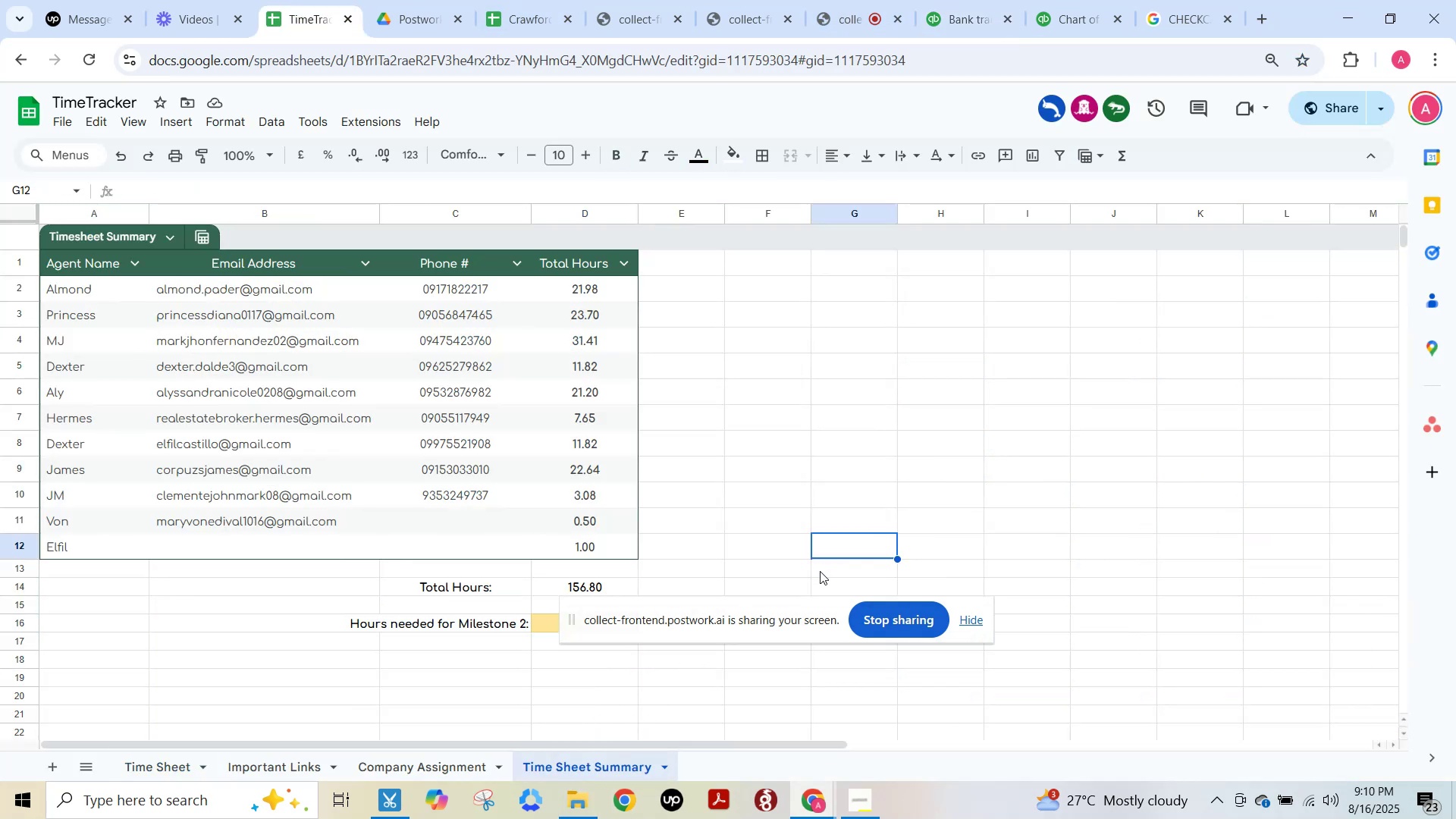 
scroll: coordinate [792, 544], scroll_direction: down, amount: 2.0
 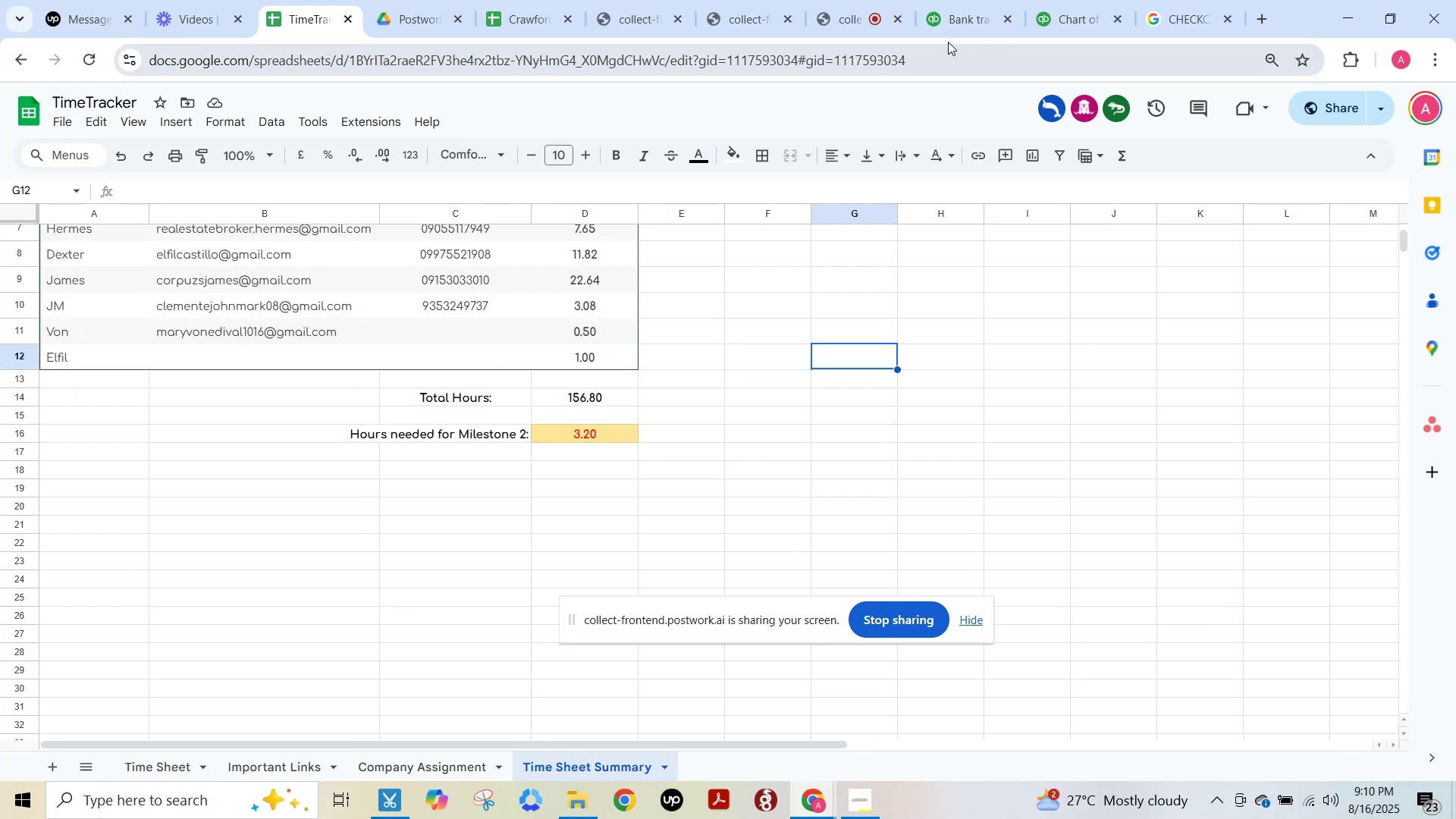 
wait(6.5)
 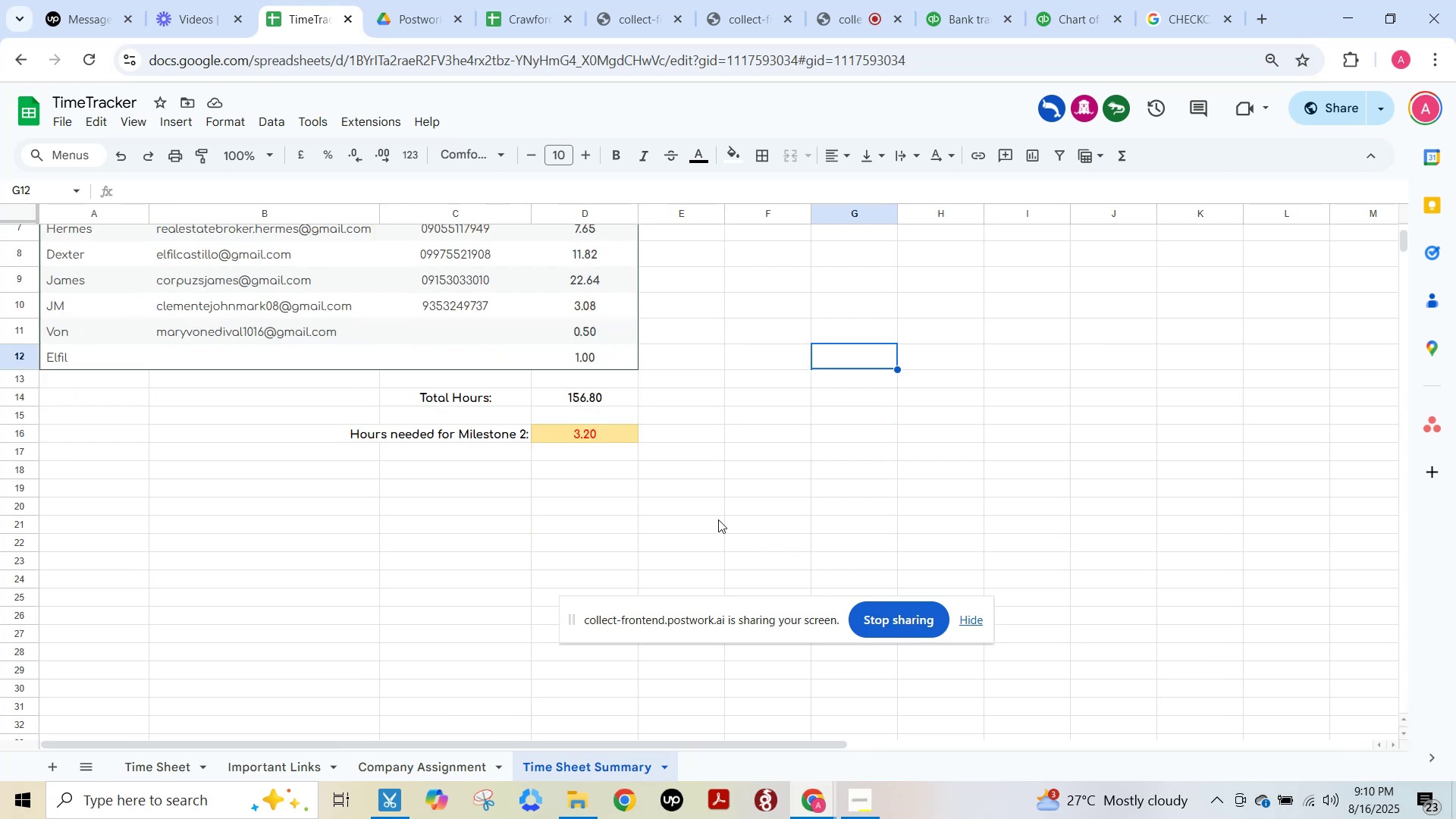 
key(F15)
 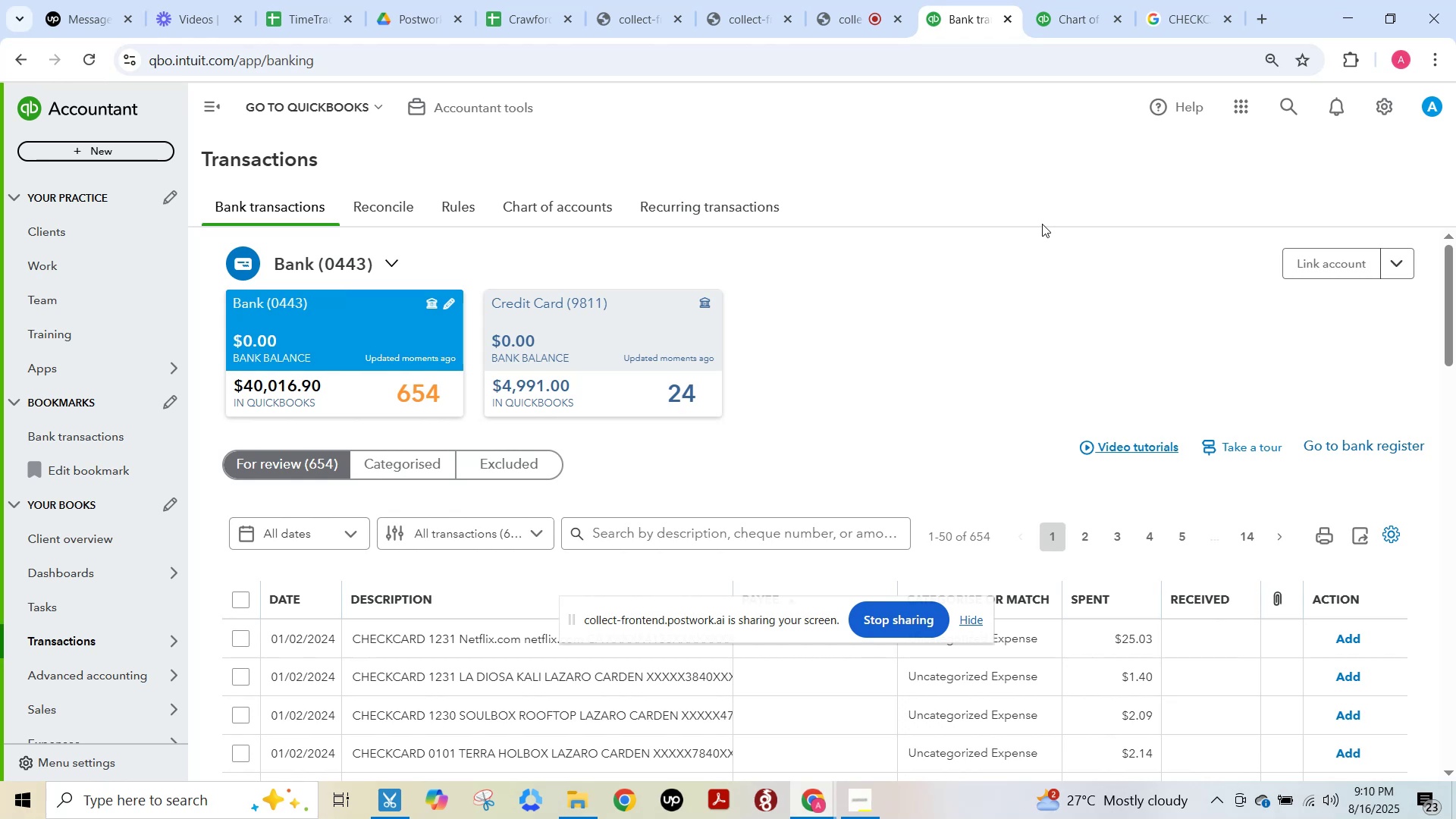 
wait(6.72)
 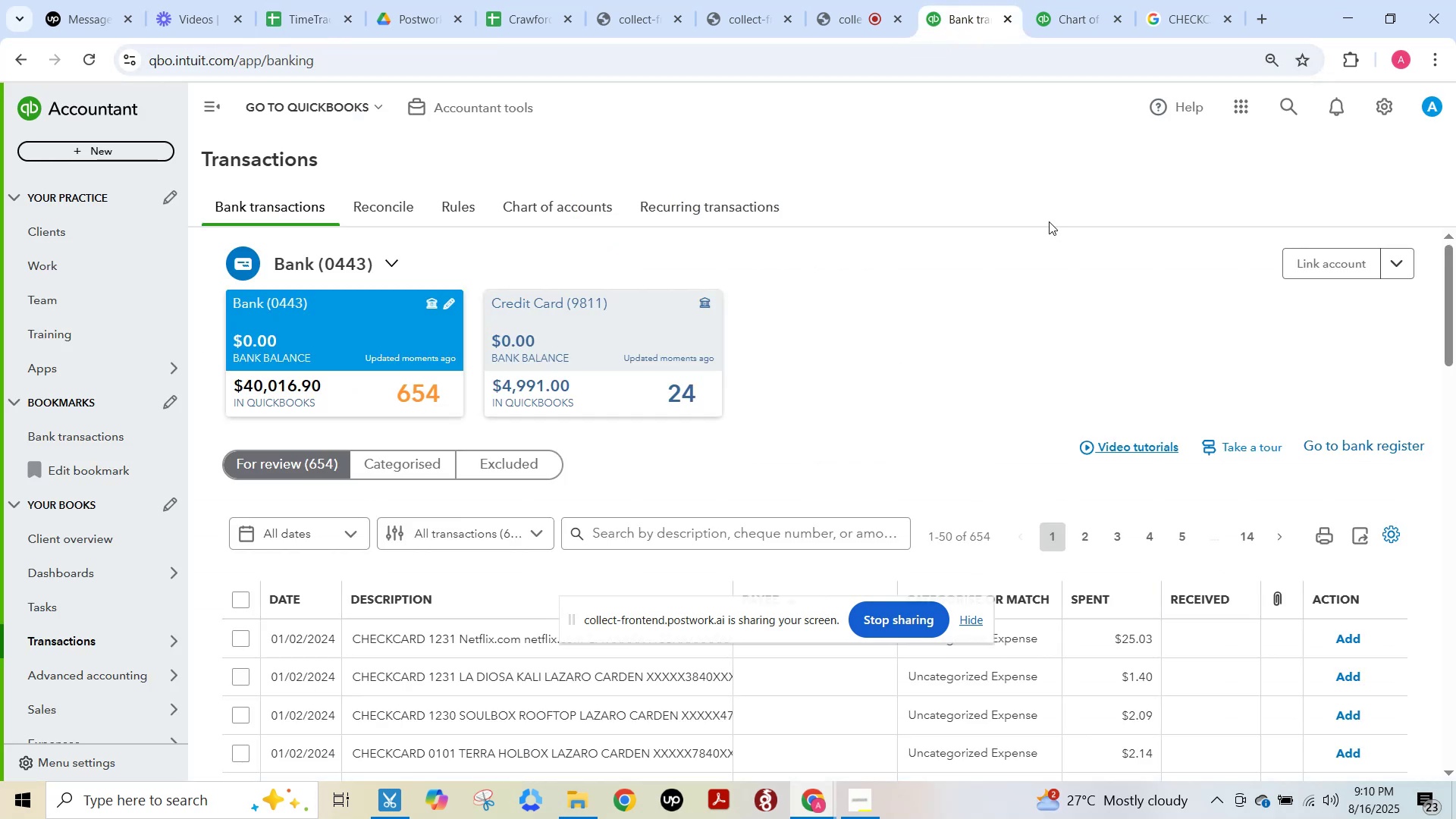 
scroll: coordinate [819, 457], scroll_direction: down, amount: 1.0
 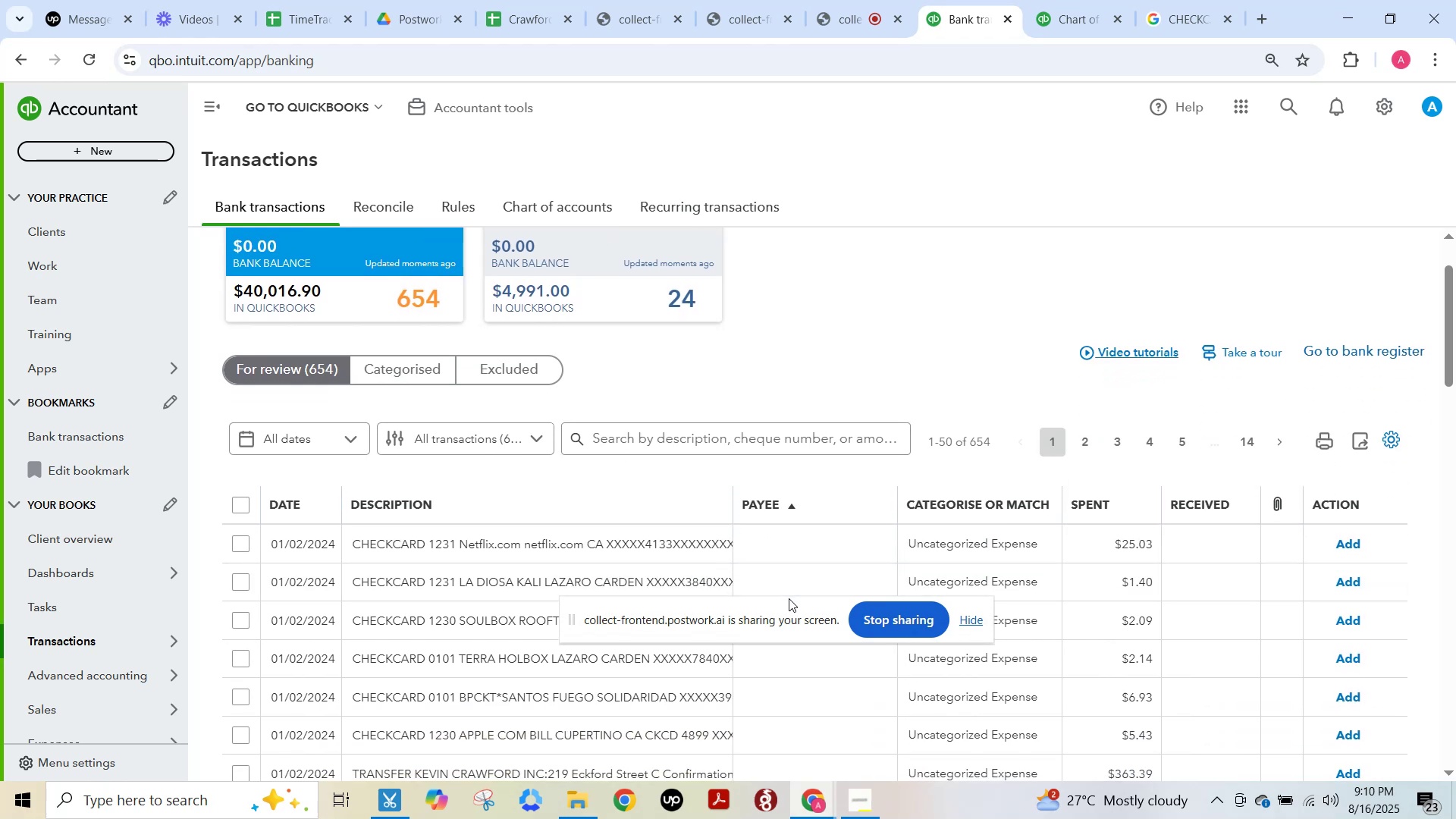 
left_click_drag(start_coordinate=[794, 601], to_coordinate=[929, 299])
 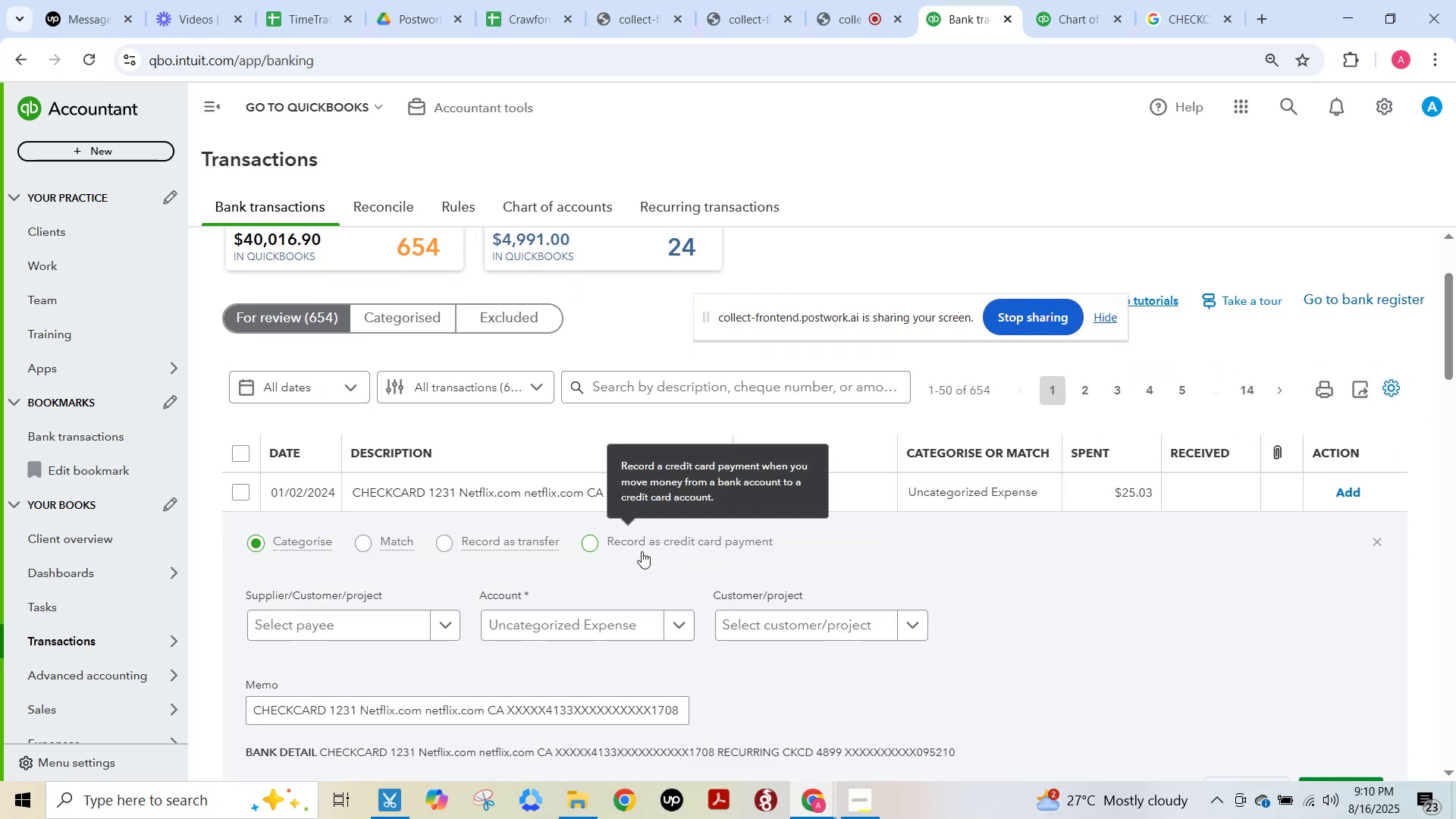 
scroll: coordinate [570, 566], scroll_direction: down, amount: 1.0
 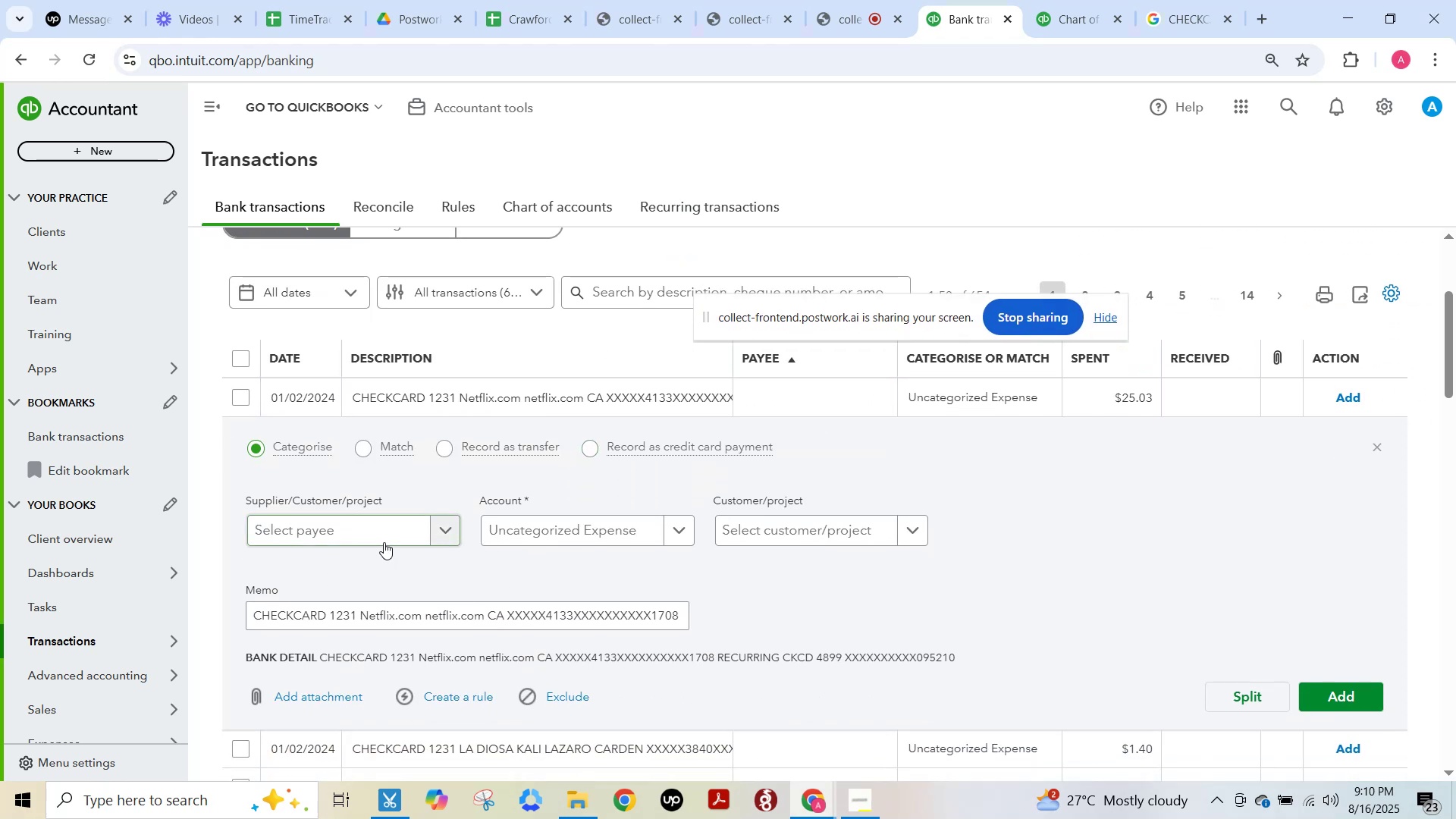 
left_click([378, 540])
 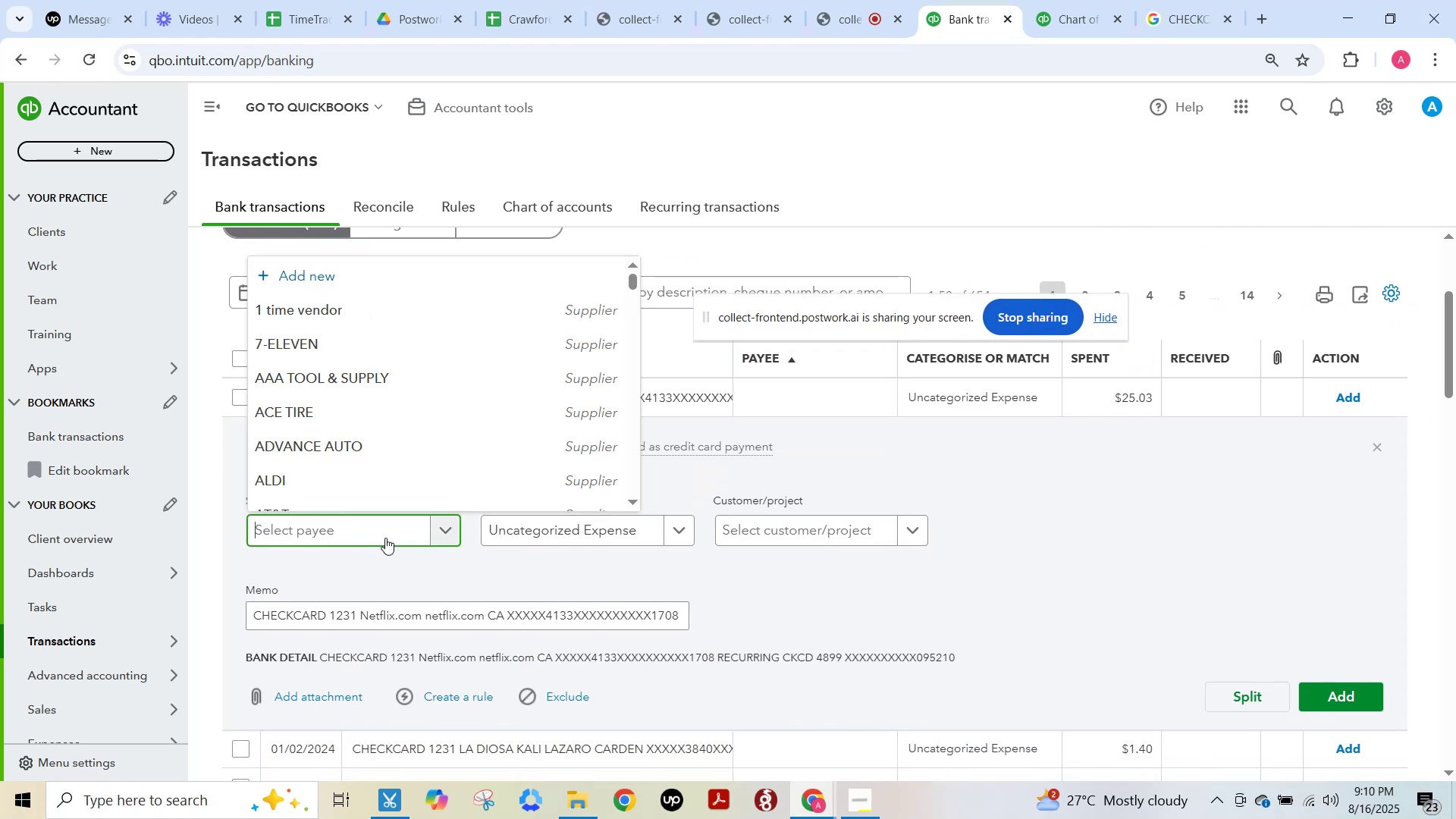 
type(Netfix)
 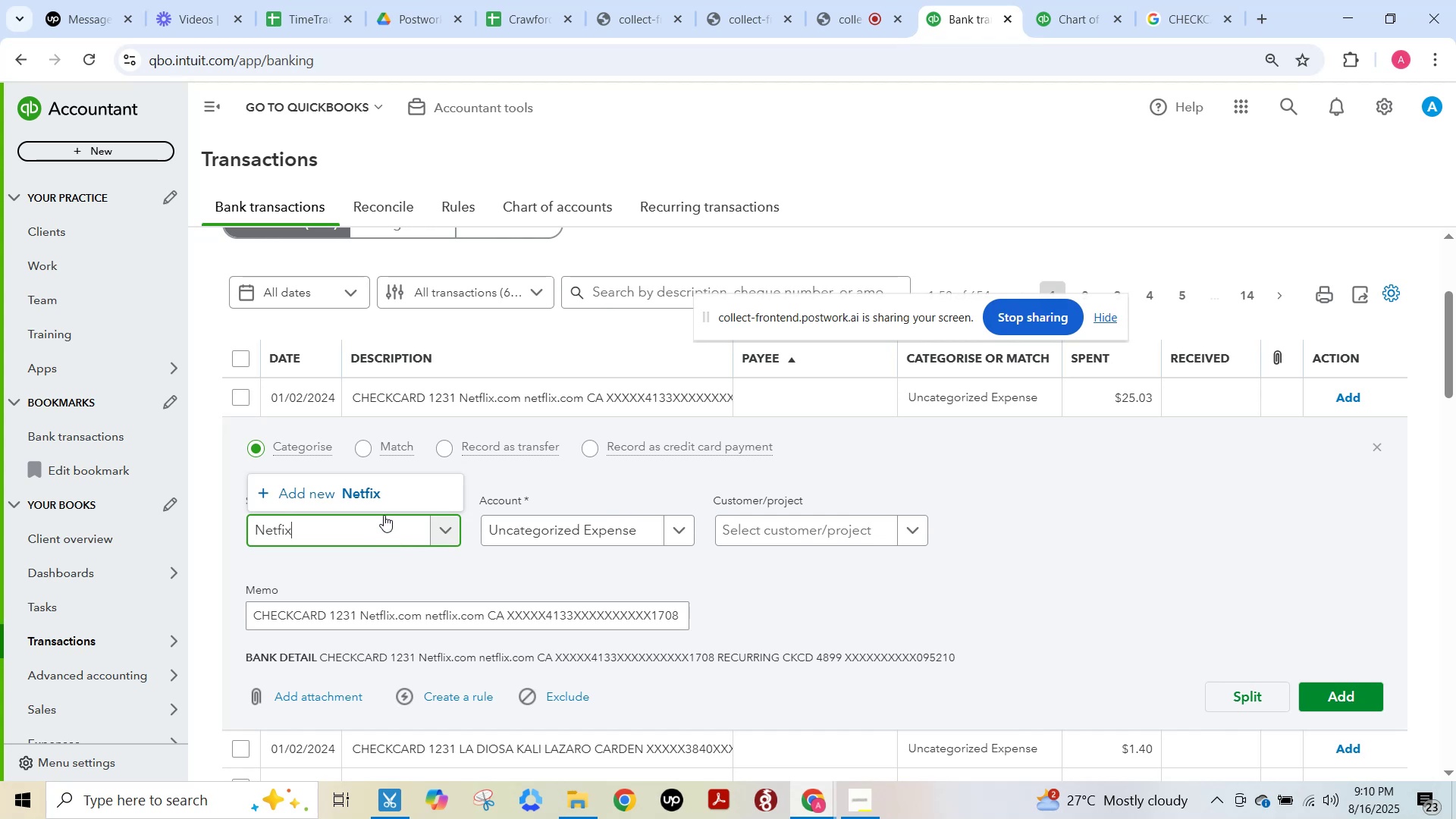 
left_click([378, 496])
 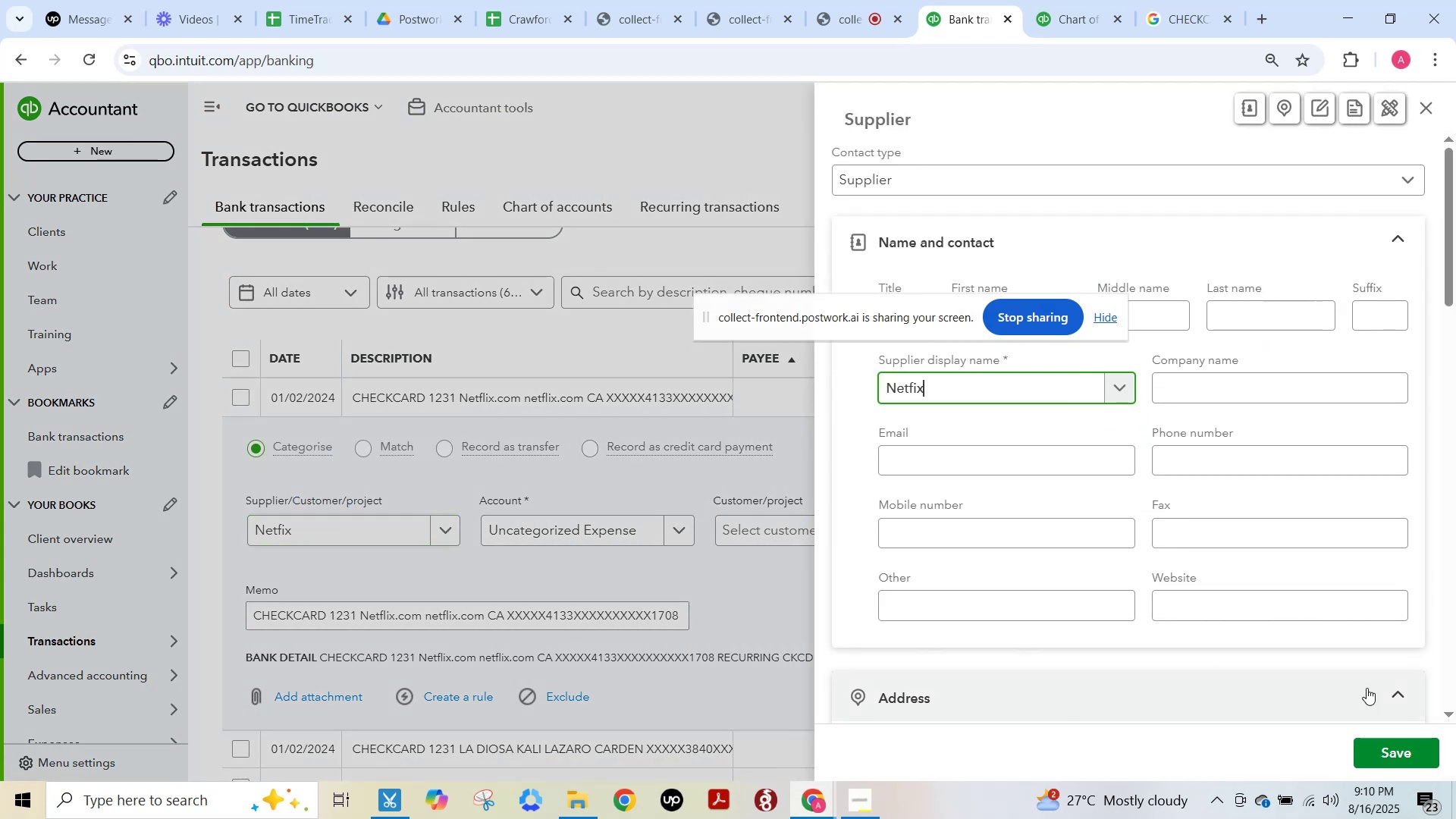 
left_click([1410, 748])
 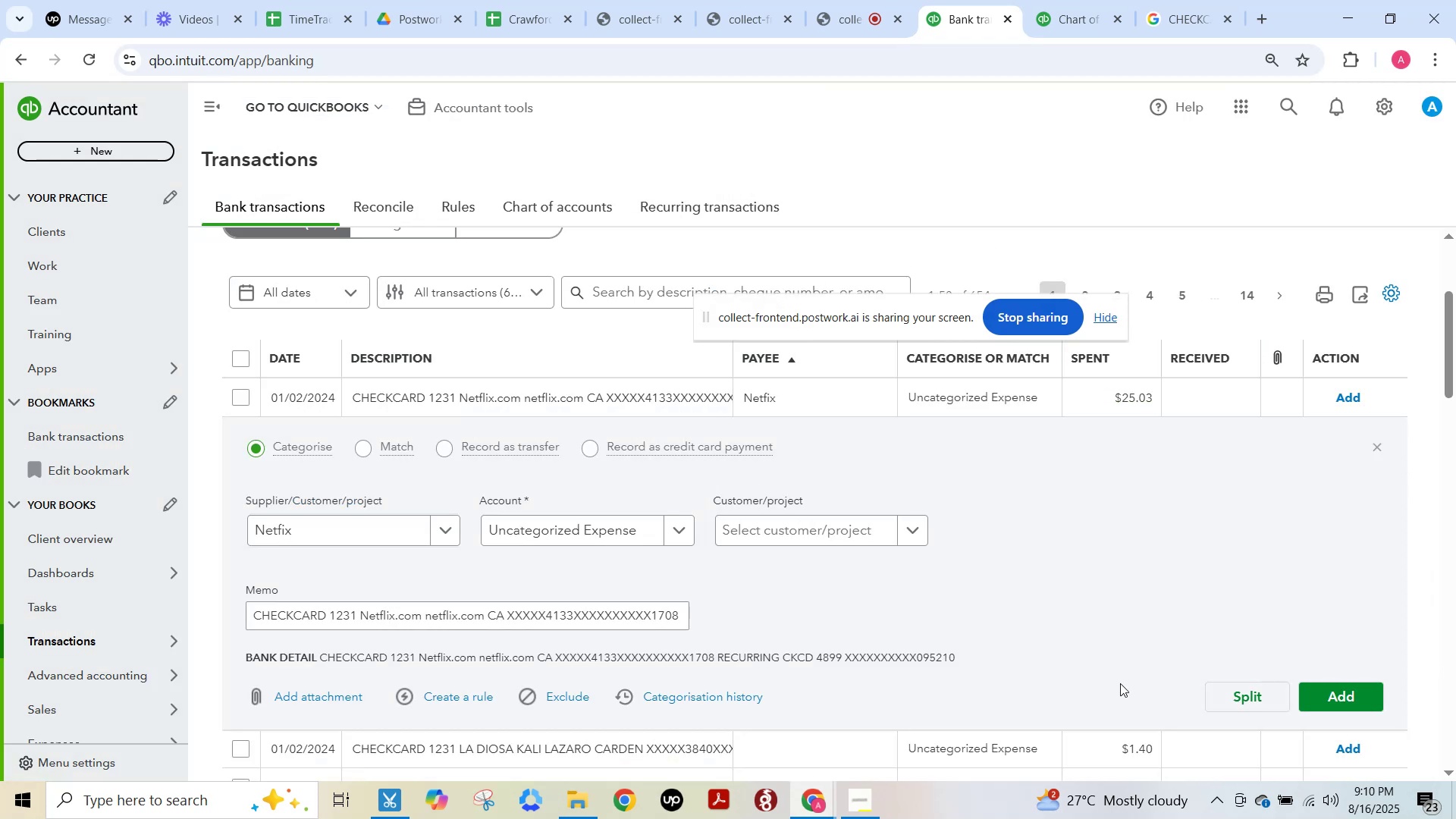 
left_click([586, 535])
 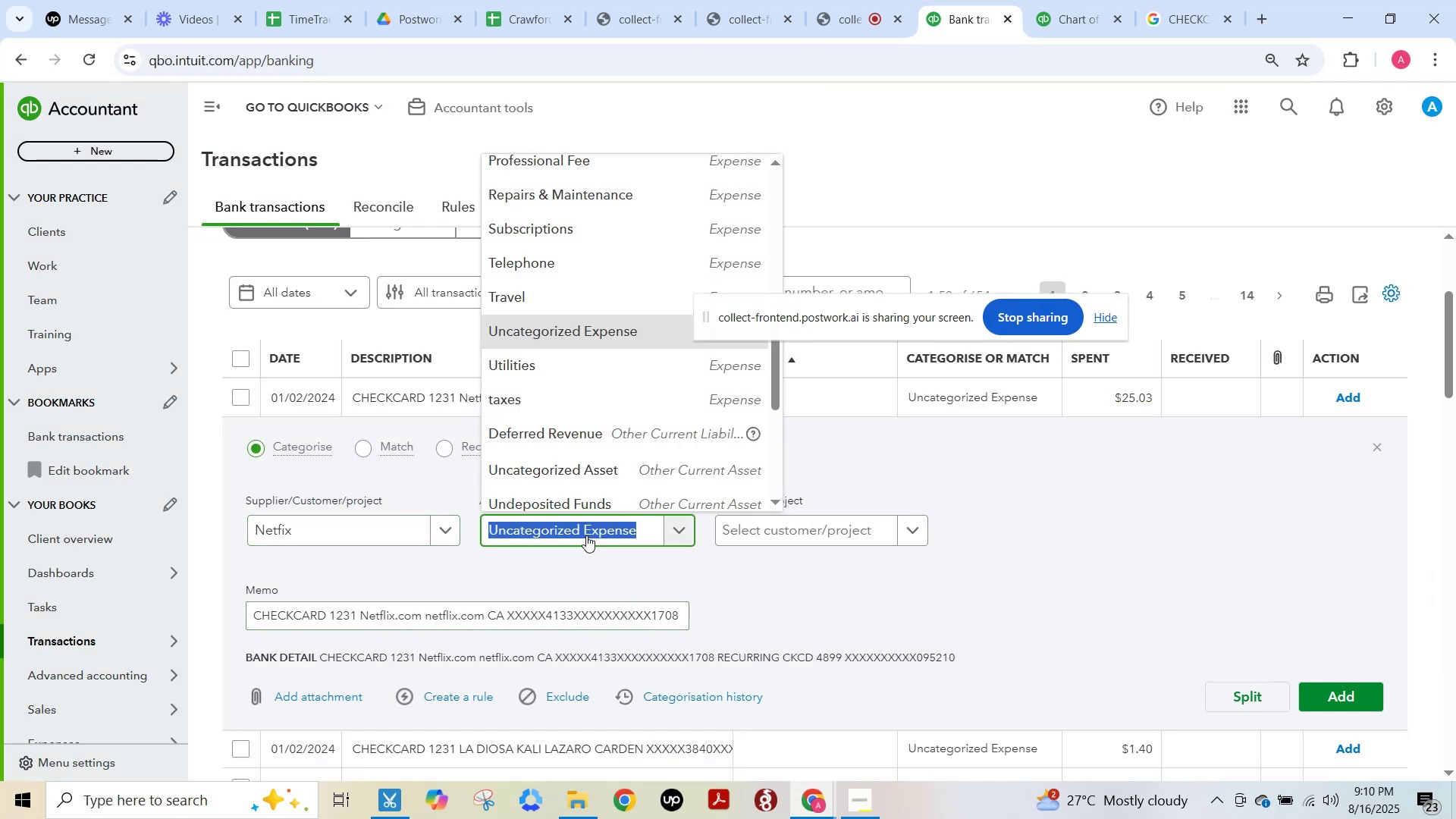 
type(subs)
 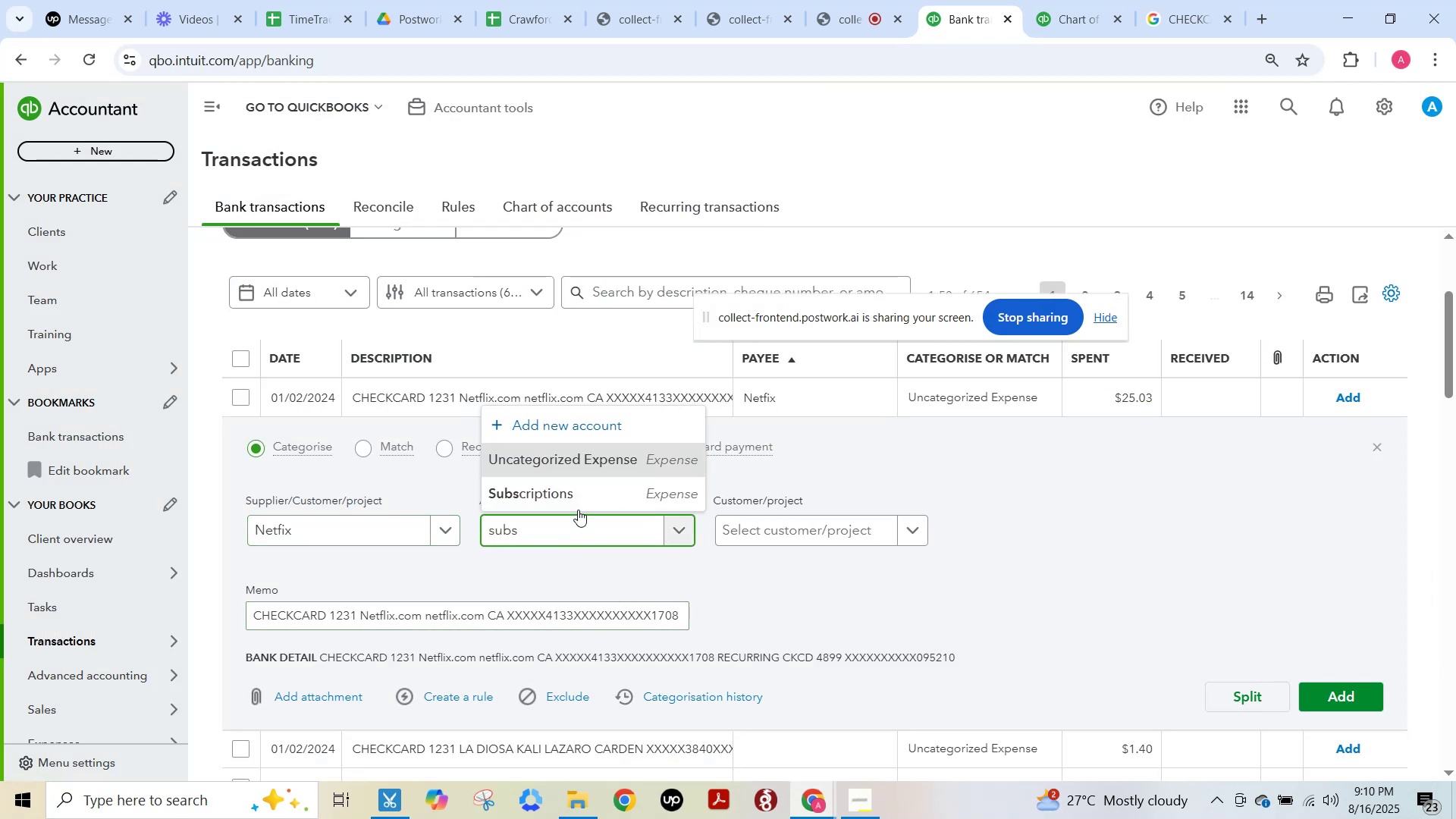 
left_click([566, 500])
 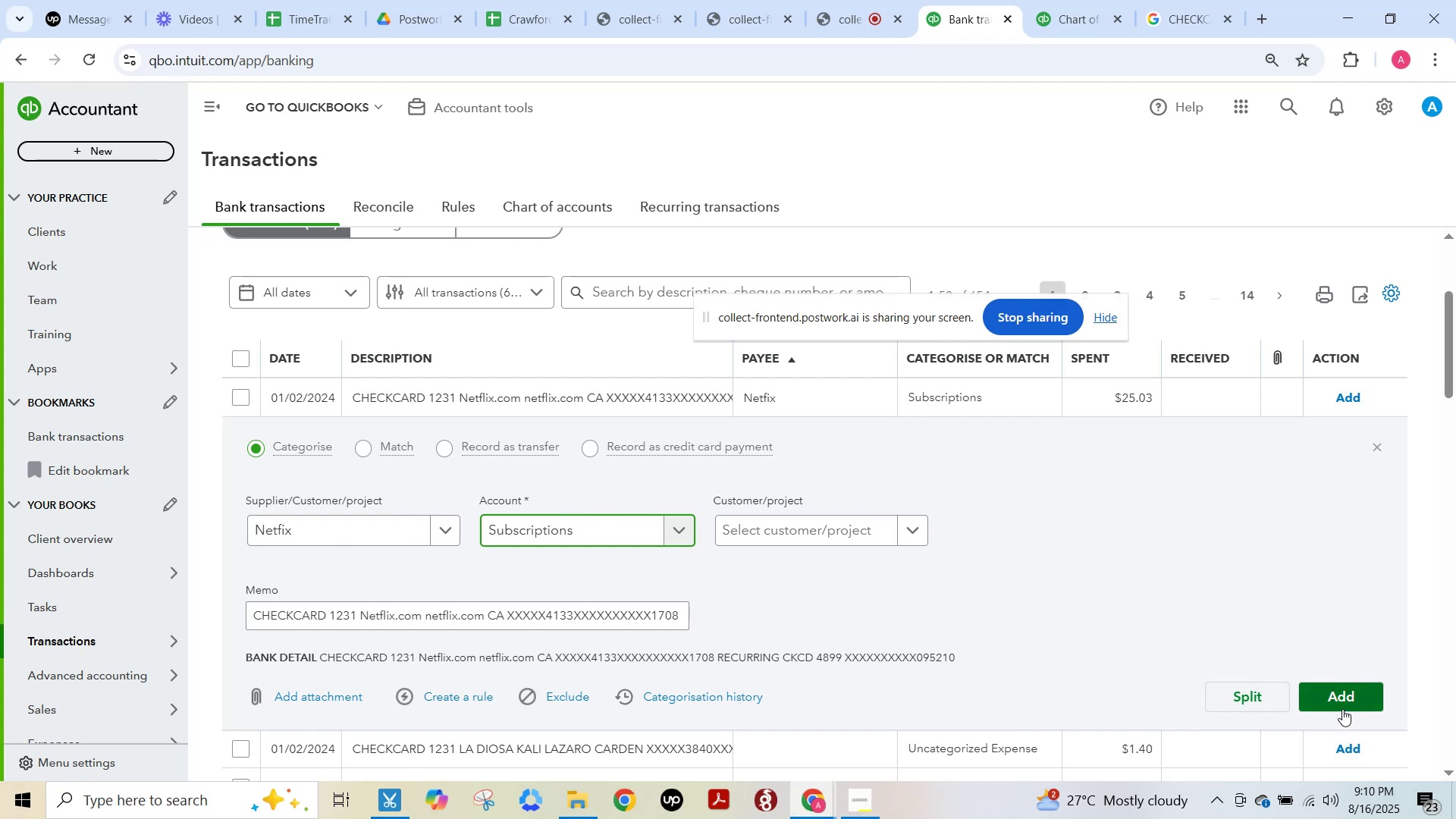 
left_click([1341, 704])
 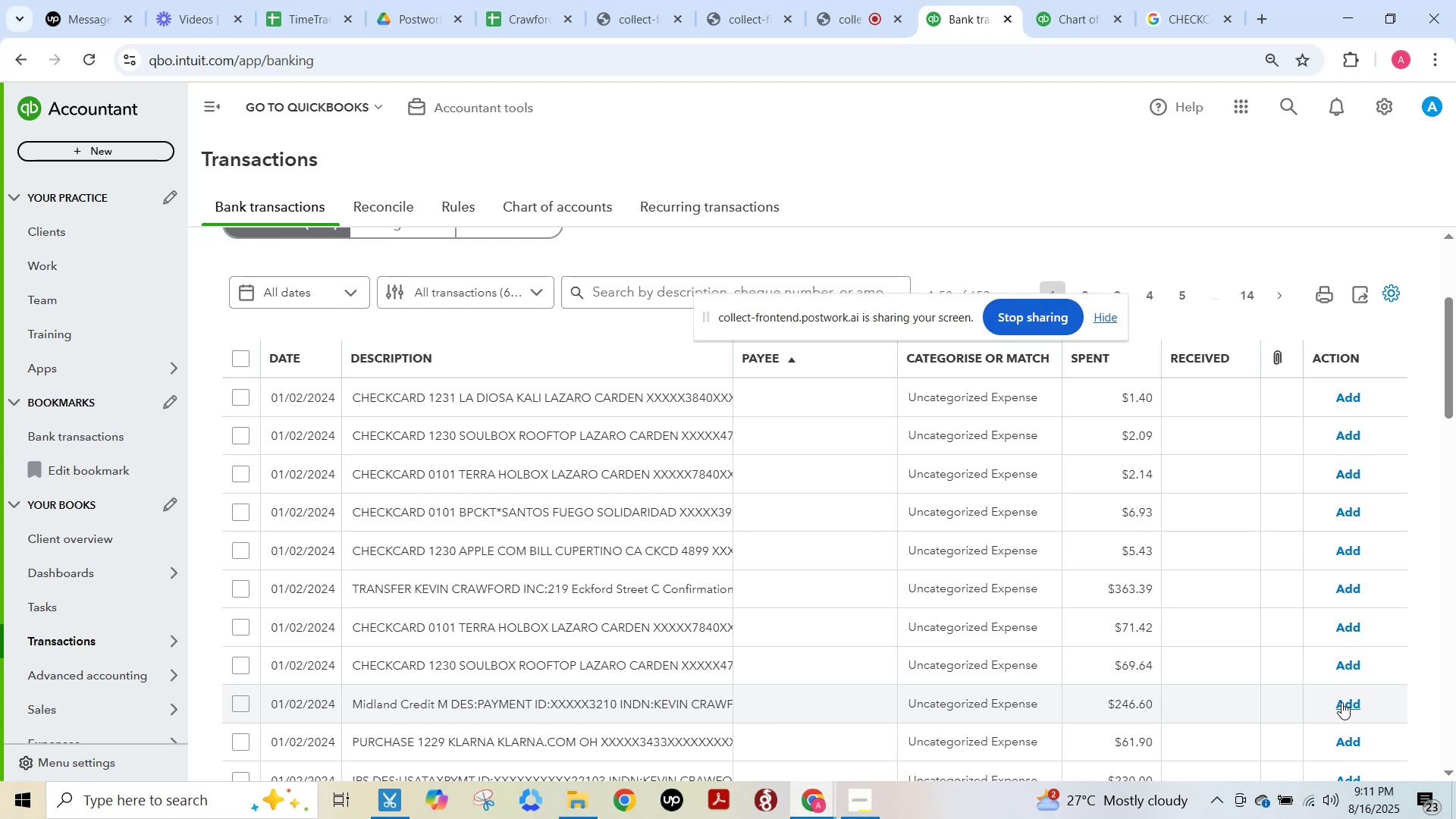 
wait(34.82)
 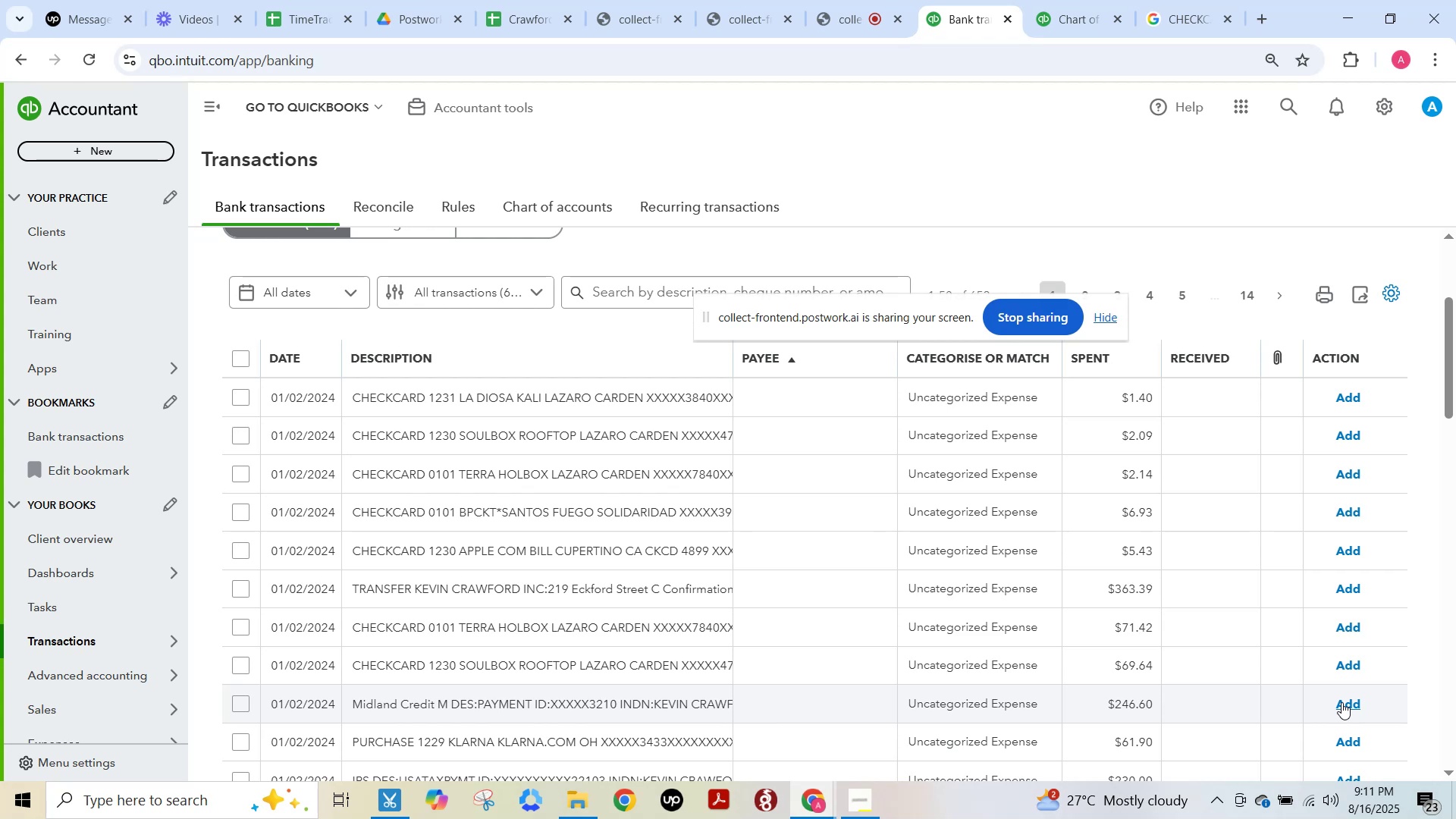 
key(F15)
 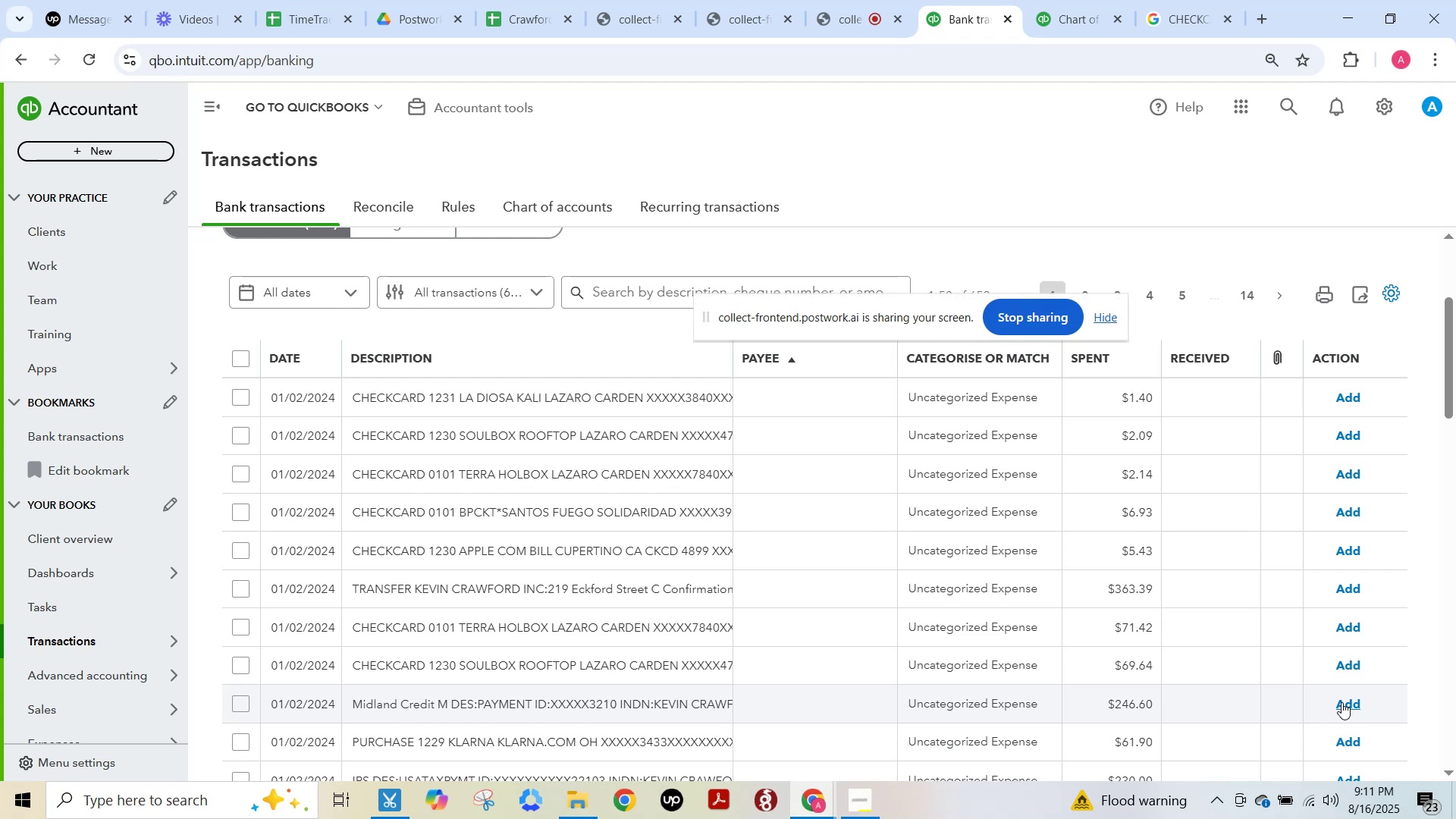 
wait(10.81)
 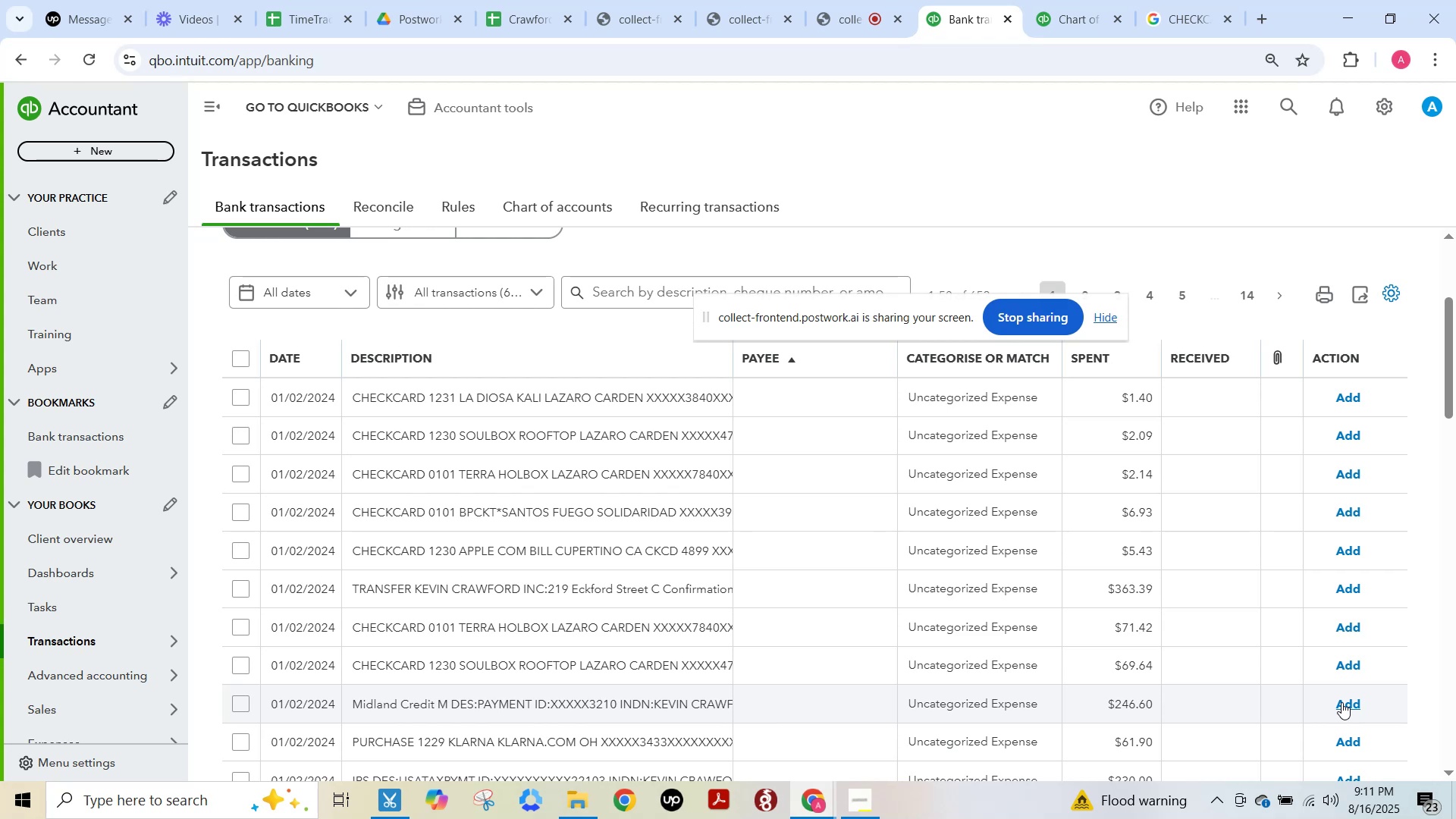 
left_click([705, 400])
 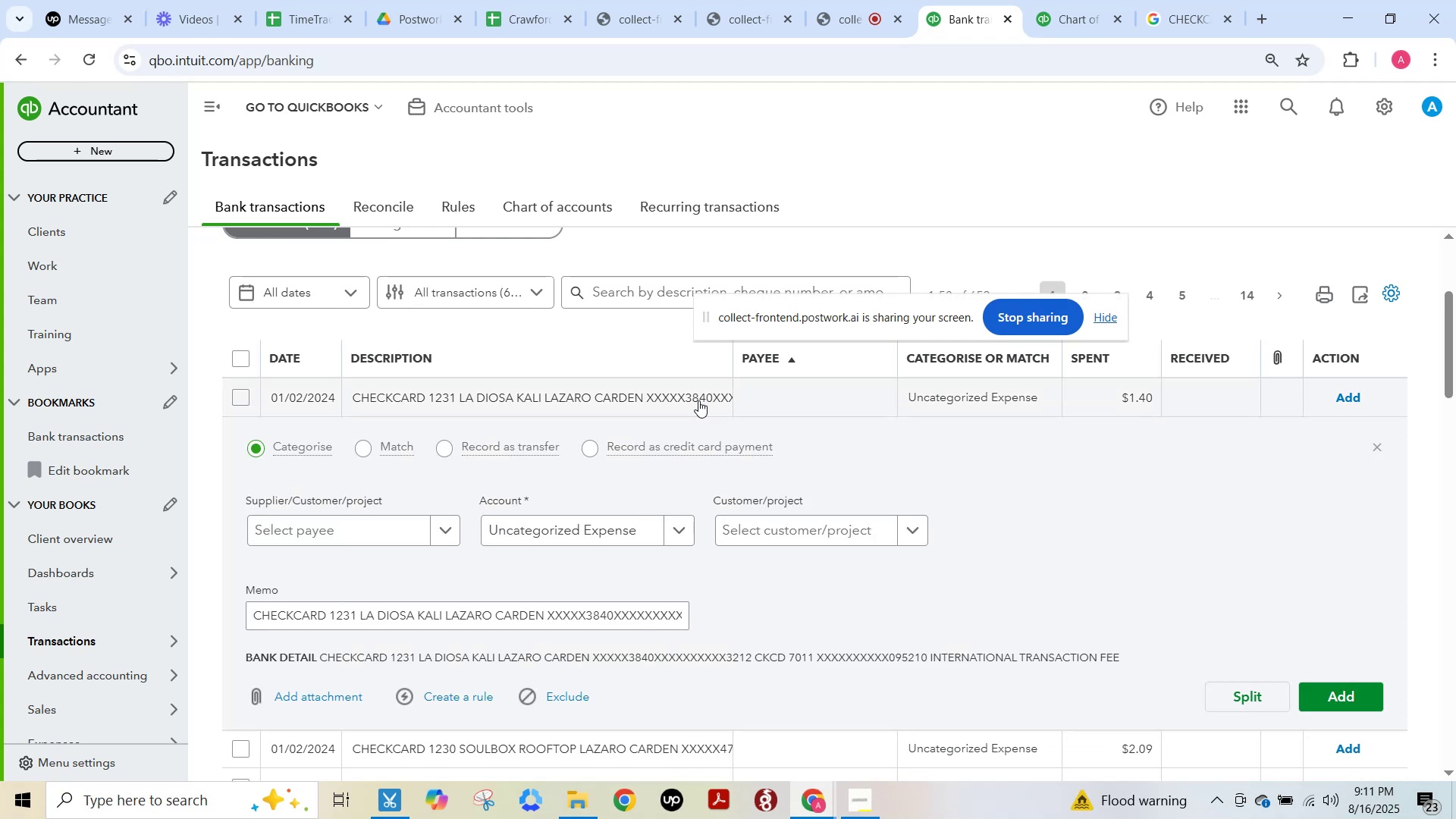 
scroll: coordinate [589, 496], scroll_direction: down, amount: 2.0
 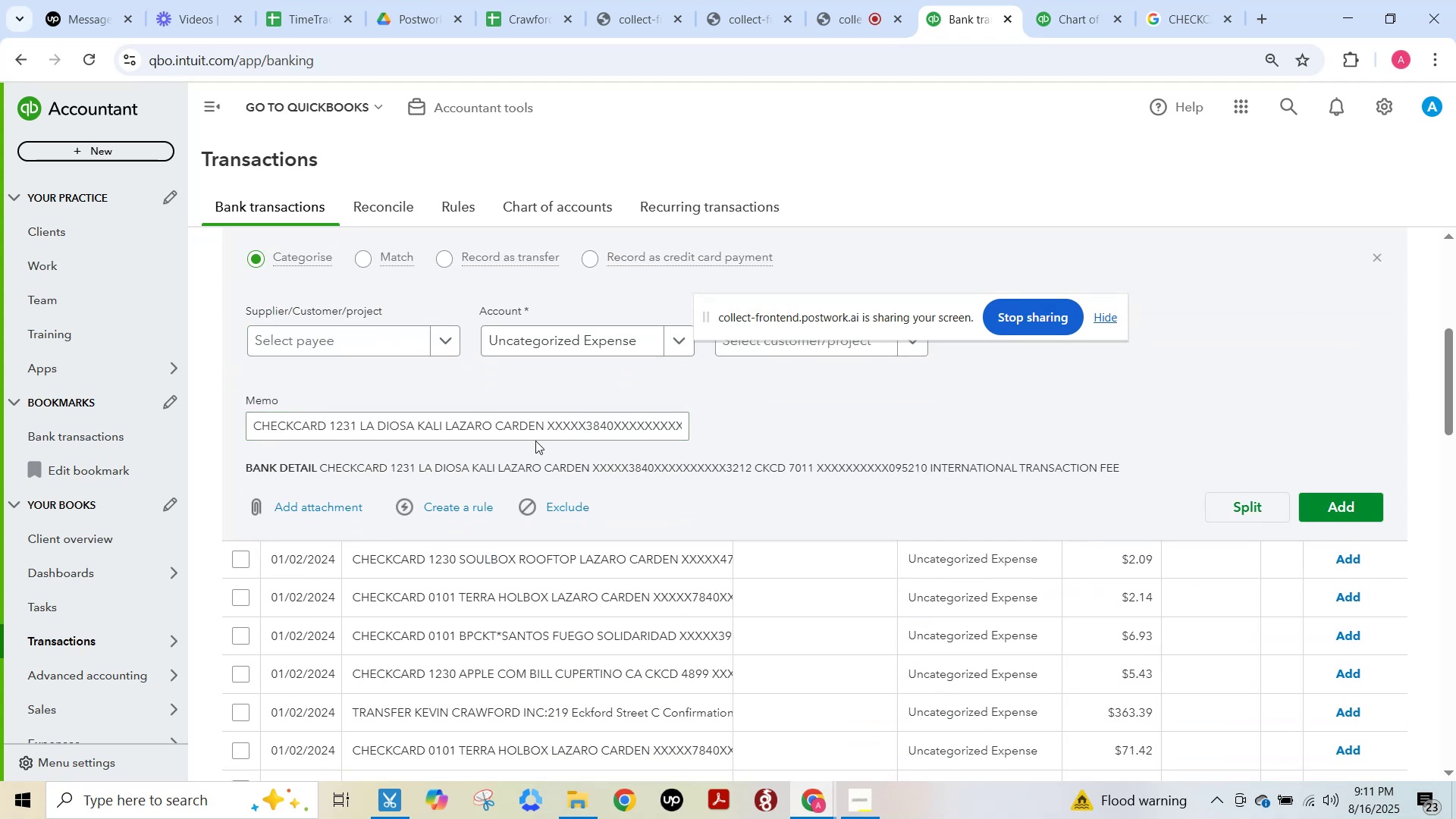 
left_click_drag(start_coordinate=[526, 428], to_coordinate=[475, 442])
 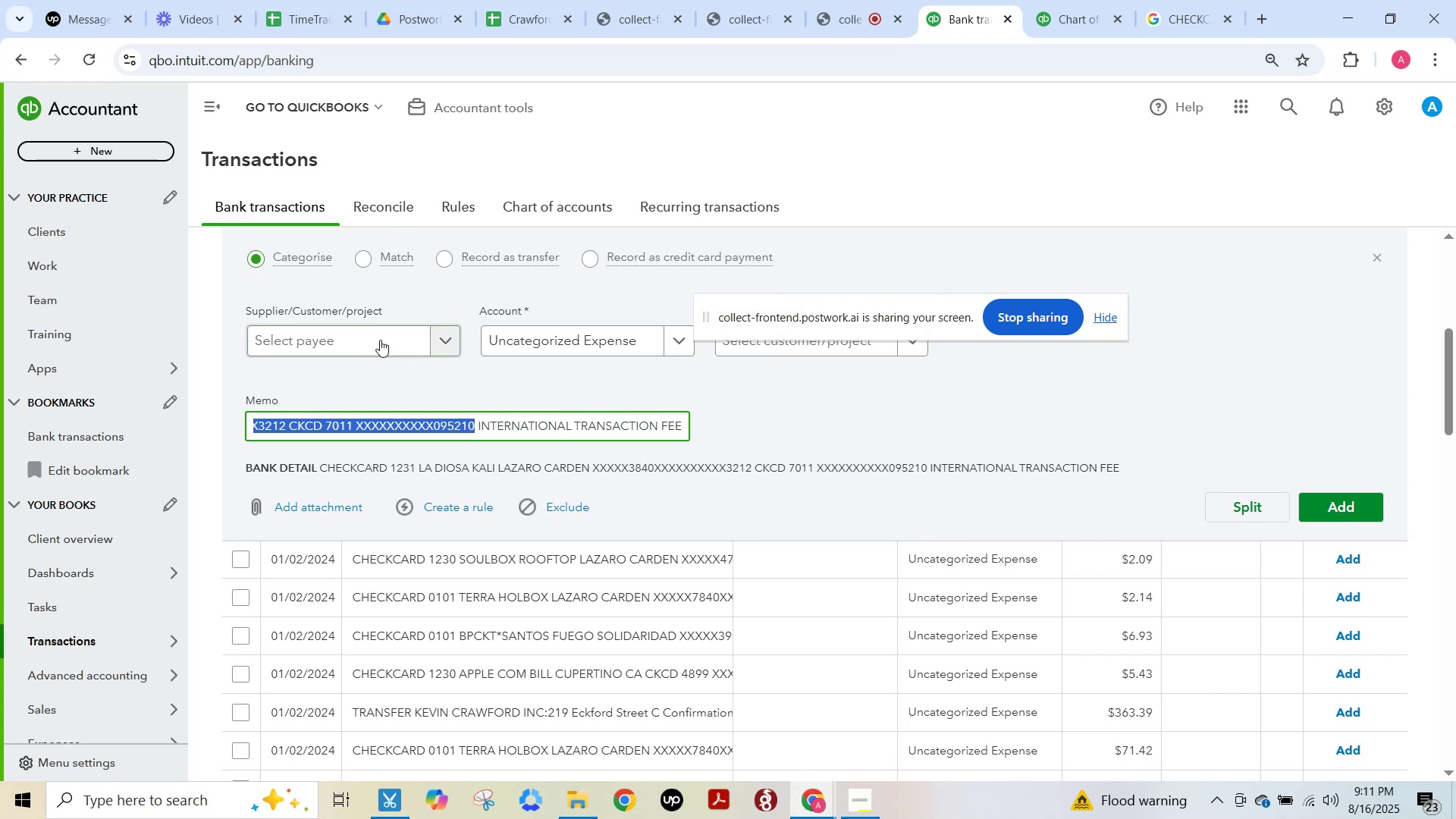 
left_click([380, 340])
 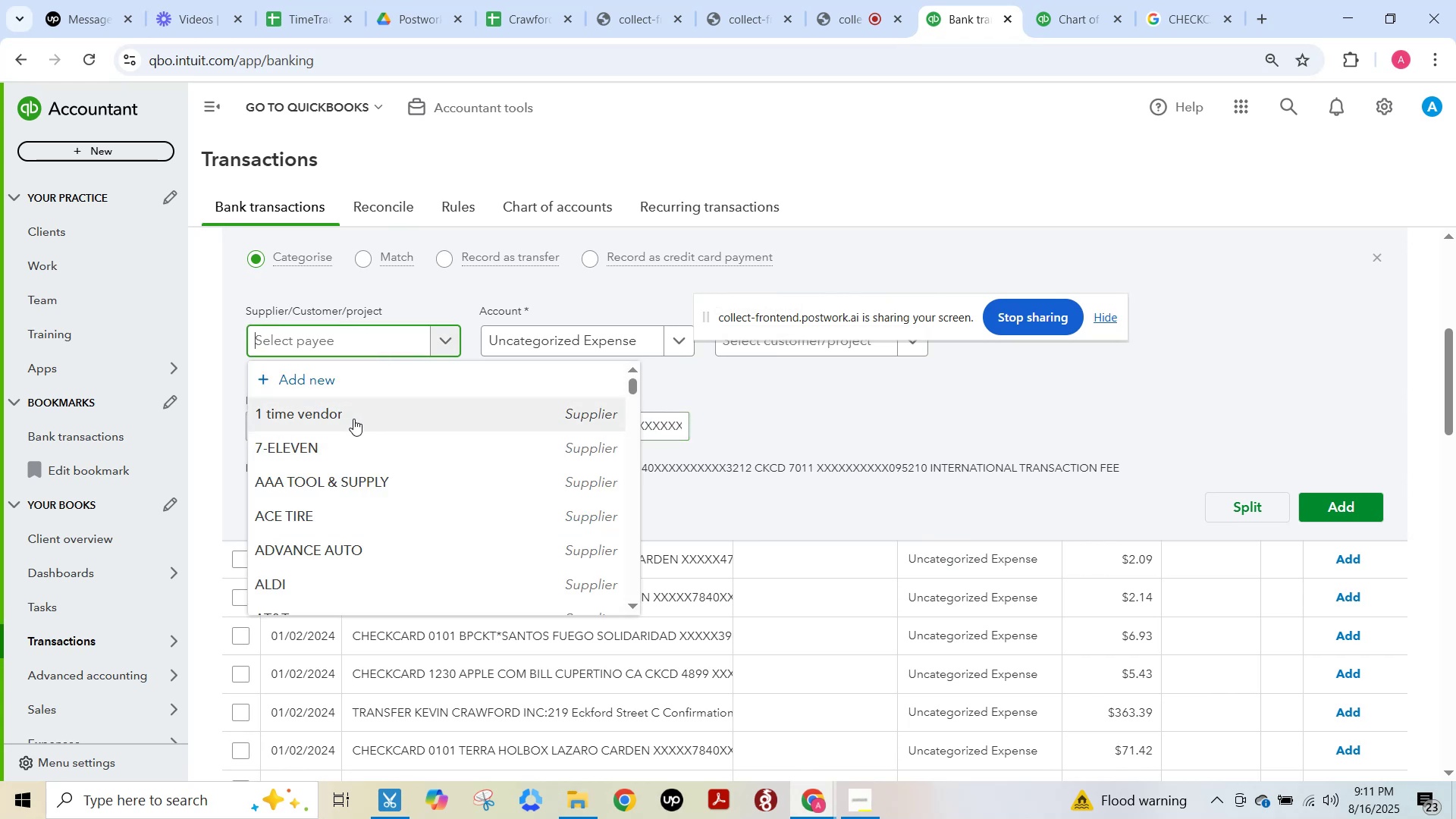 
left_click([353, 418])
 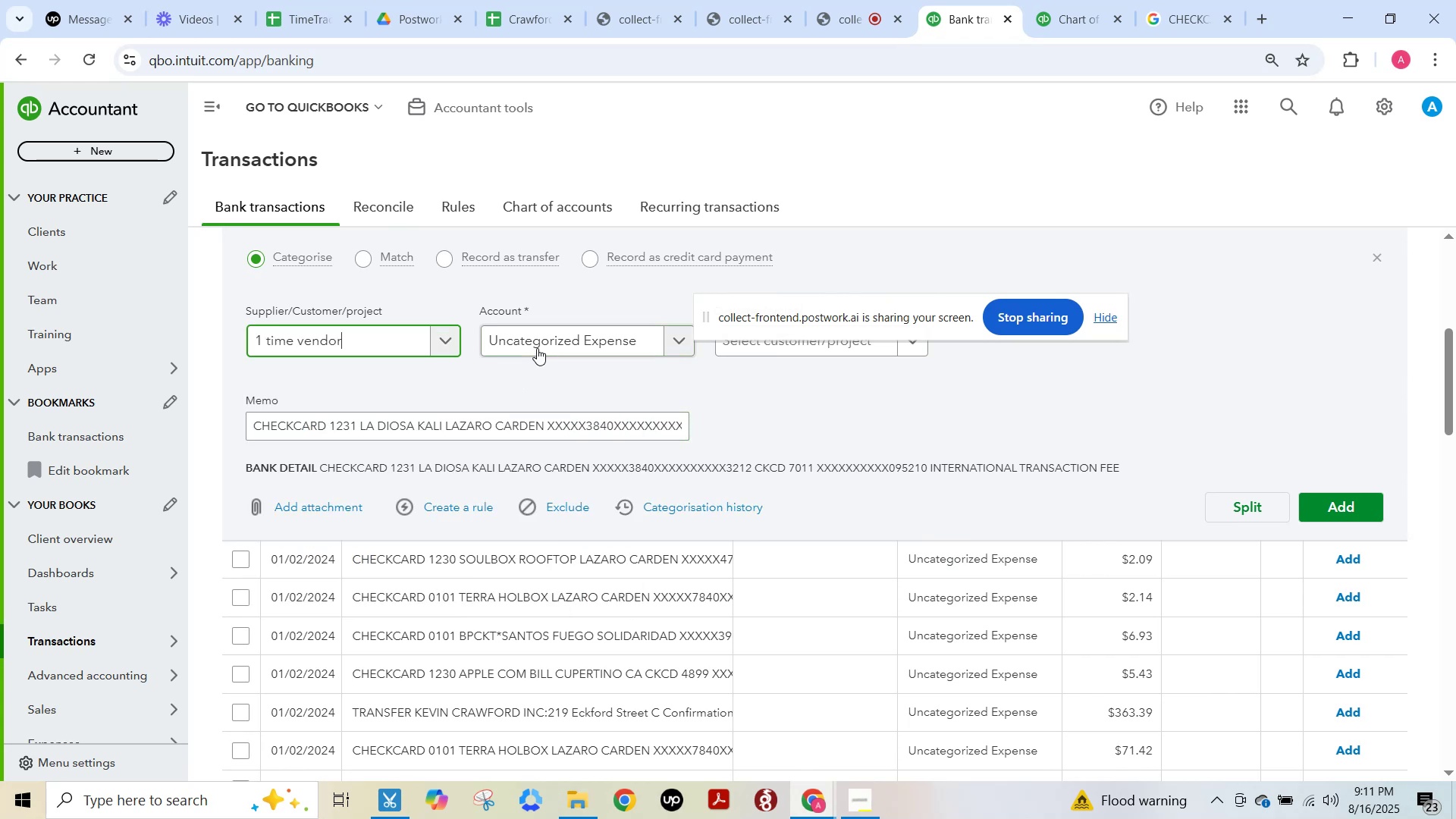 
left_click([537, 347])
 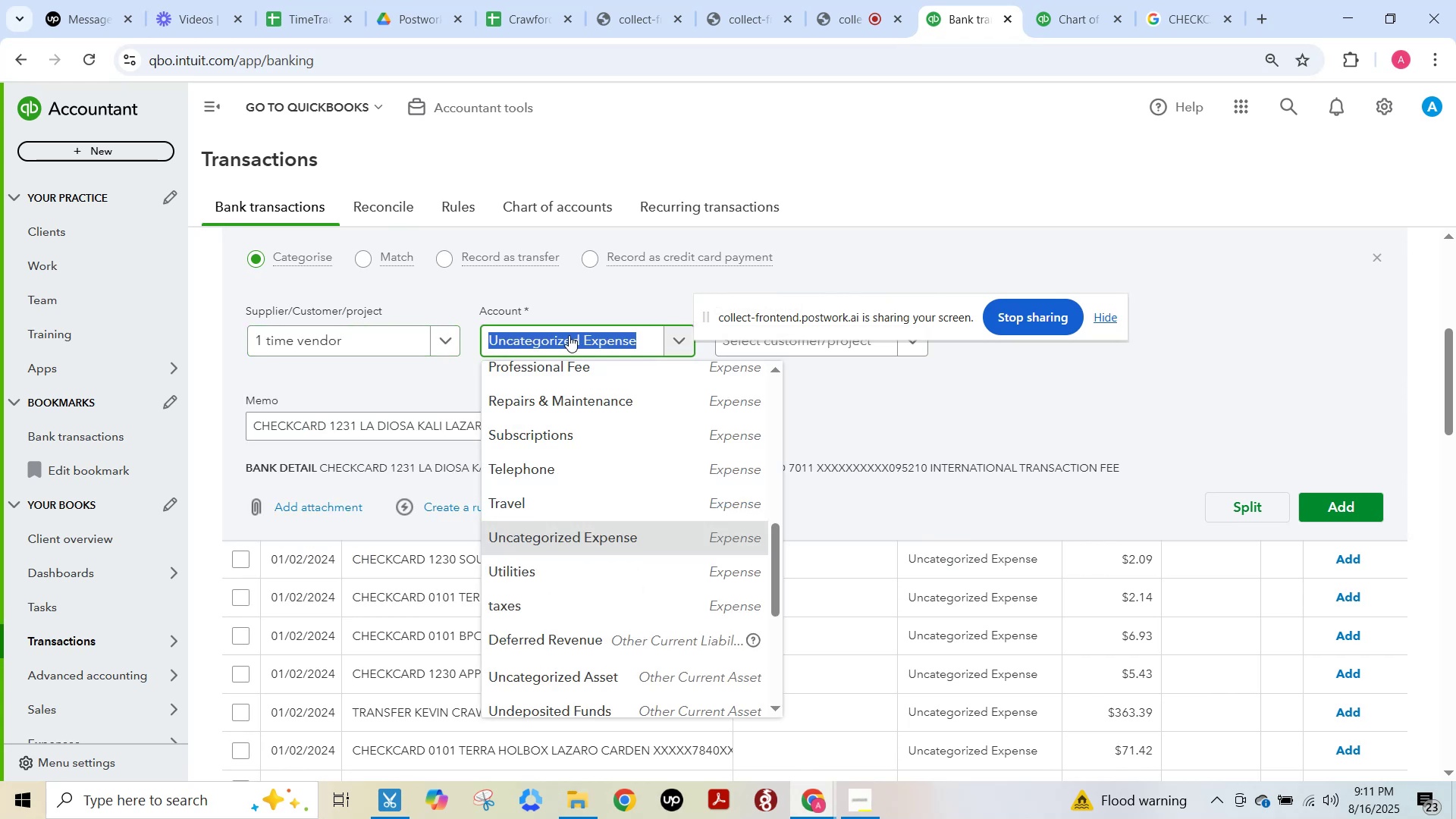 
type(bank)
 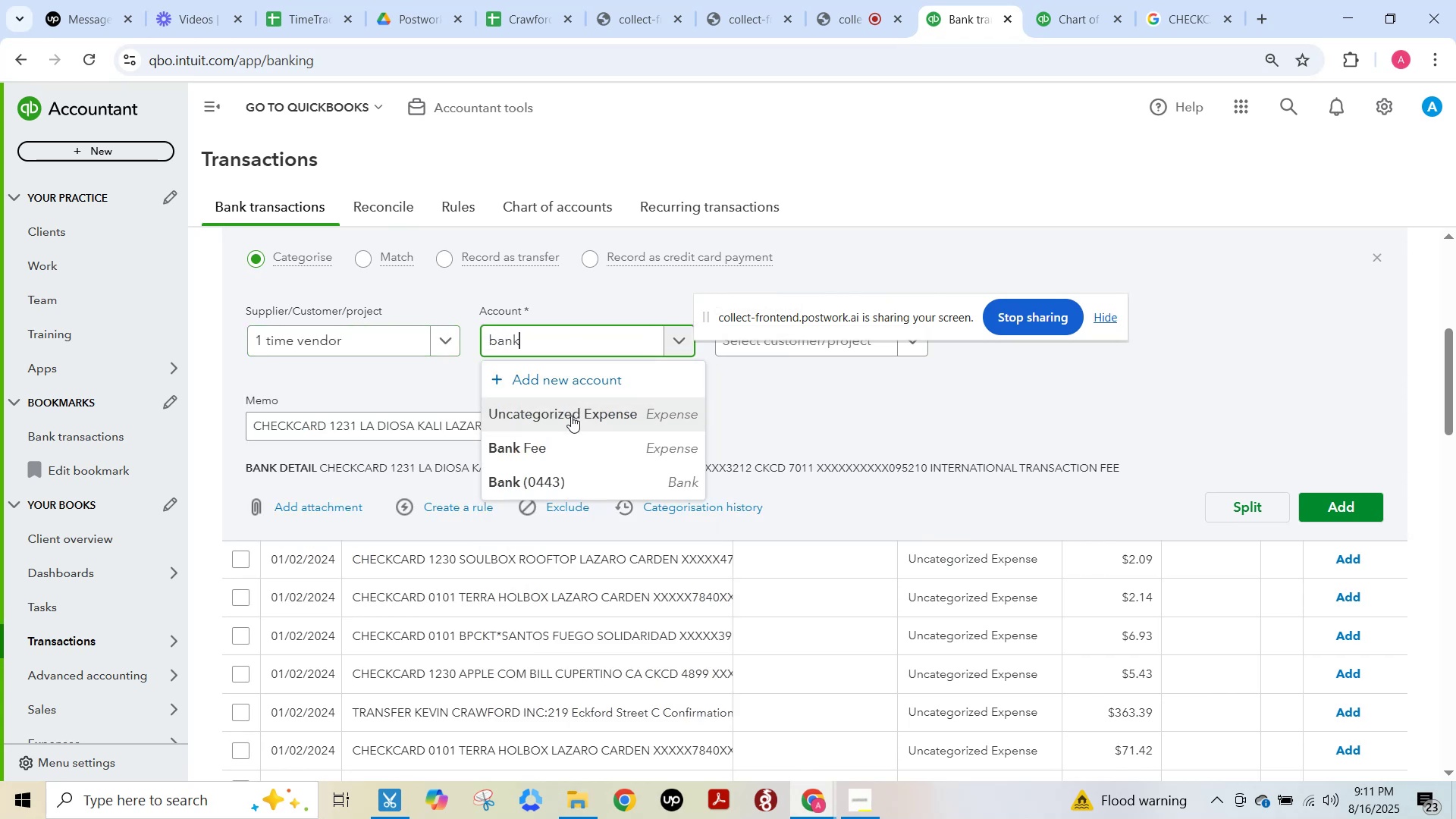 
left_click([563, 438])
 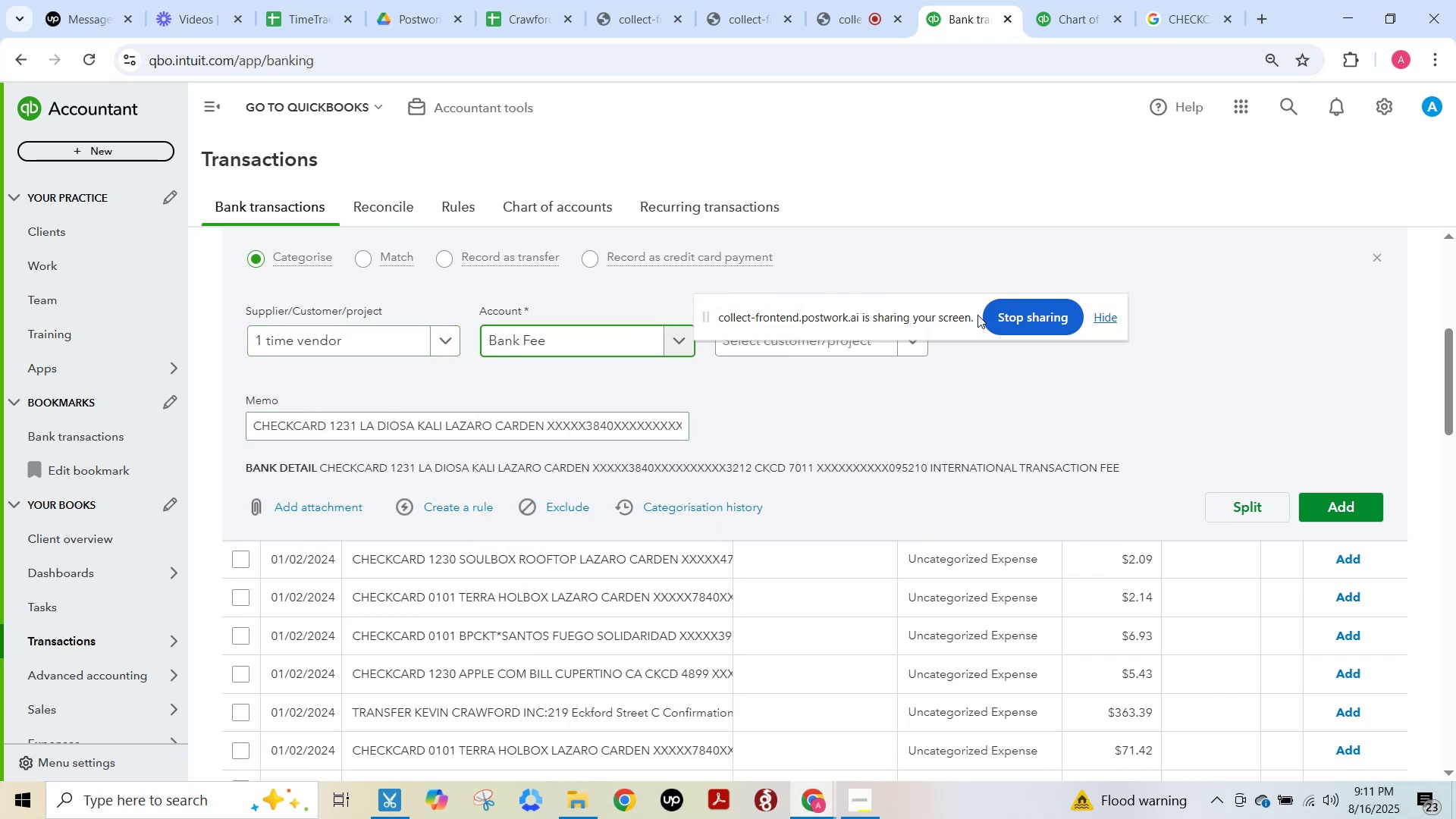 
left_click_drag(start_coordinate=[930, 302], to_coordinate=[934, 97])
 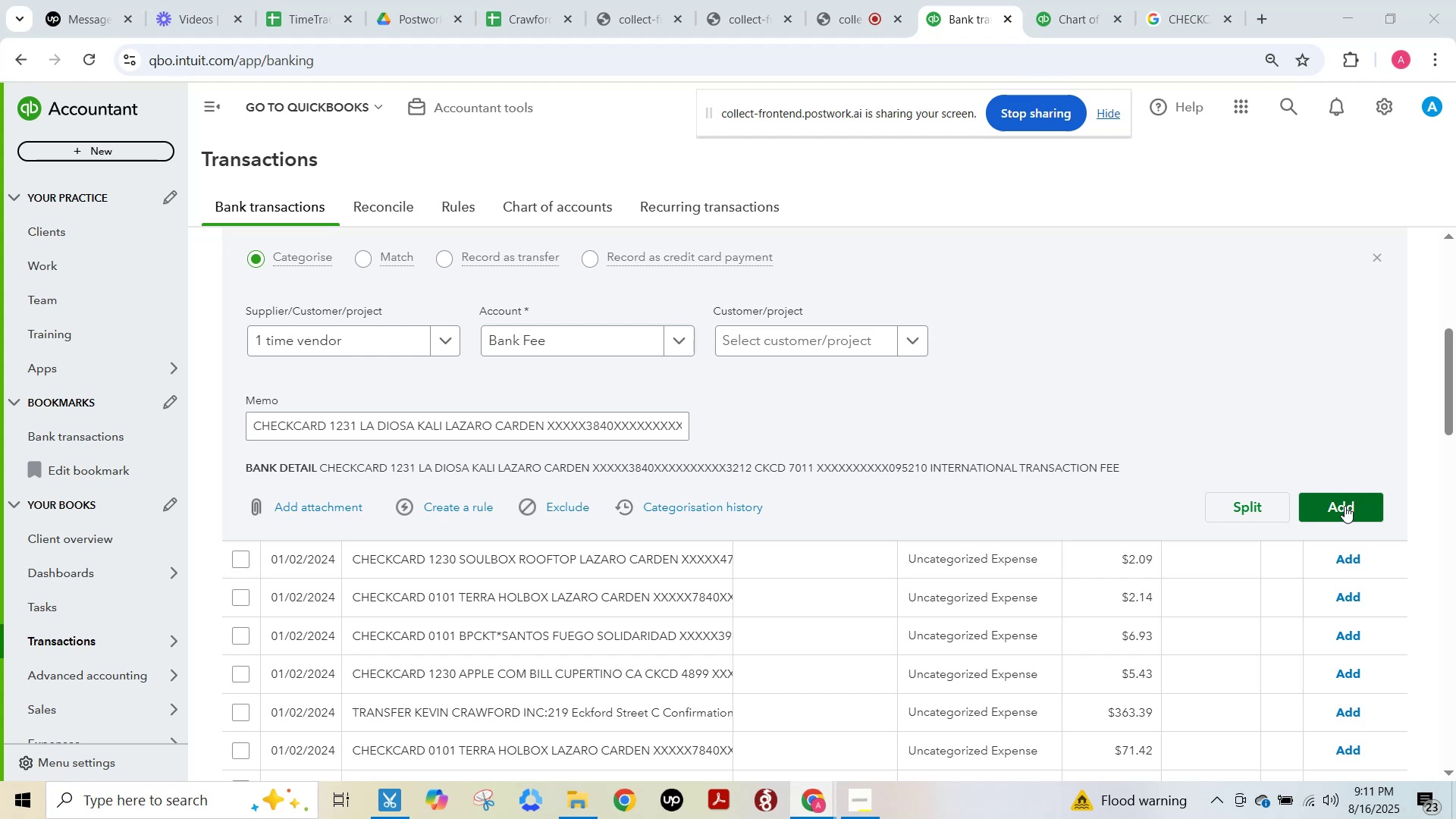 
left_click([1345, 506])
 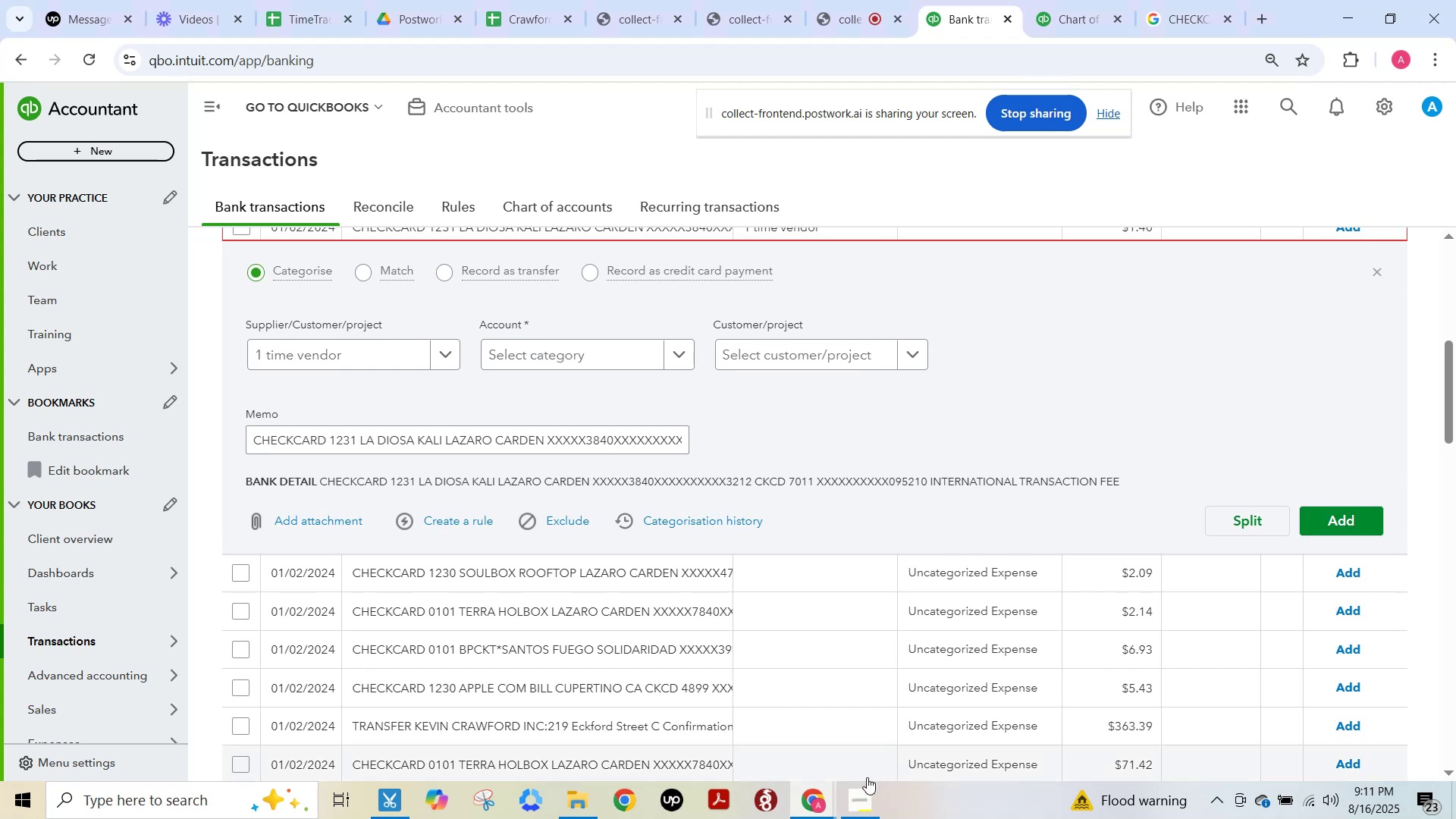 
left_click([865, 790])
 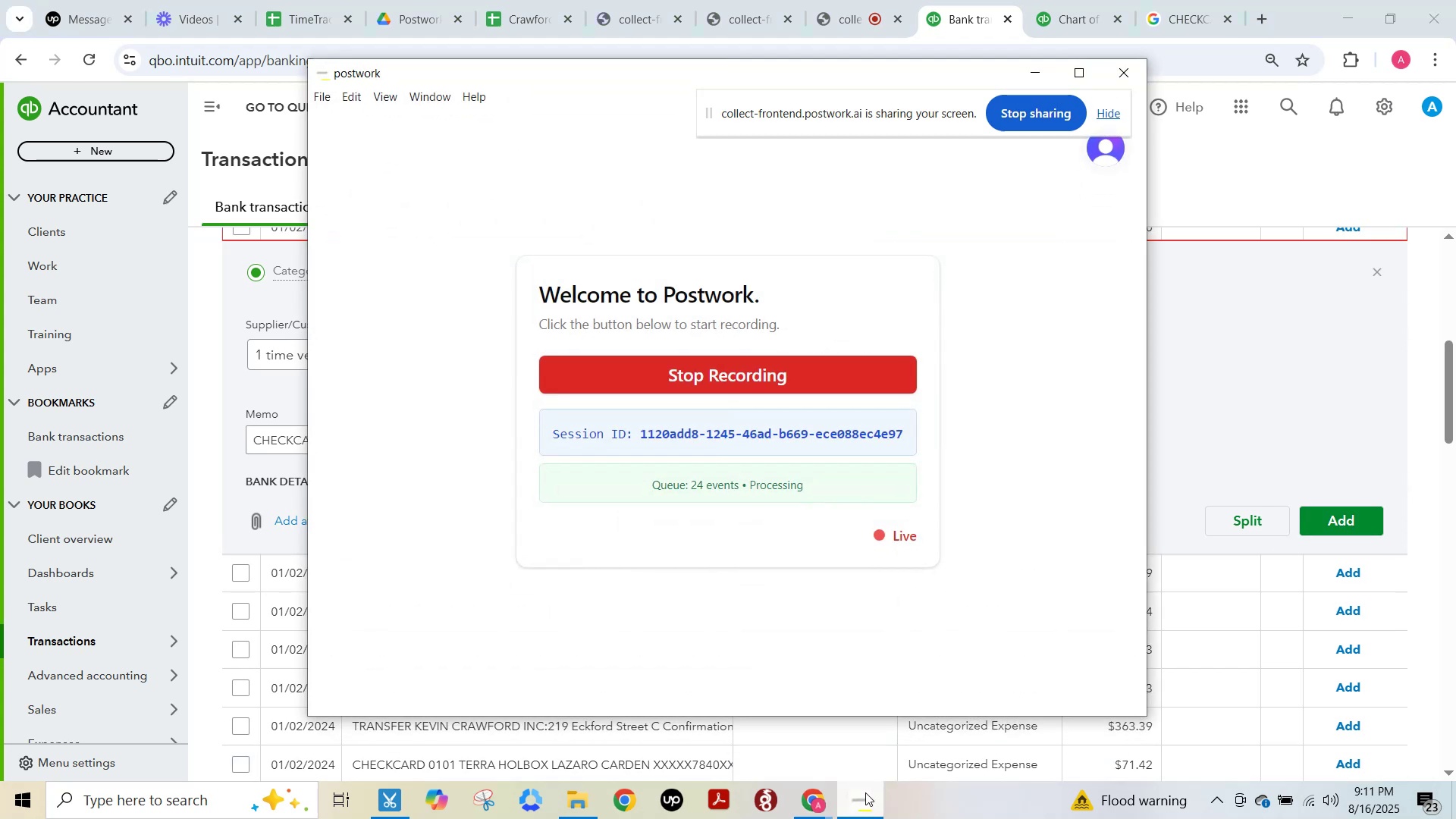 
left_click([865, 792])
 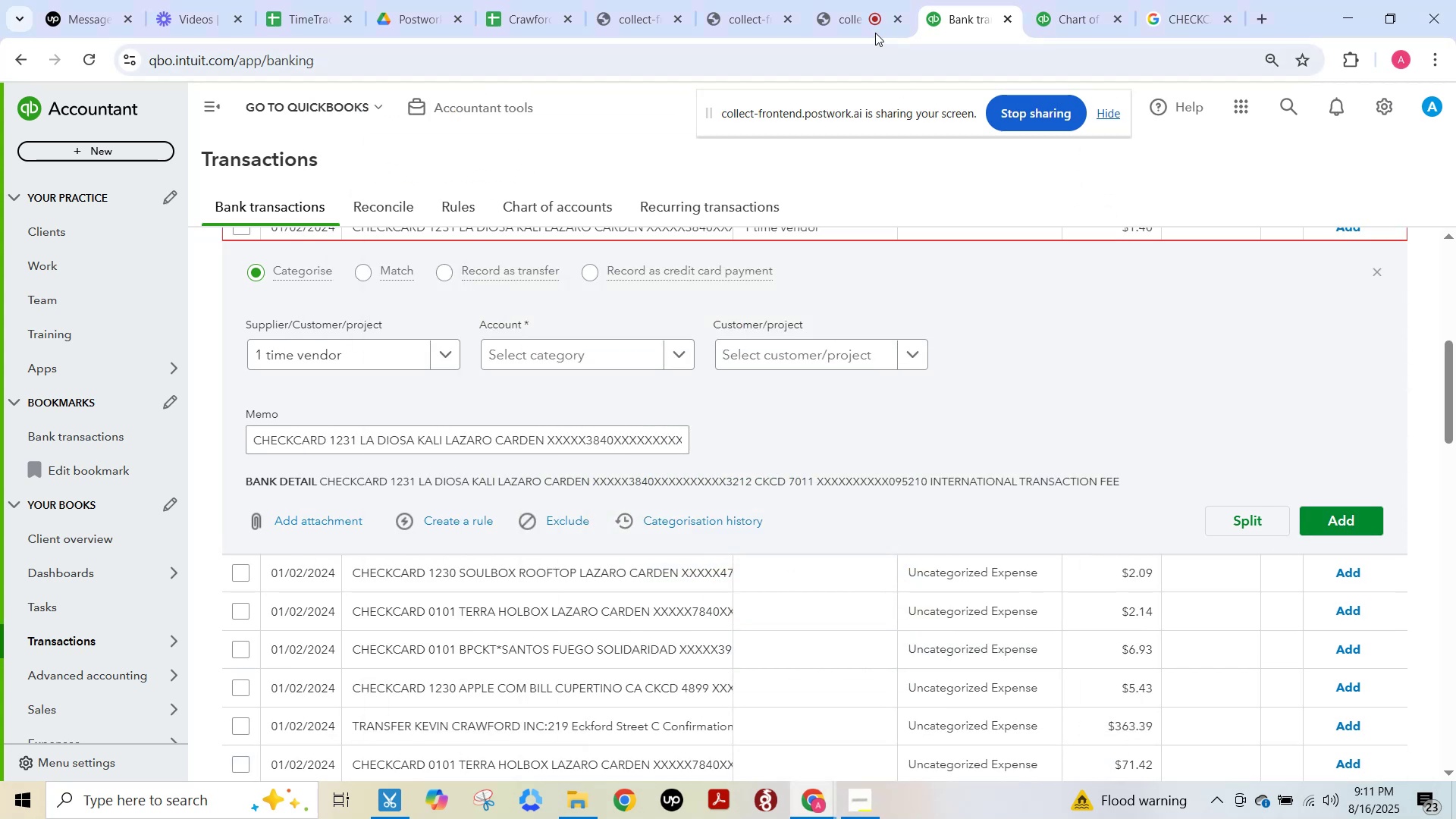 
left_click([863, 7])
 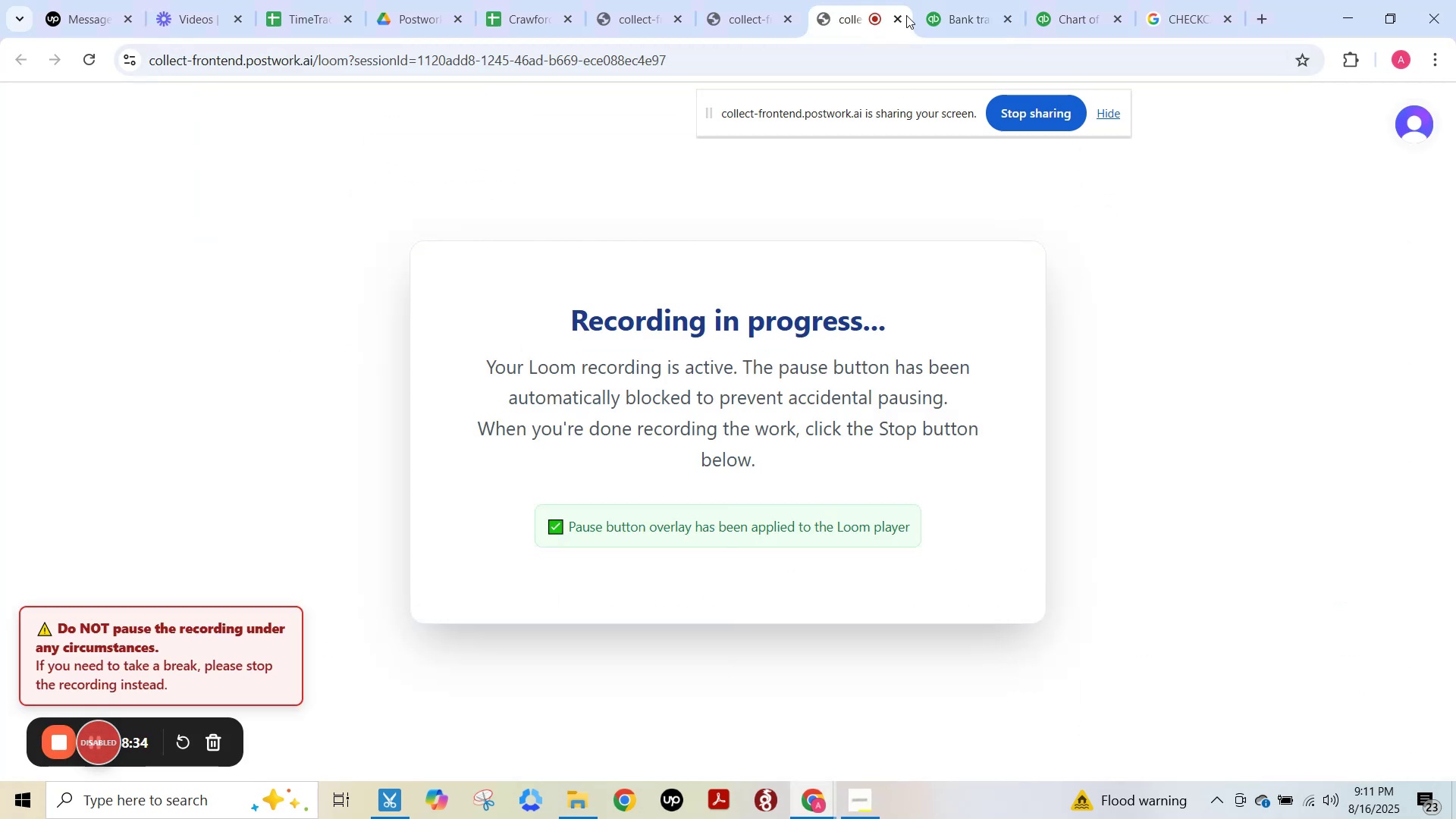 
mouse_move([1068, 6])
 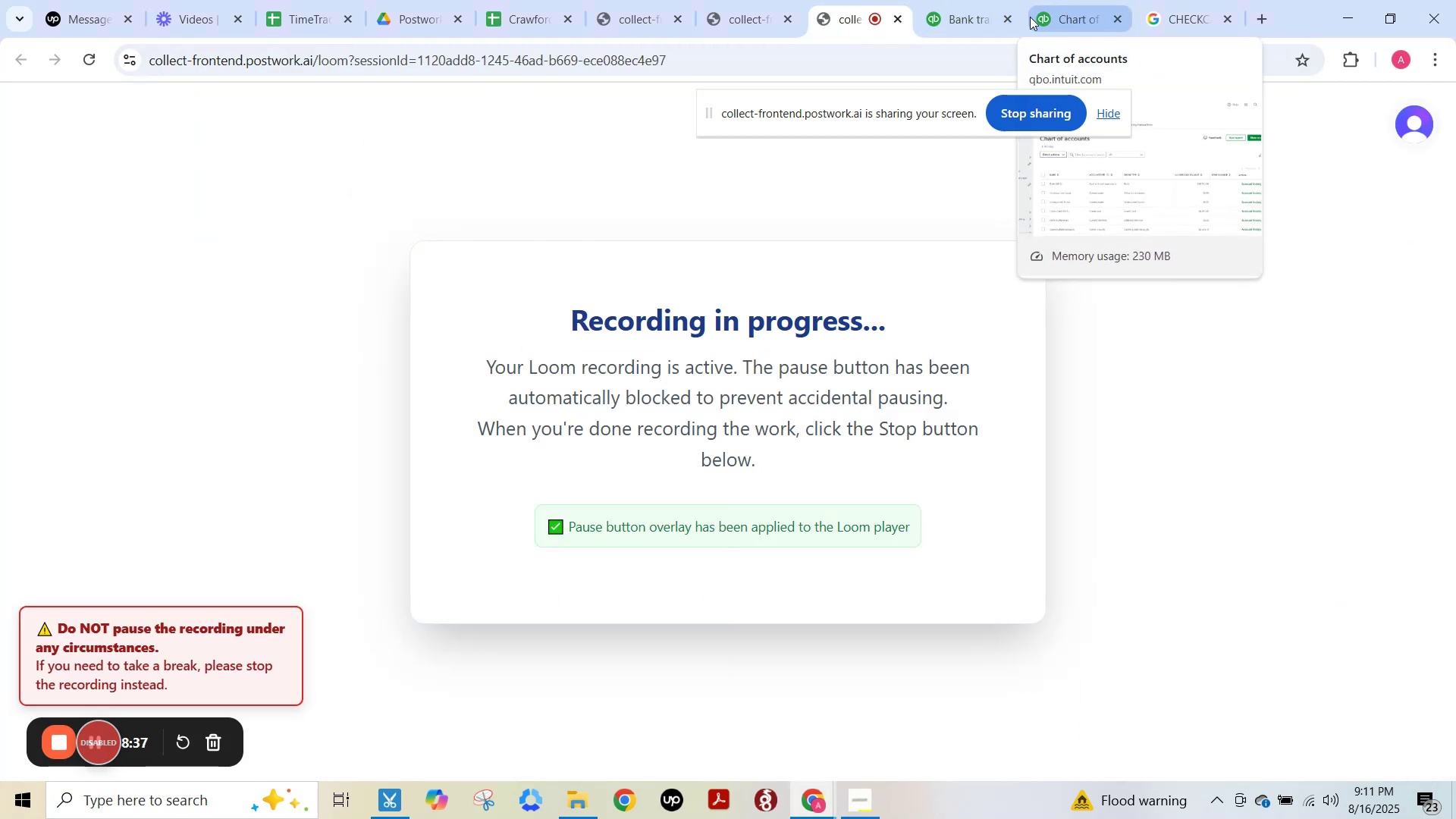 
left_click([971, 12])
 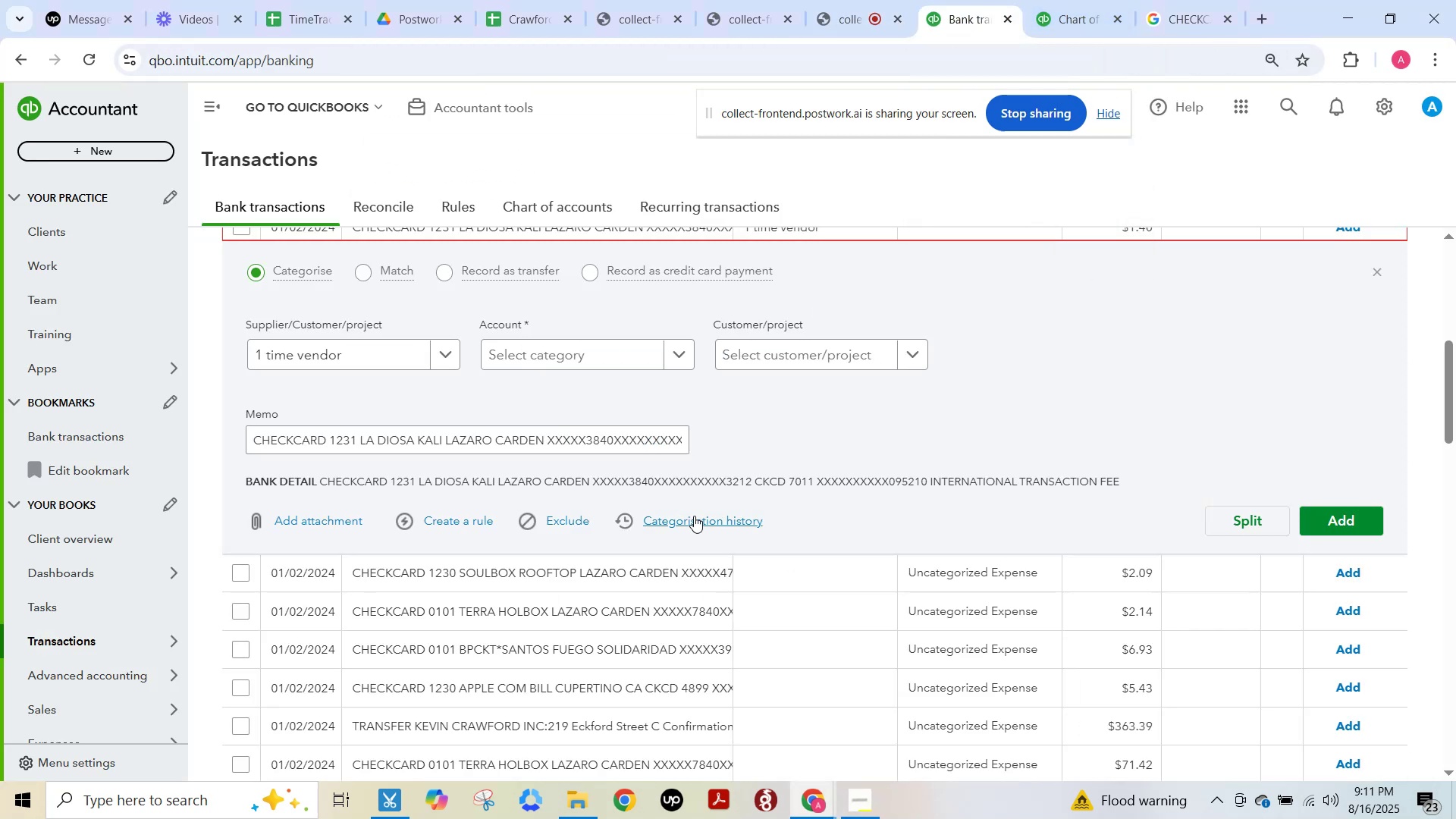 
scroll: coordinate [695, 516], scroll_direction: up, amount: 2.0
 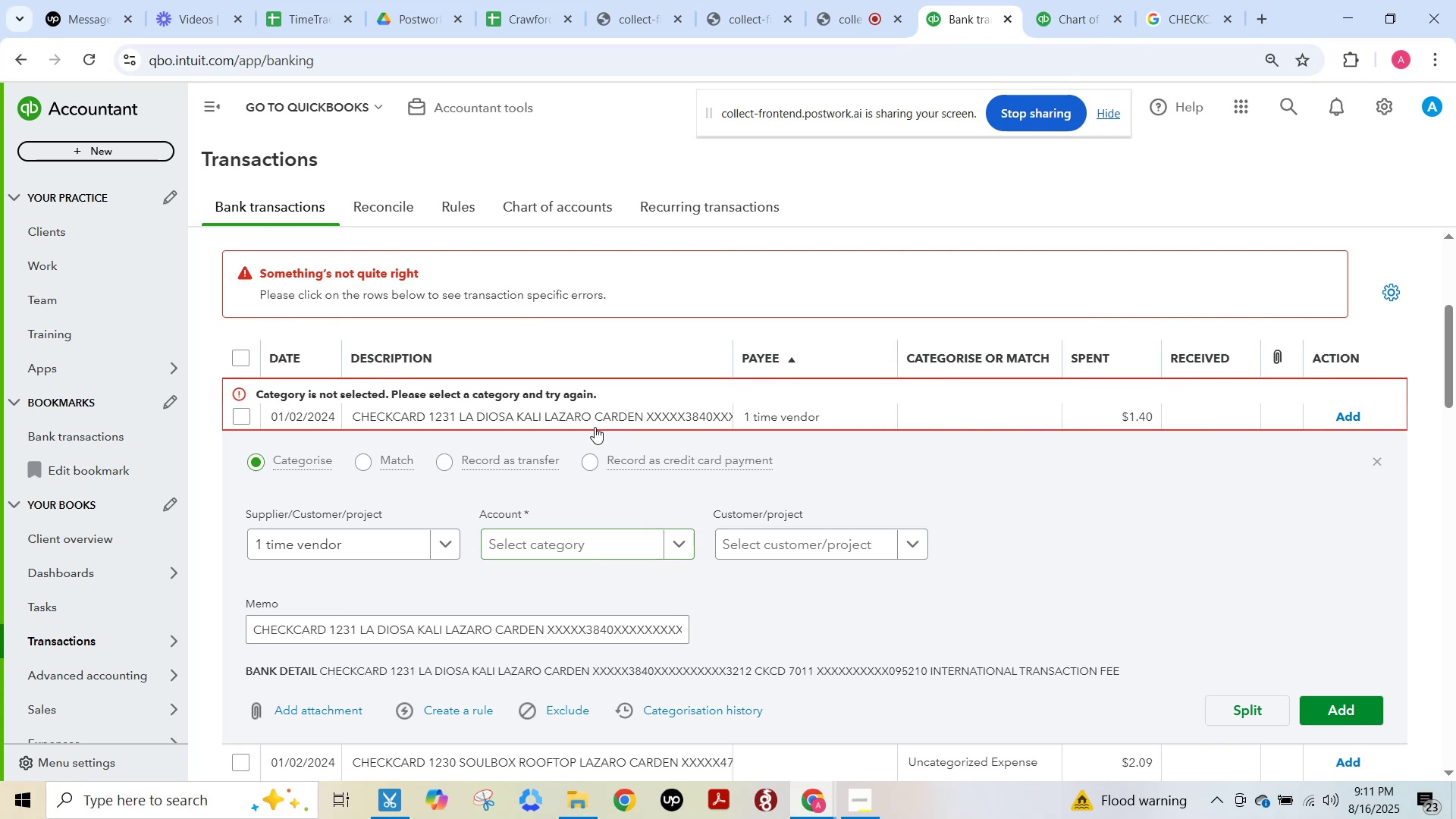 
left_click_drag(start_coordinate=[539, 634], to_coordinate=[968, 645])
 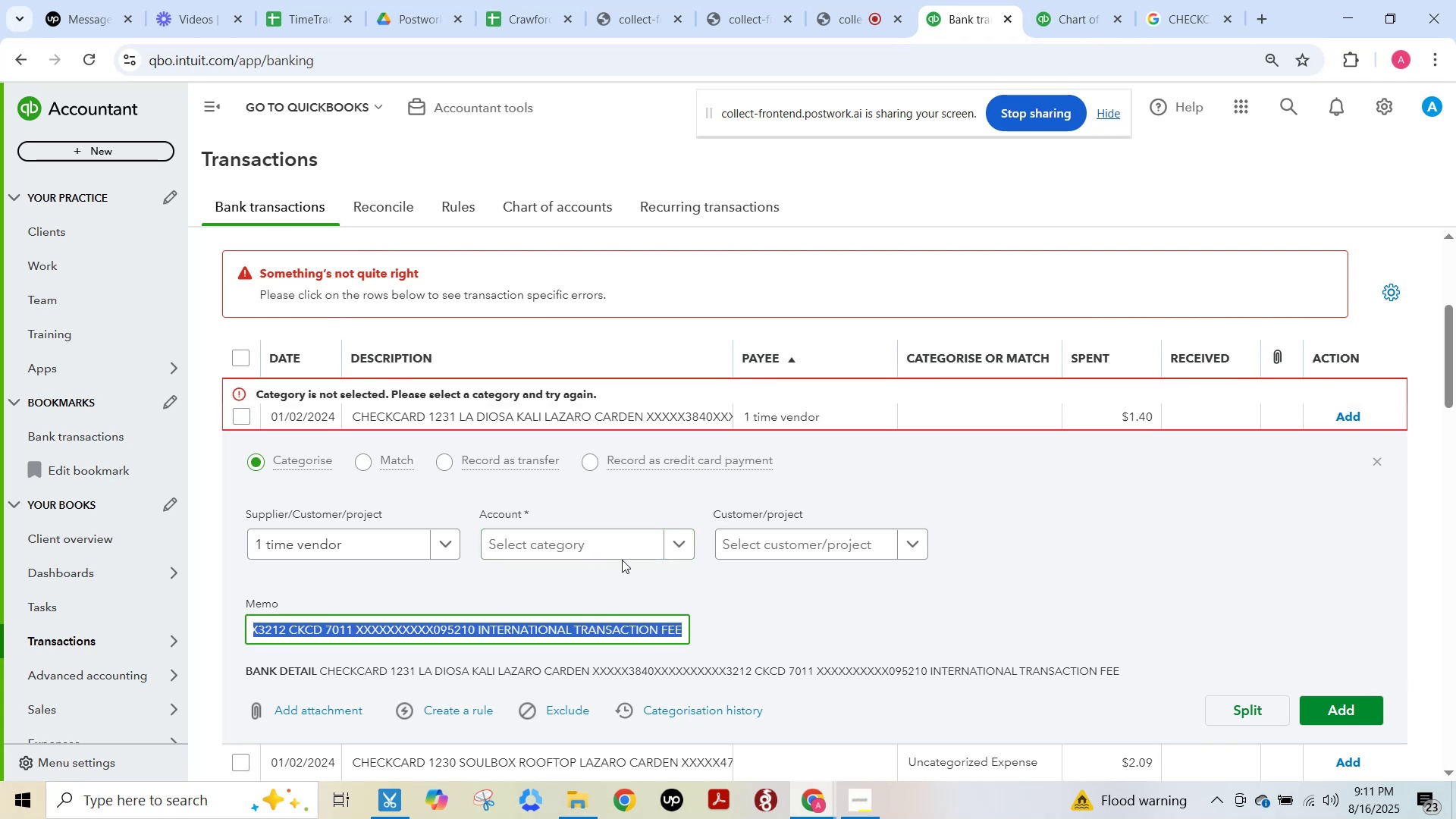 
left_click([613, 554])
 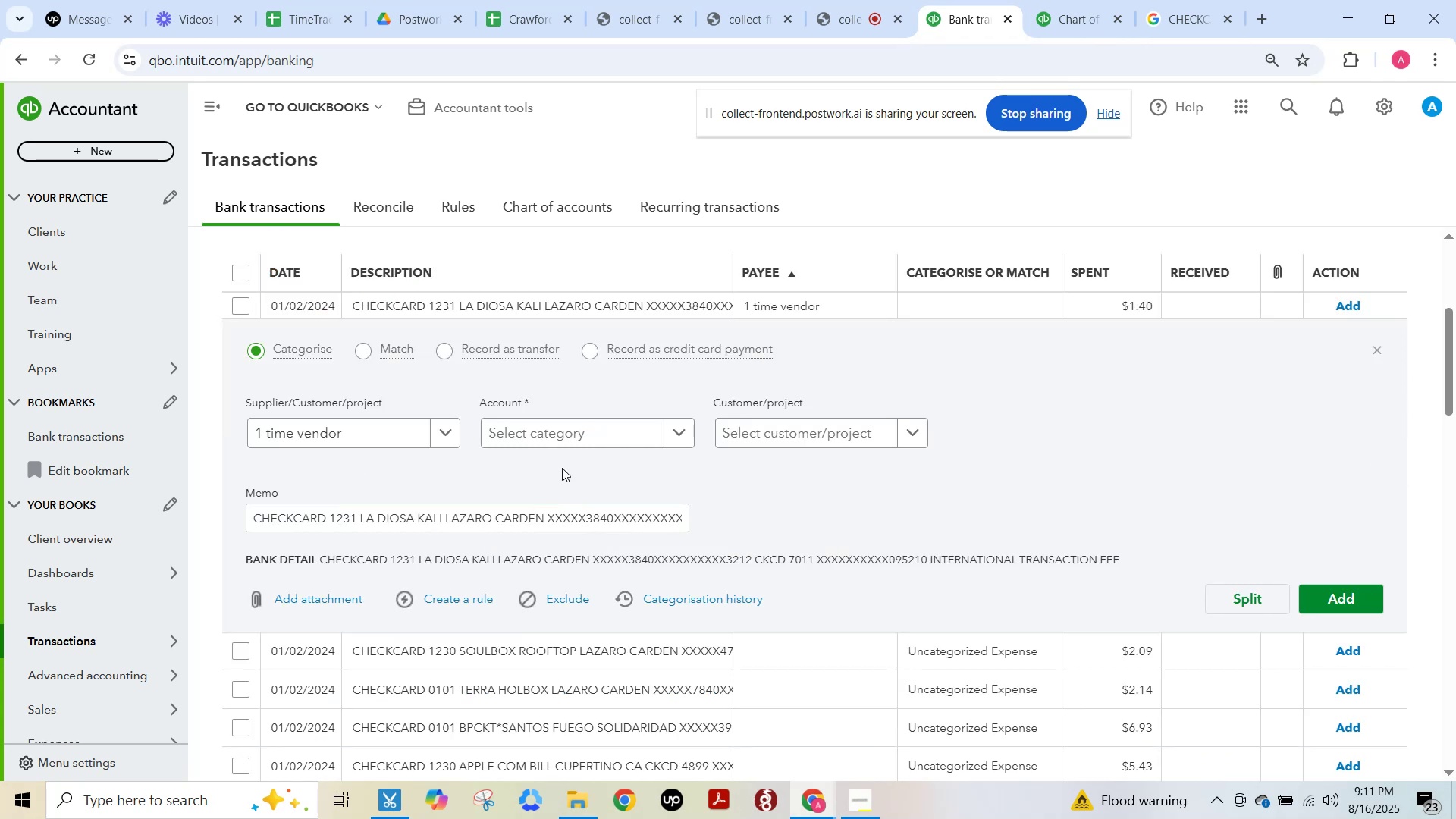 
left_click([559, 434])
 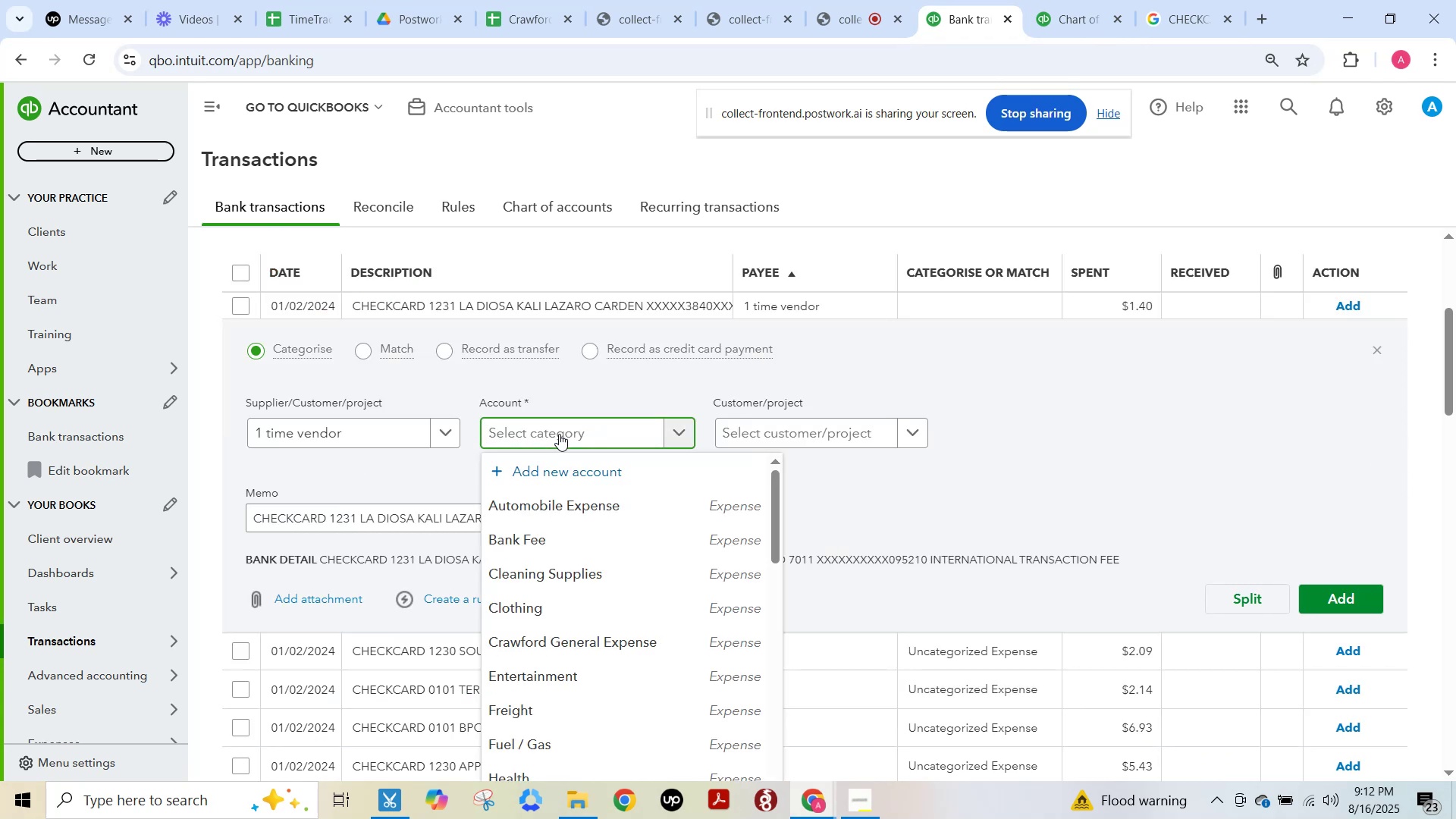 
type(ban)
 